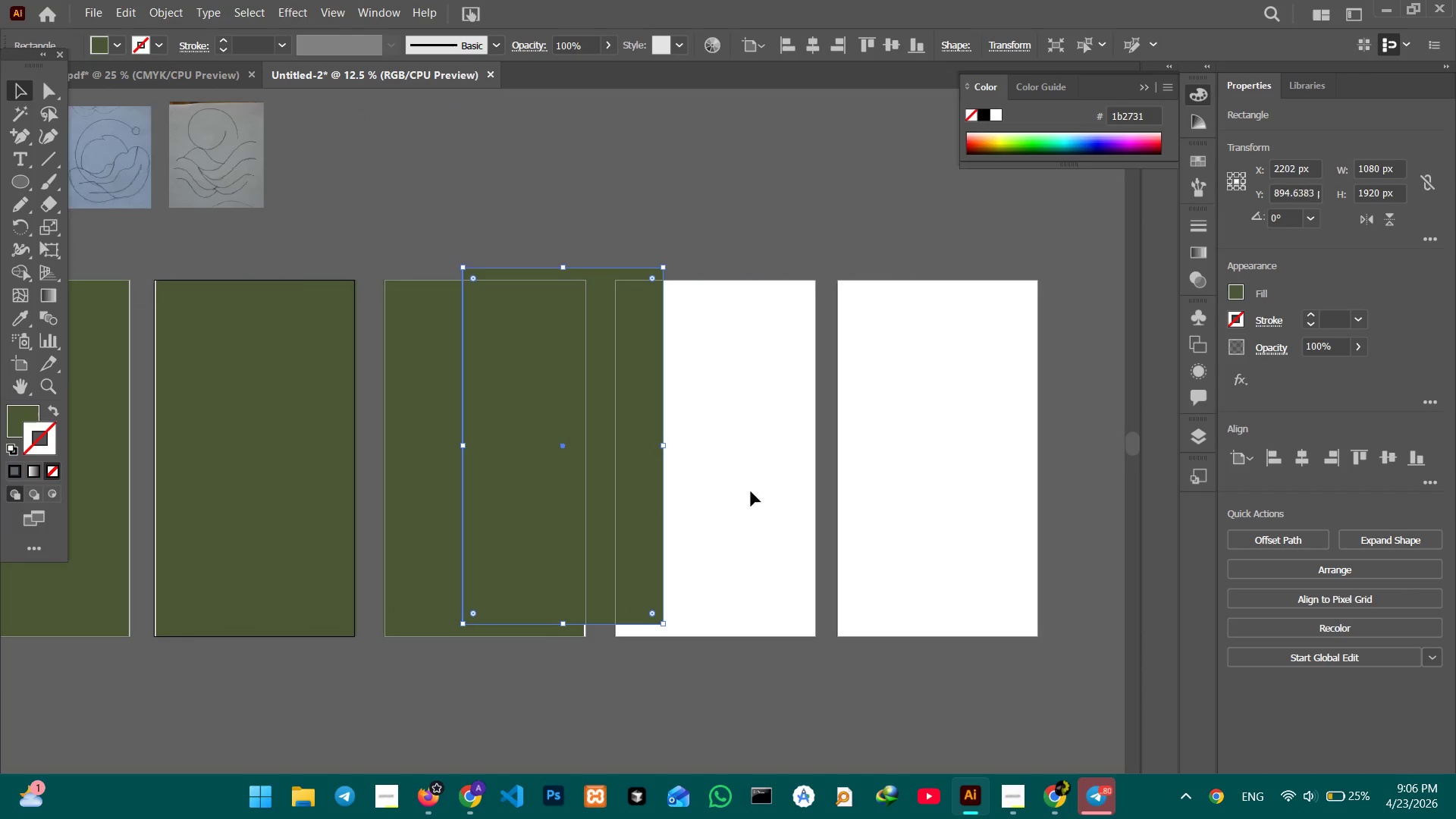 
left_click_drag(start_coordinate=[890, 490], to_coordinate=[557, 497])
 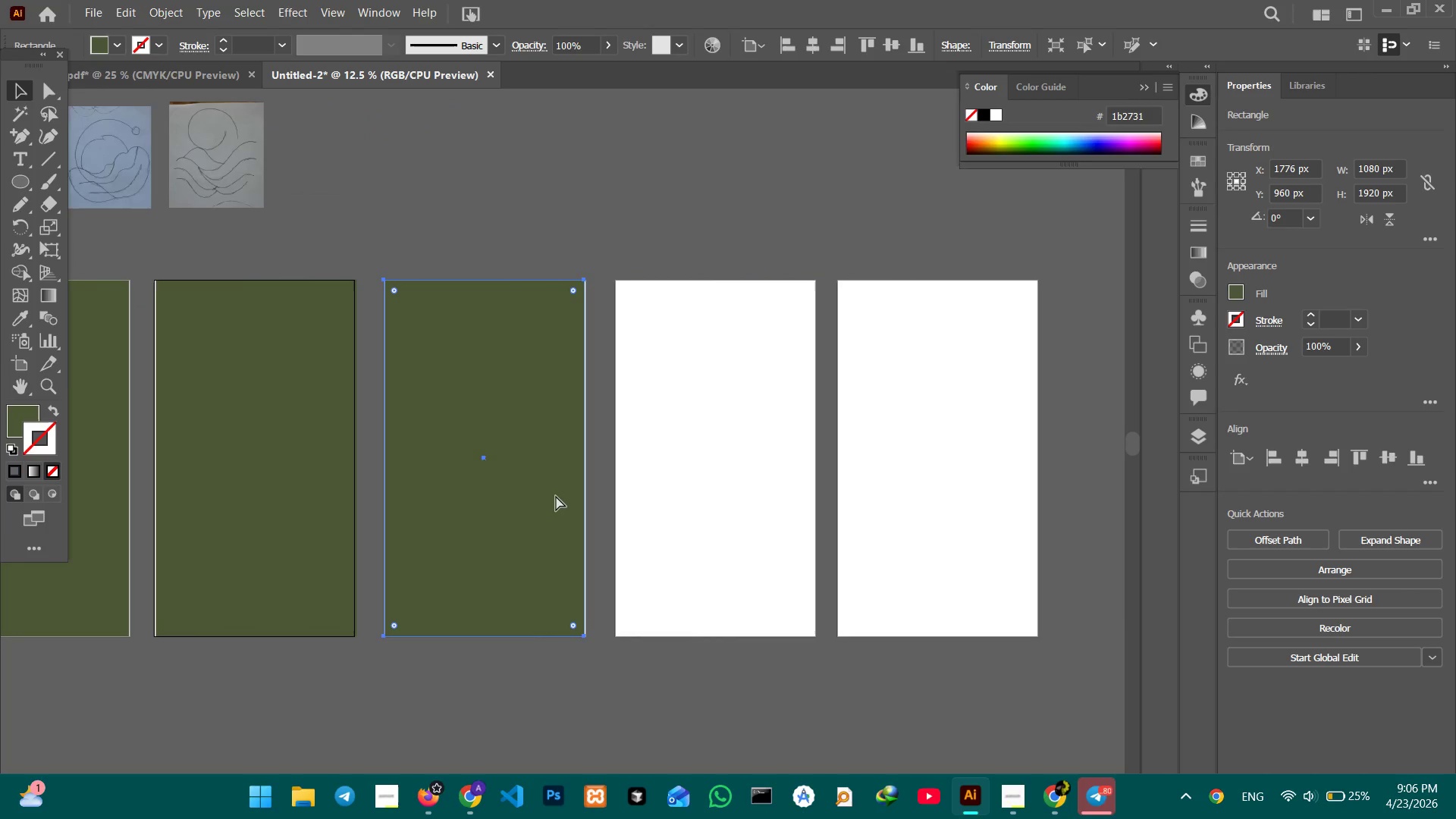 
key(Control+V)
 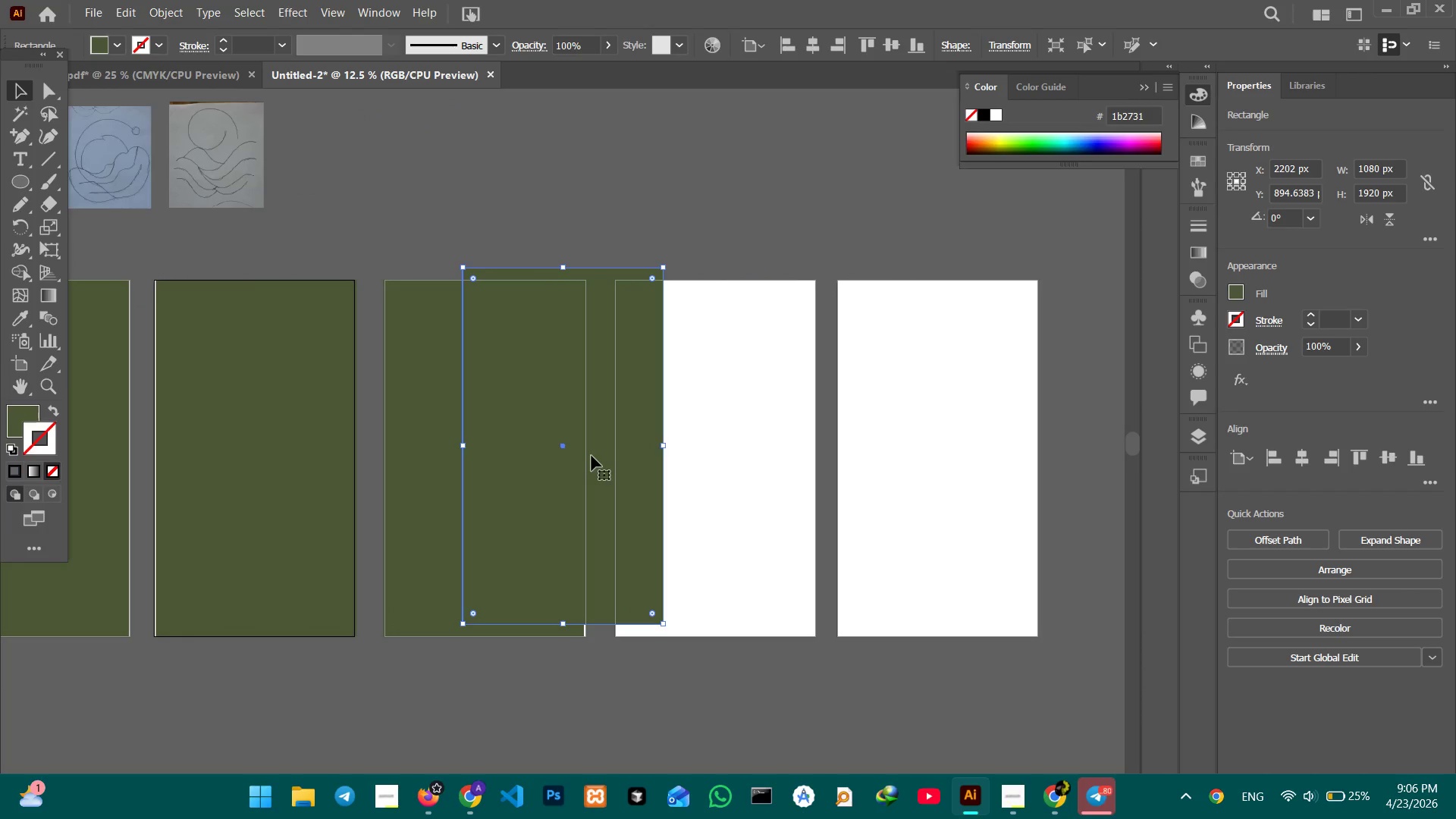 
left_click_drag(start_coordinate=[592, 456], to_coordinate=[752, 469])
 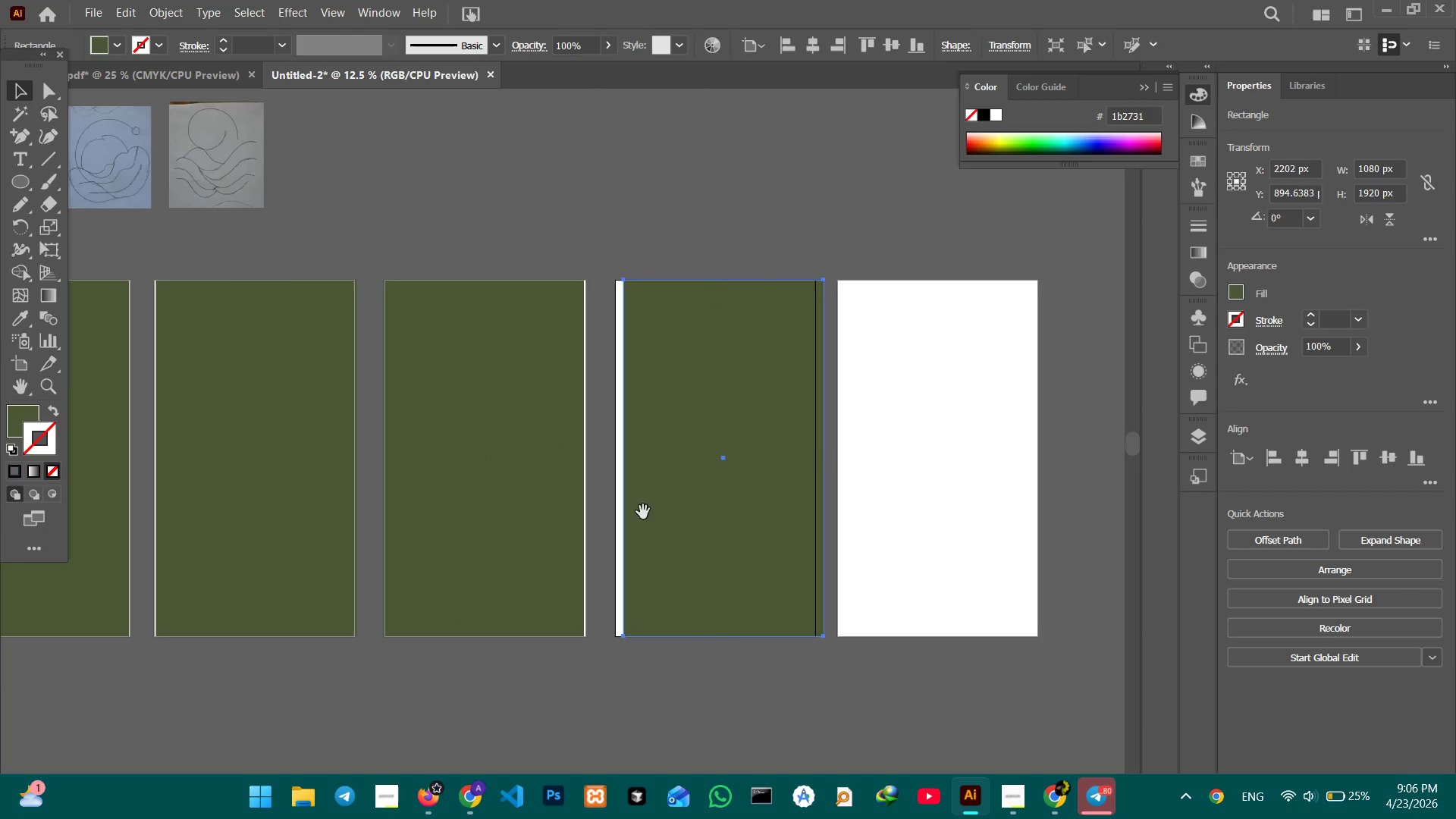 
hold_key(key=Space, duration=1.09)
 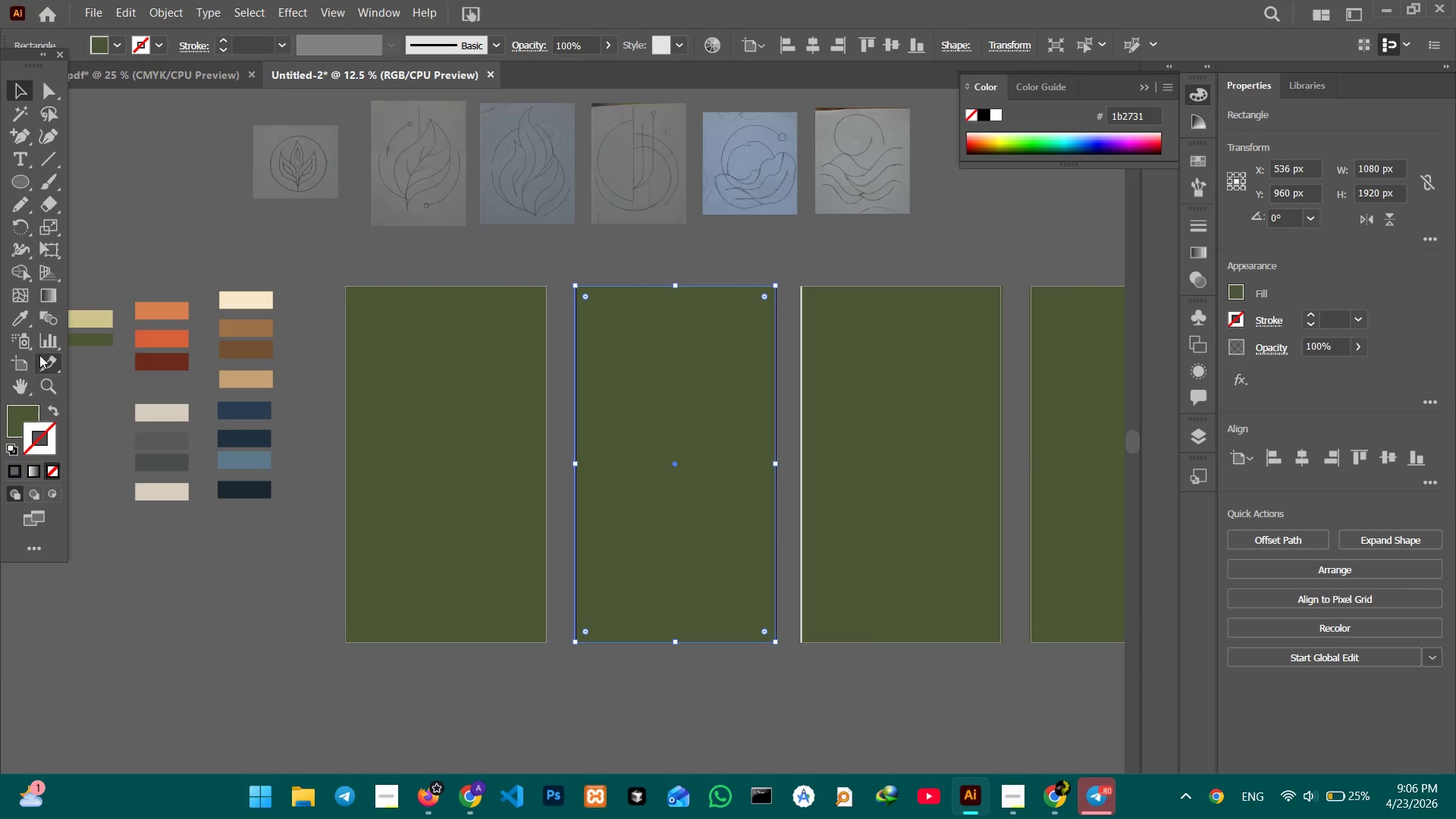 
left_click_drag(start_coordinate=[436, 522], to_coordinate=[745, 519])
 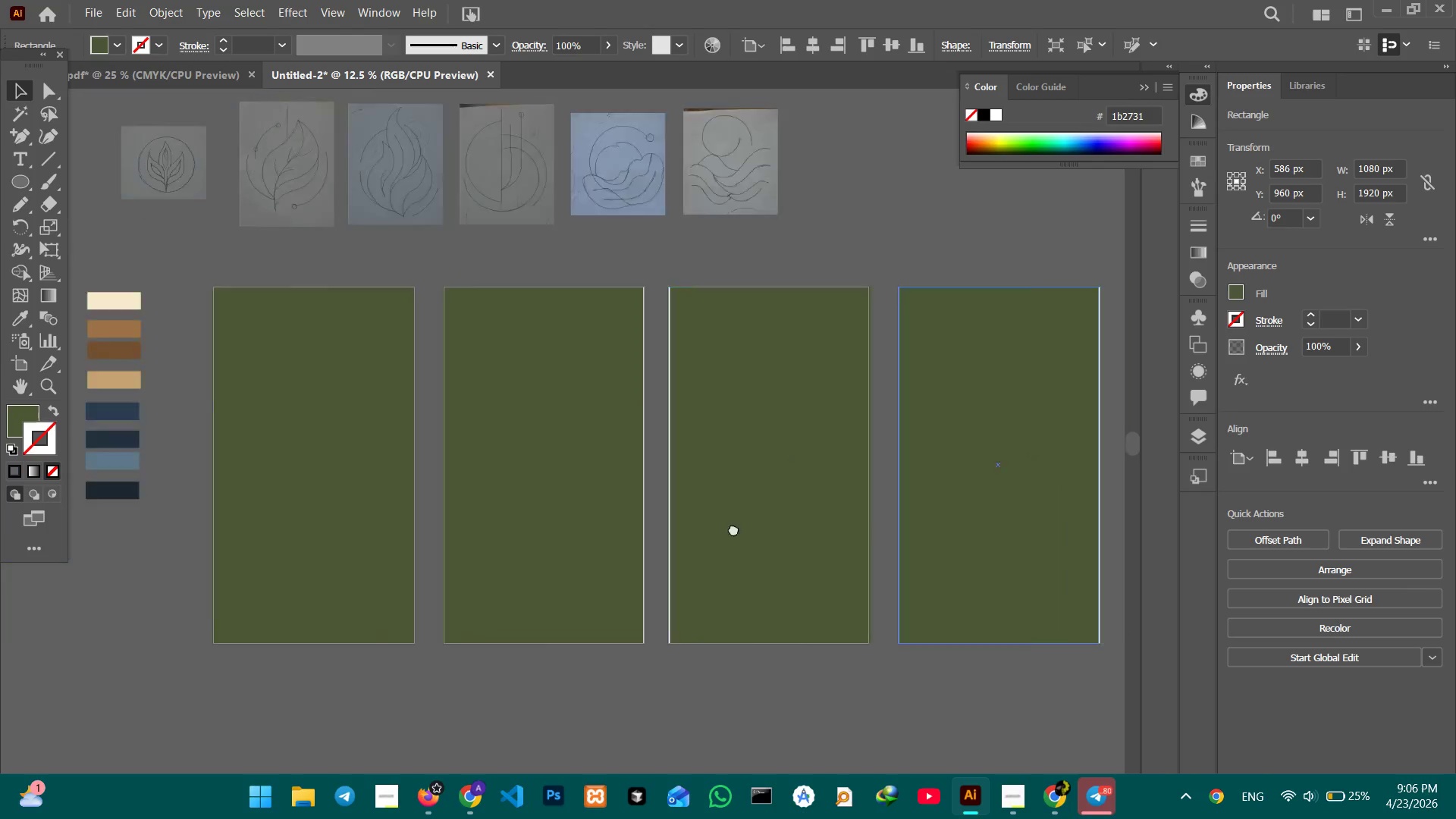 
left_click_drag(start_coordinate=[410, 519], to_coordinate=[748, 527])
 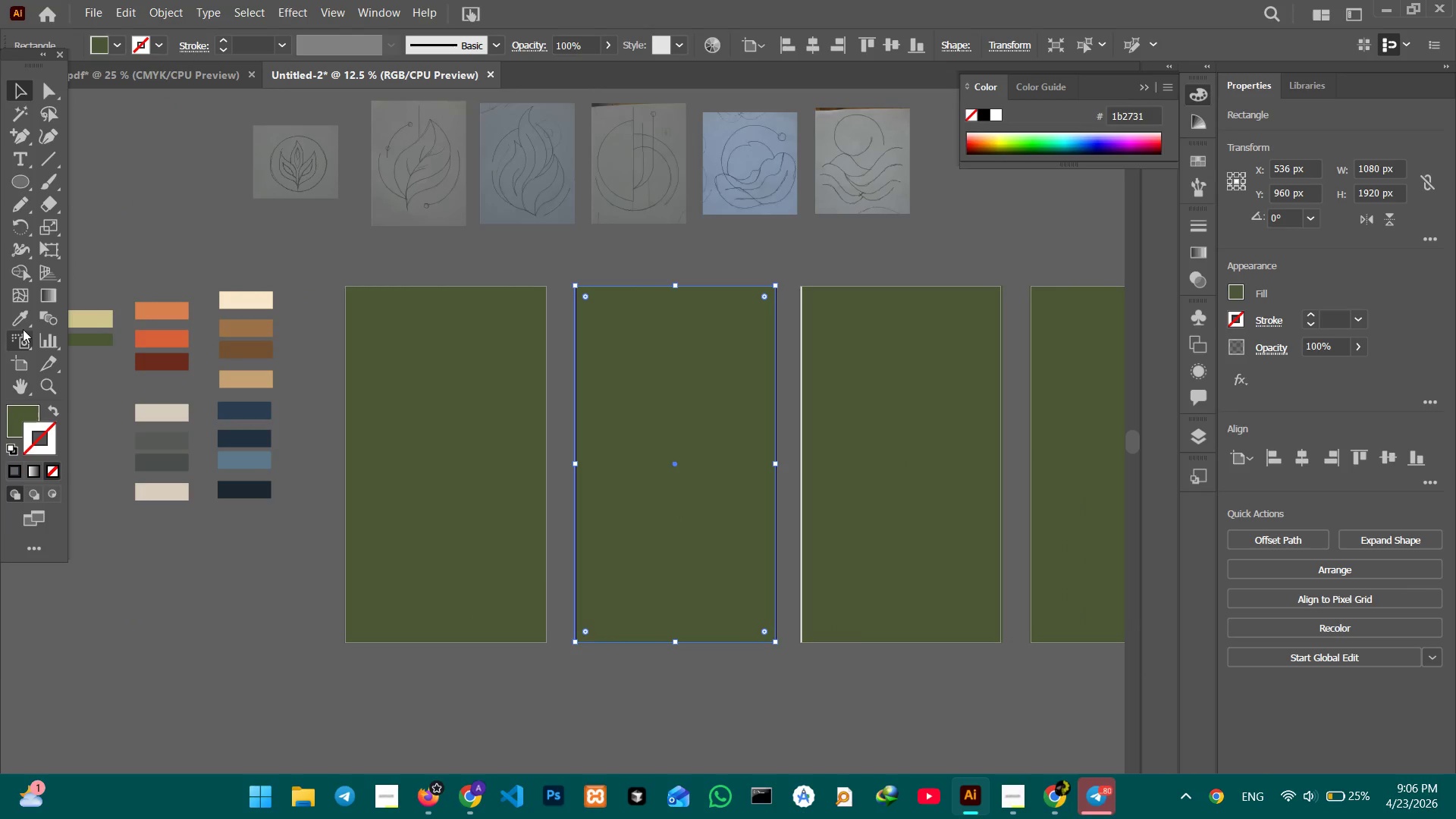 
left_click([23, 321])
 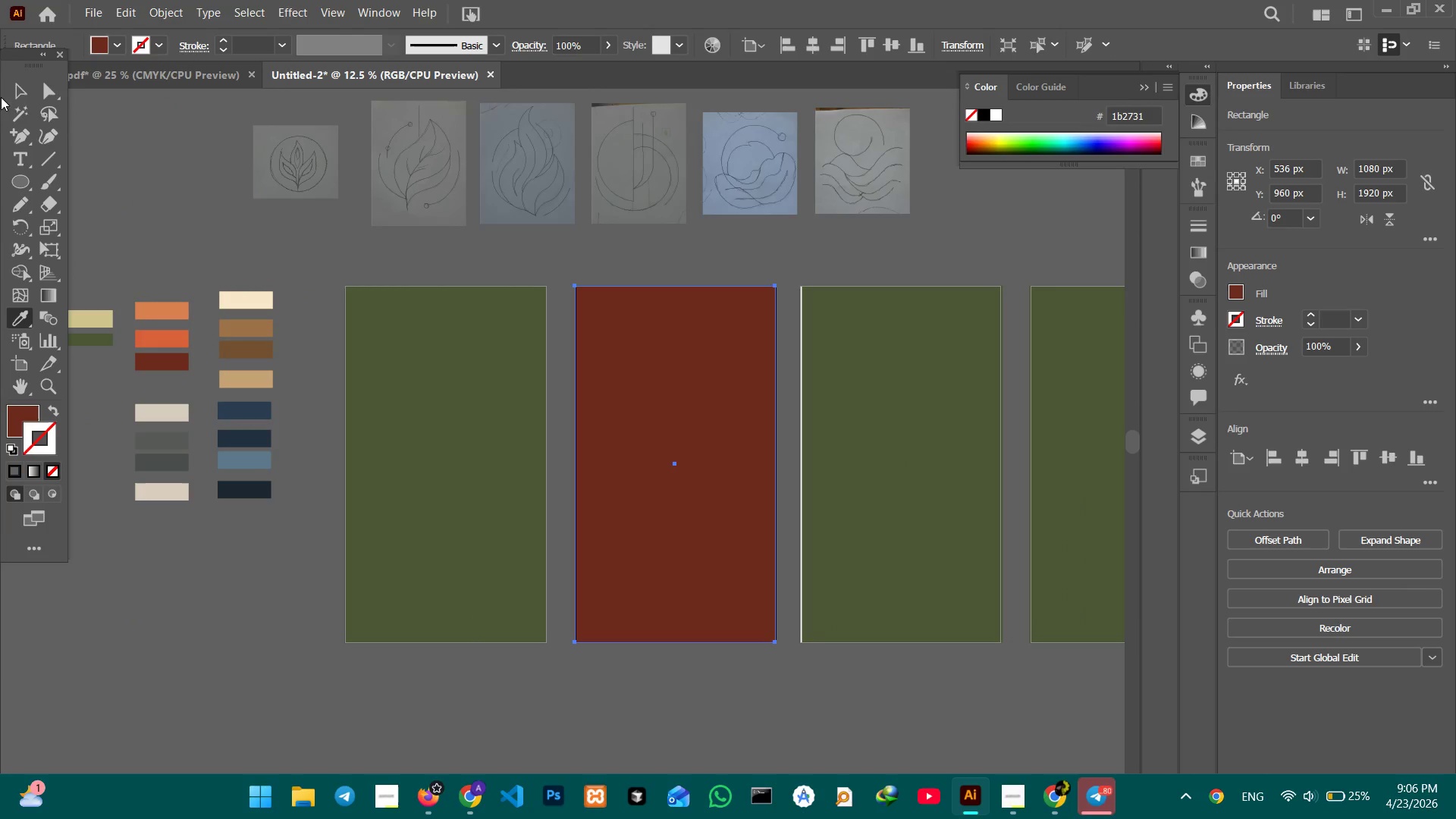 
left_click([8, 90])
 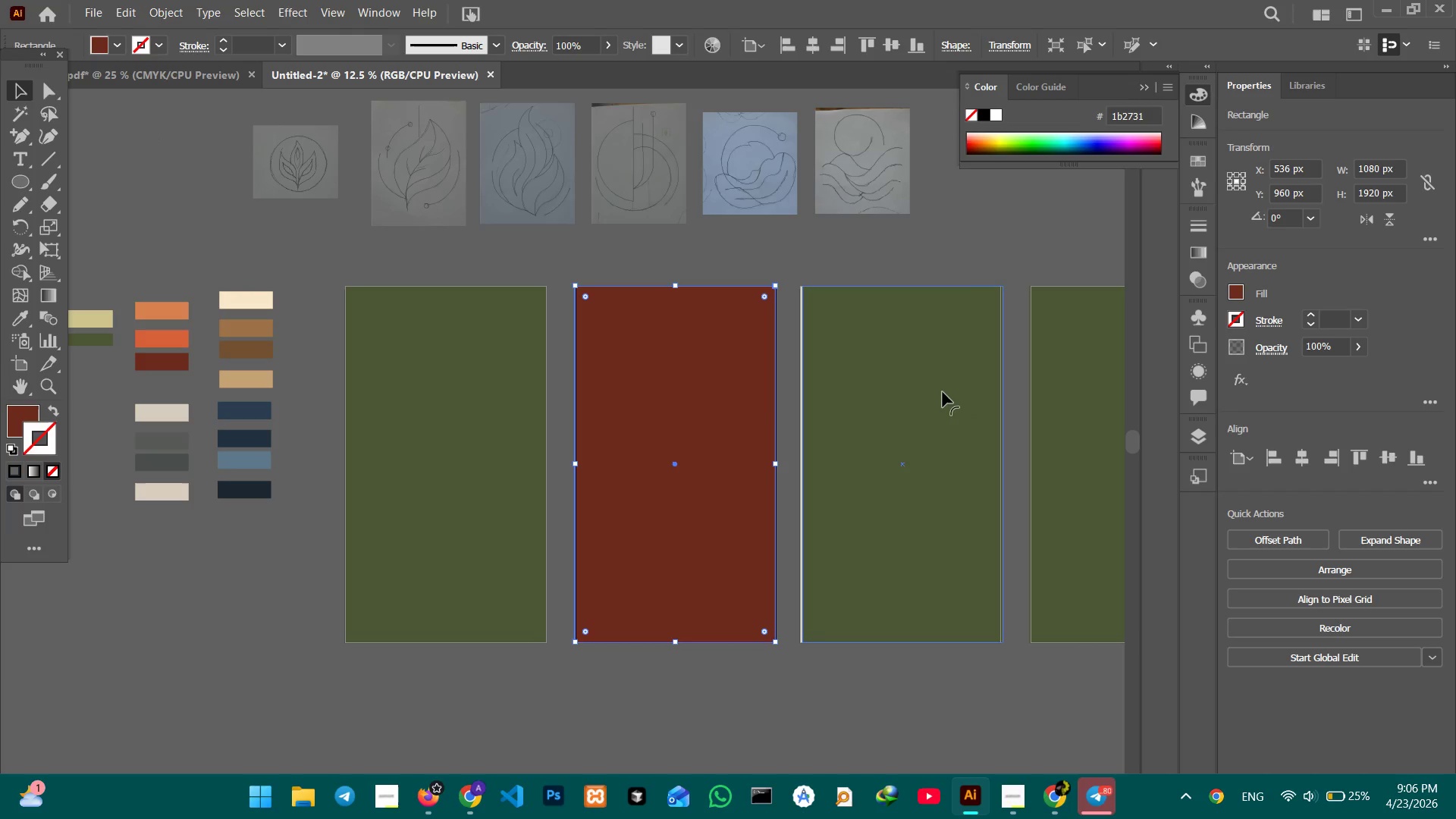 
left_click([938, 389])
 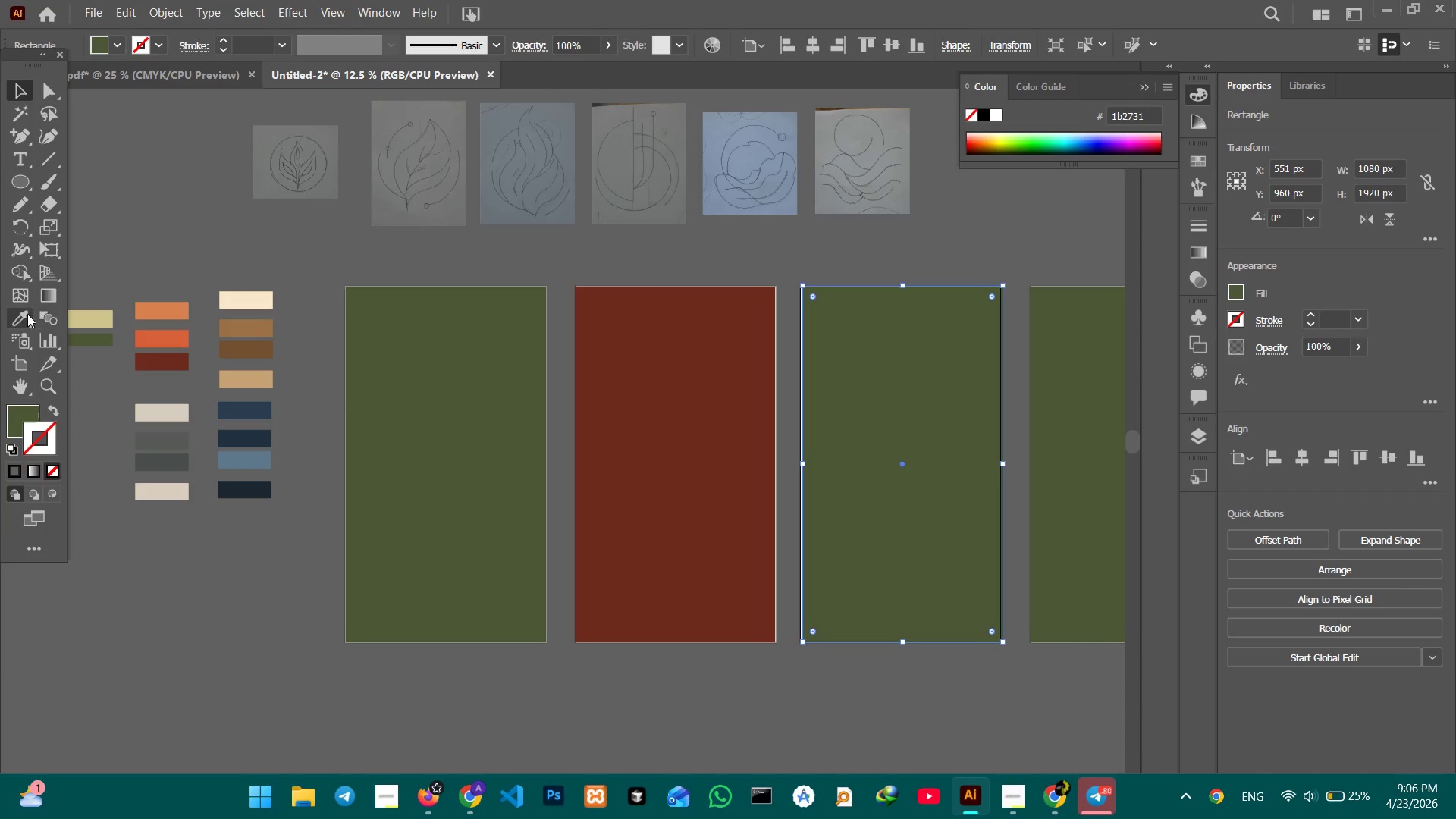 
double_click([246, 373])
 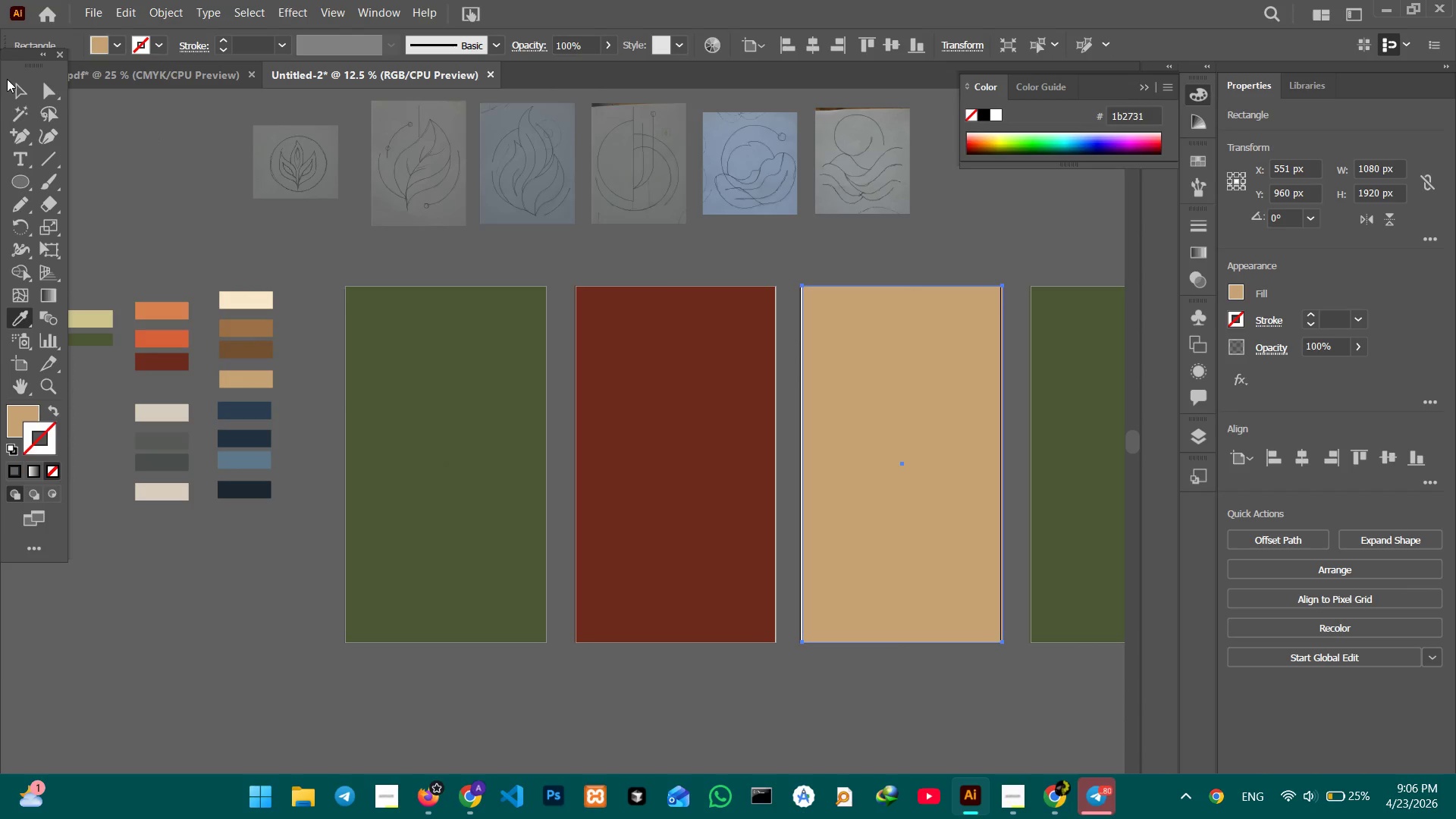 
double_click([16, 83])
 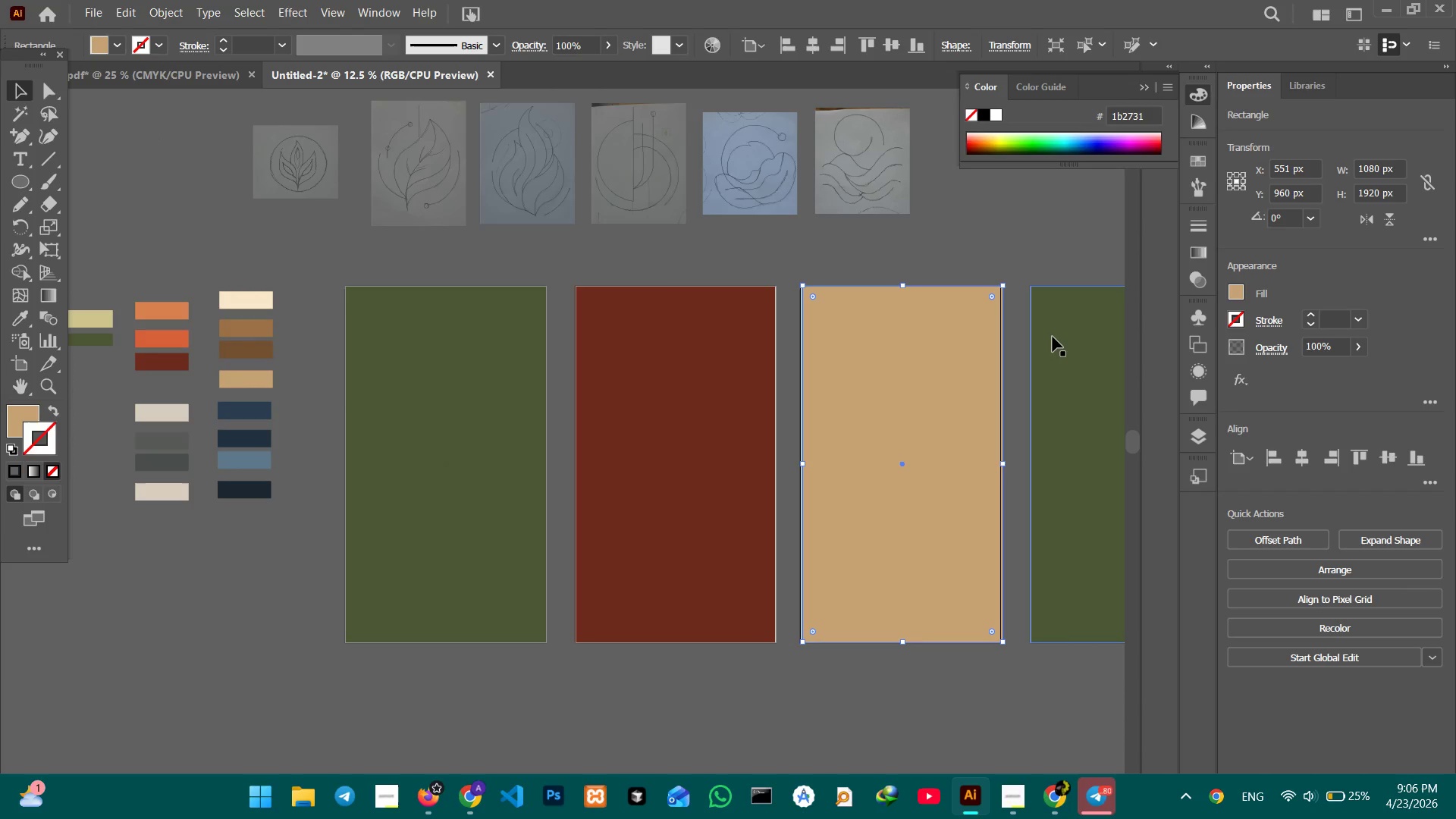 
left_click([1053, 337])
 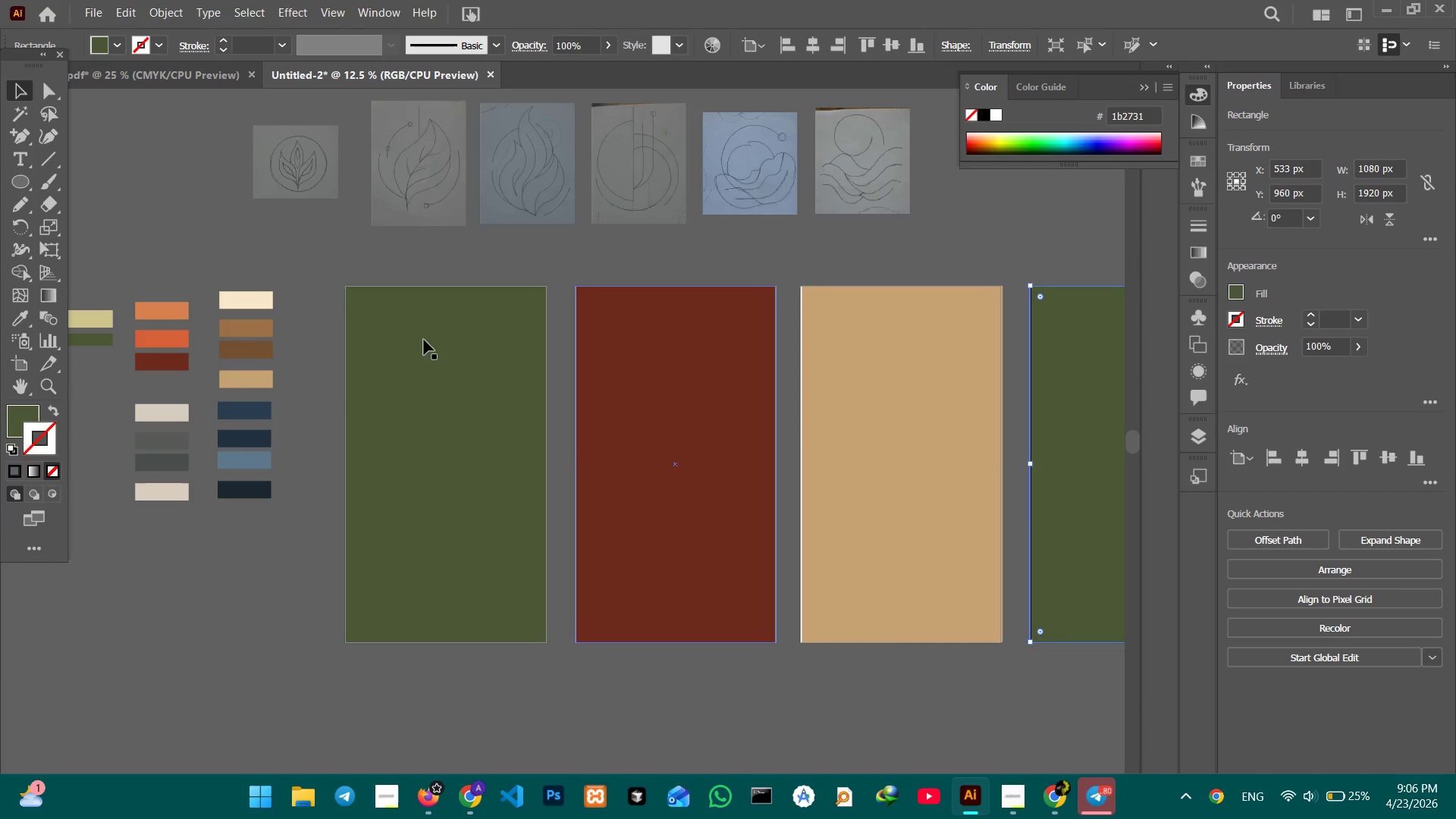 
left_click([11, 318])
 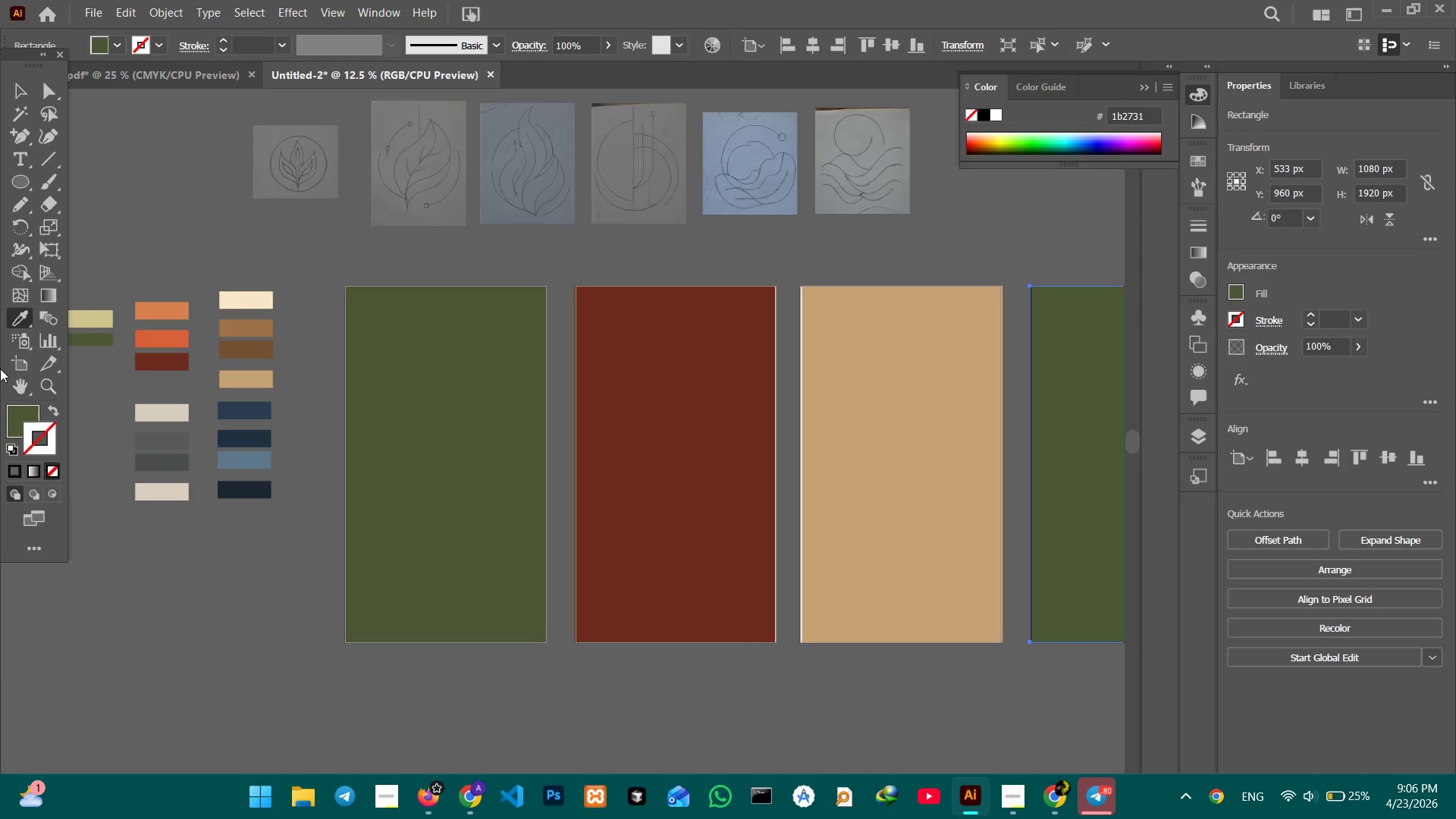 
wait(6.27)
 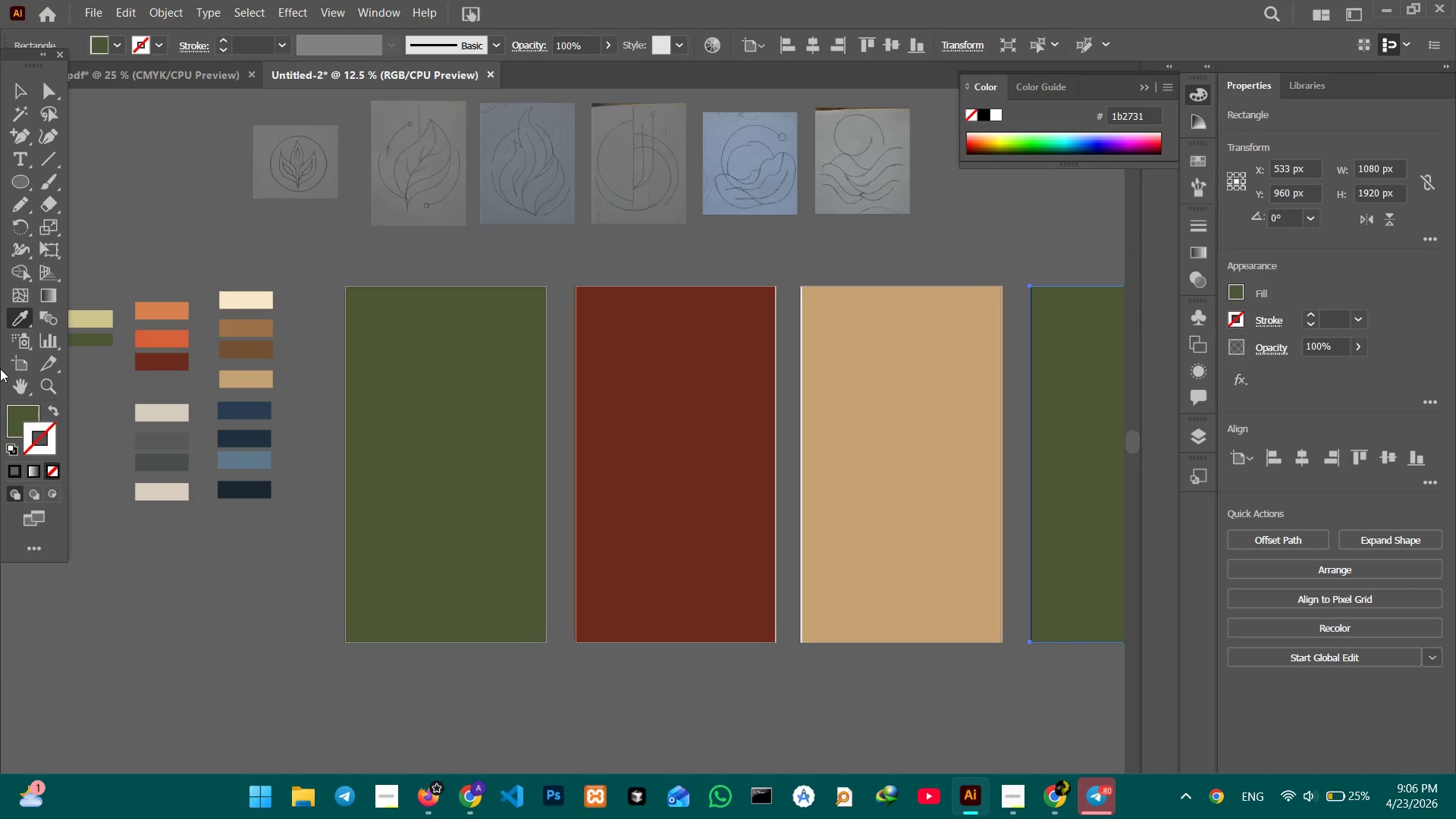 
left_click([158, 446])
 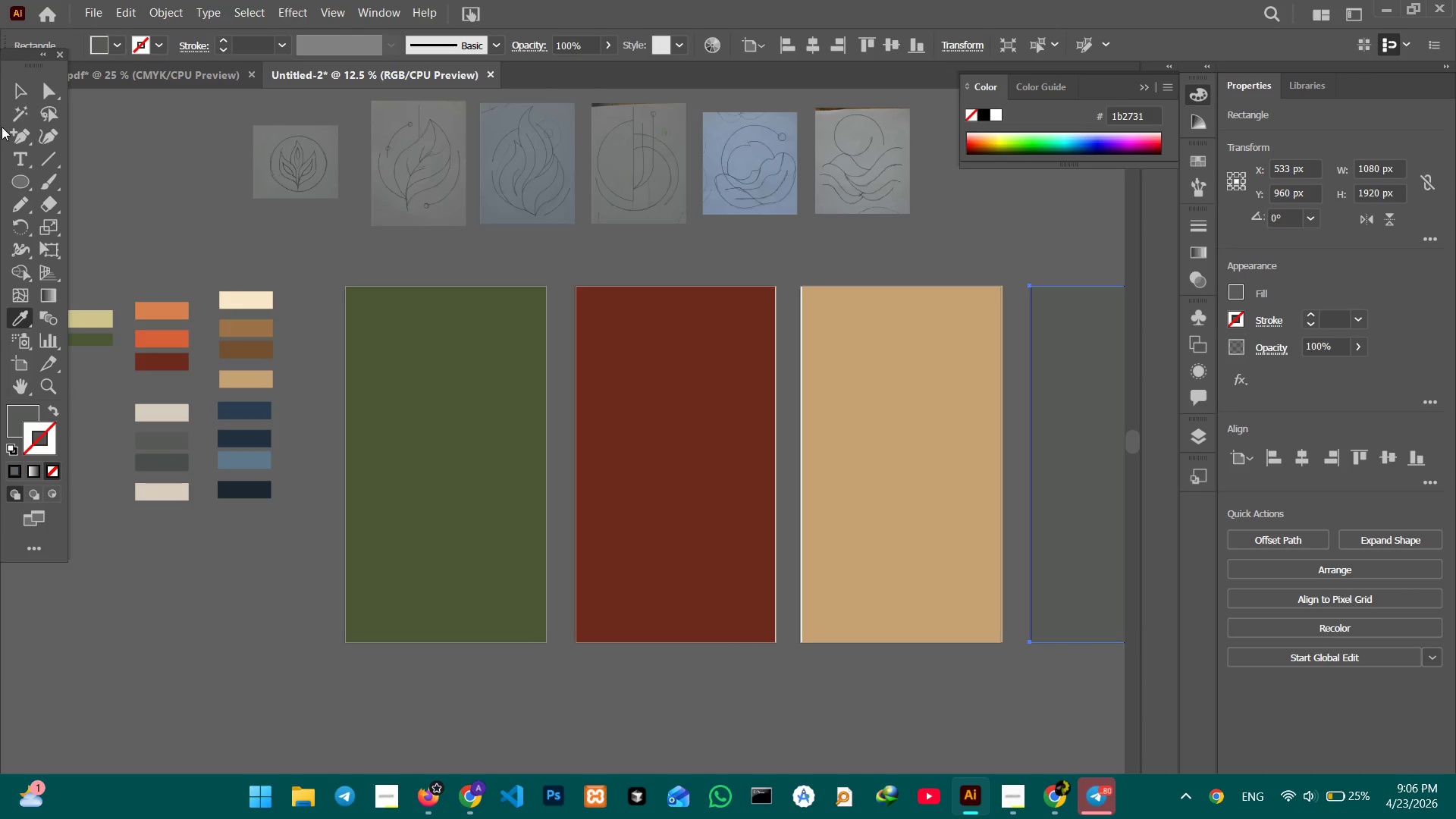 
left_click([20, 80])
 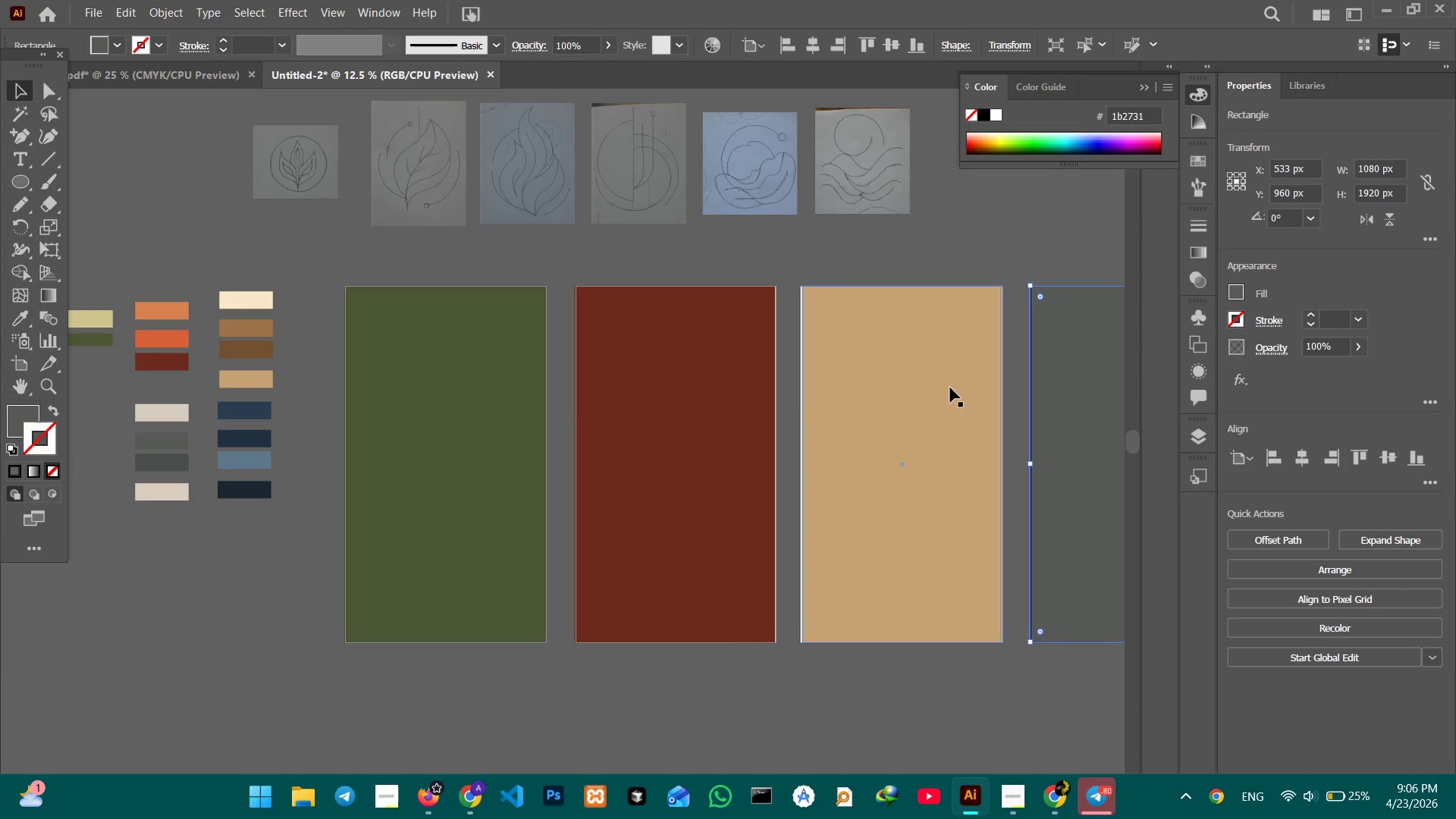 
hold_key(key=Space, duration=0.64)
 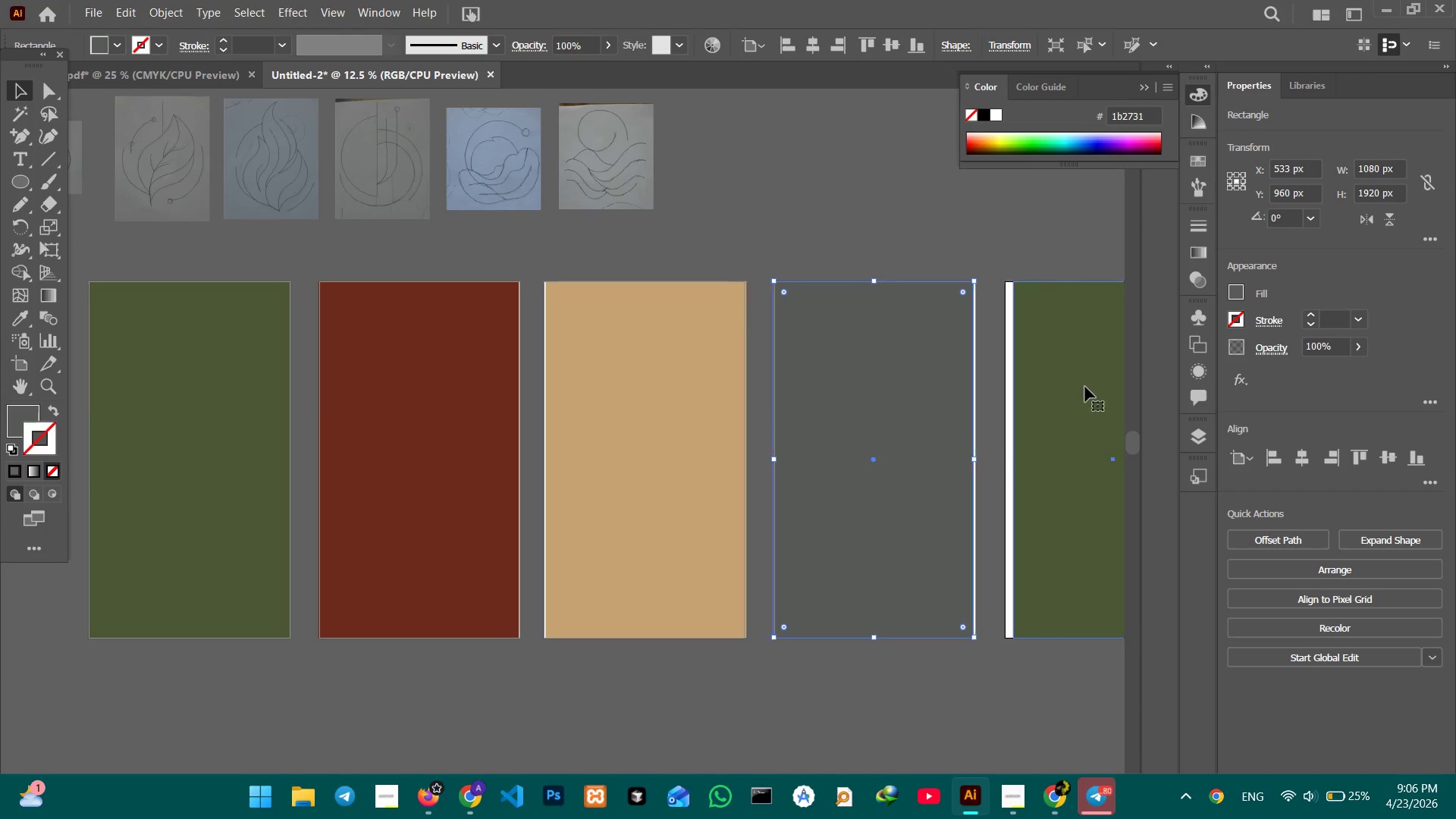 
left_click_drag(start_coordinate=[949, 387], to_coordinate=[693, 382])
 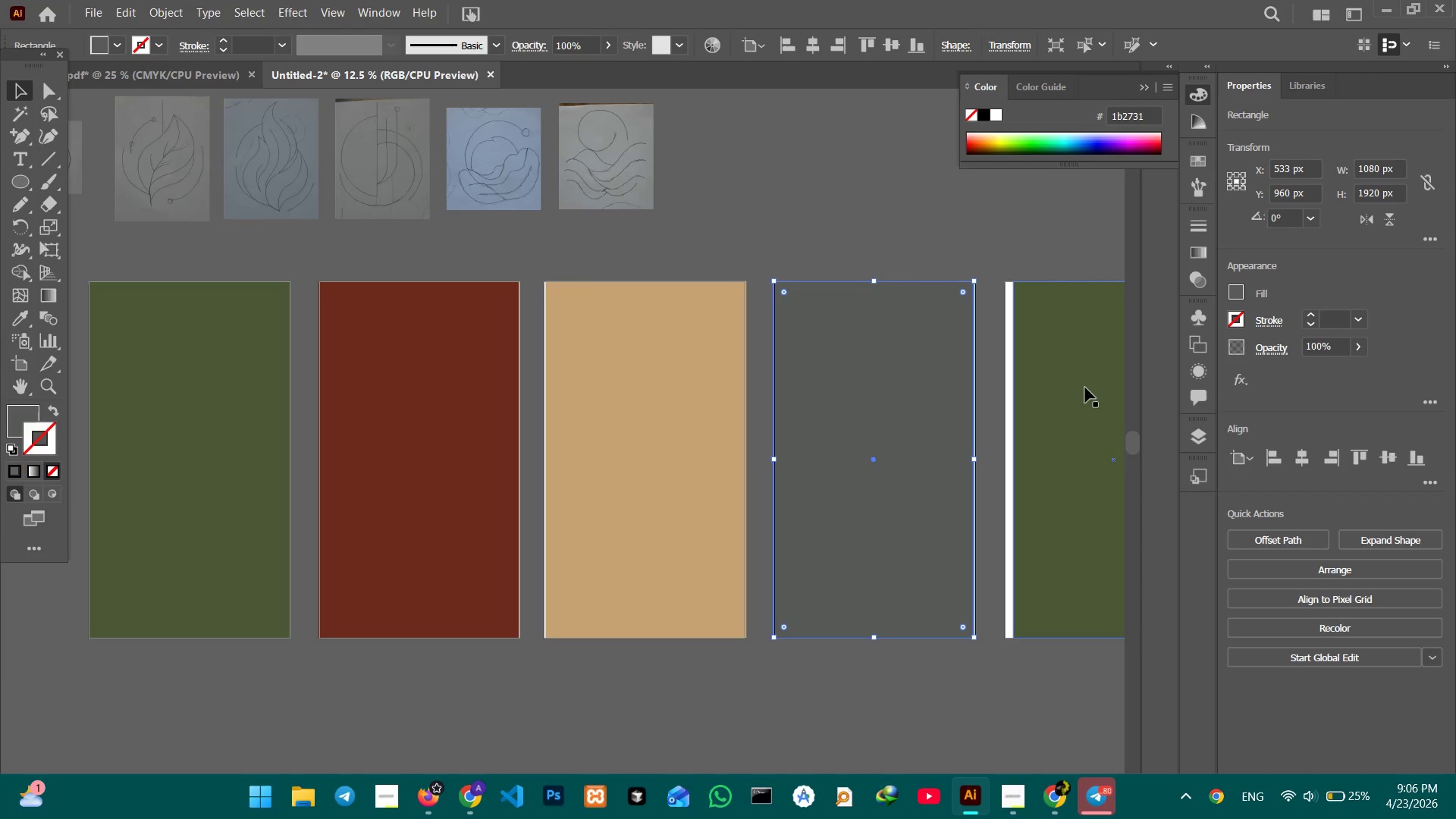 
left_click([1085, 388])
 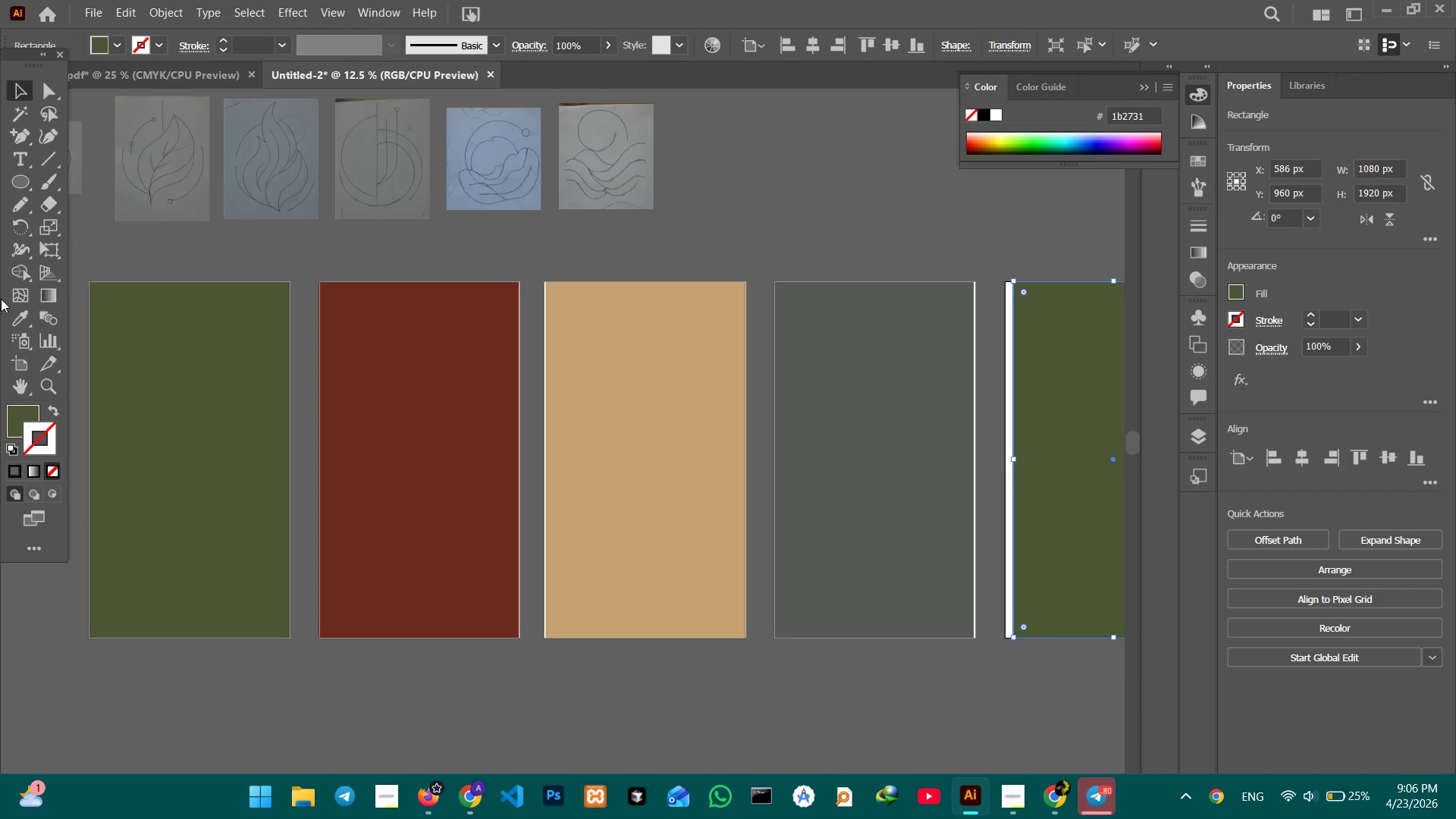 
left_click([12, 318])
 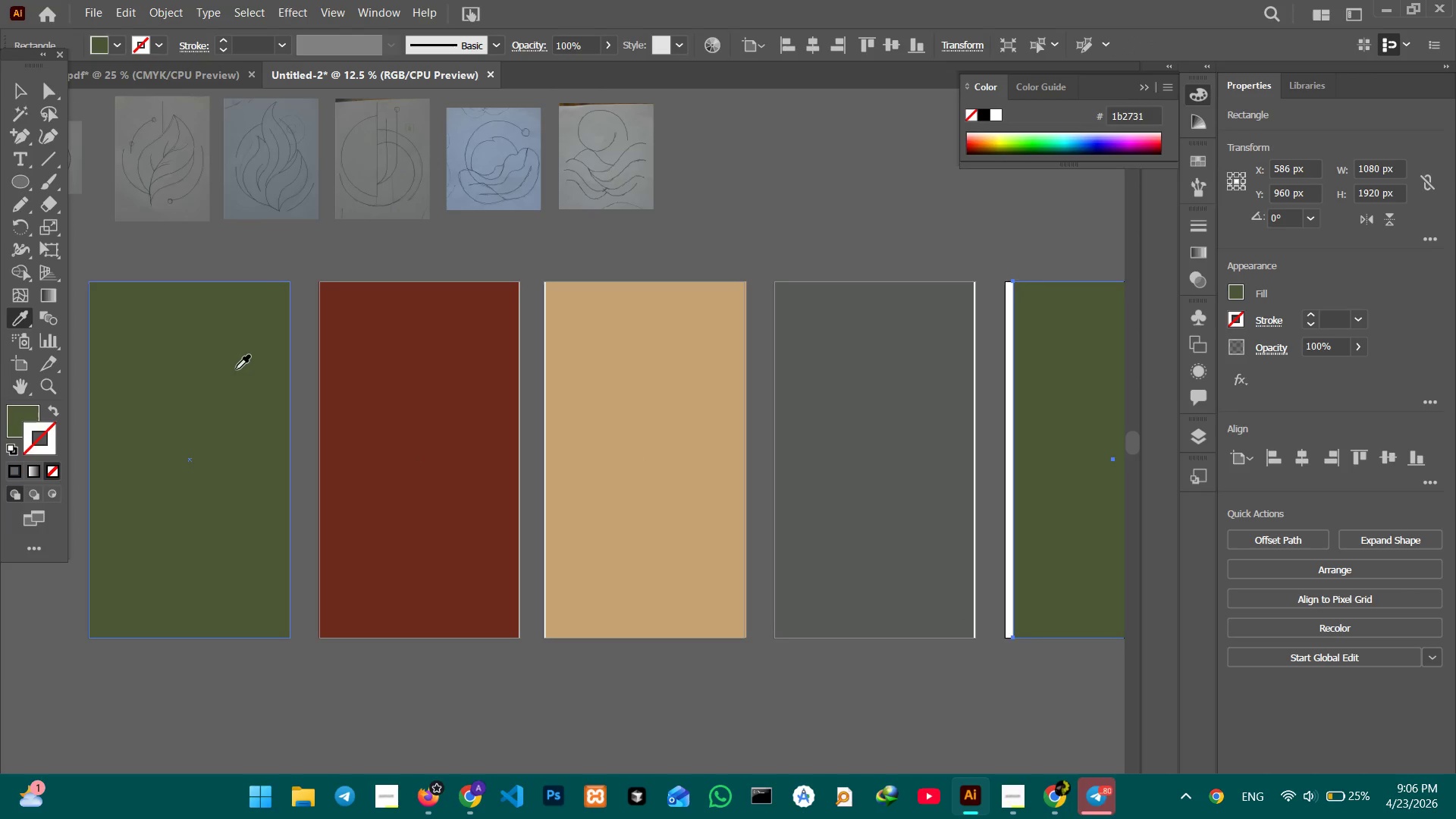 
hold_key(key=Space, duration=0.86)
 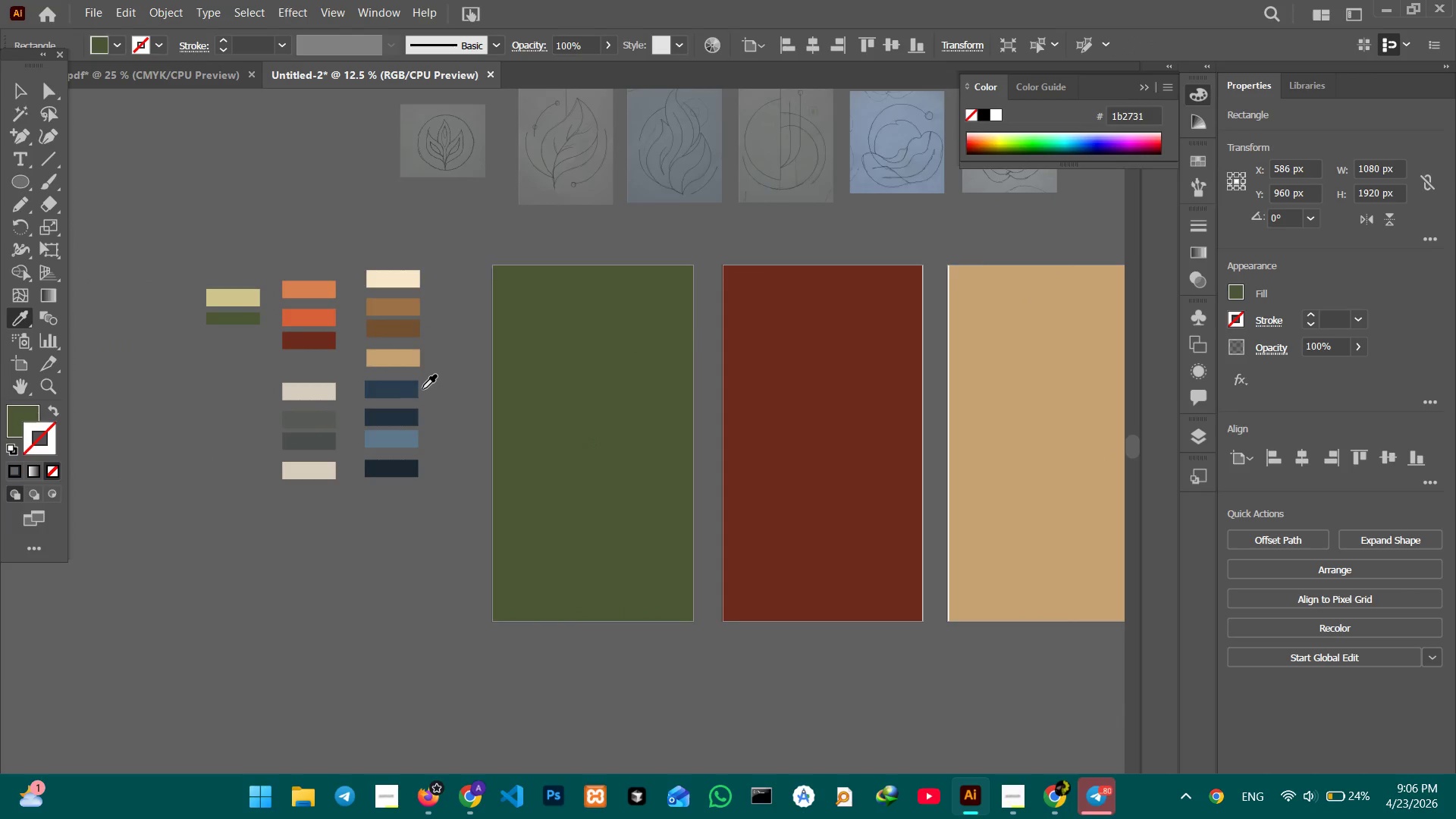 
left_click_drag(start_coordinate=[234, 369], to_coordinate=[638, 353])
 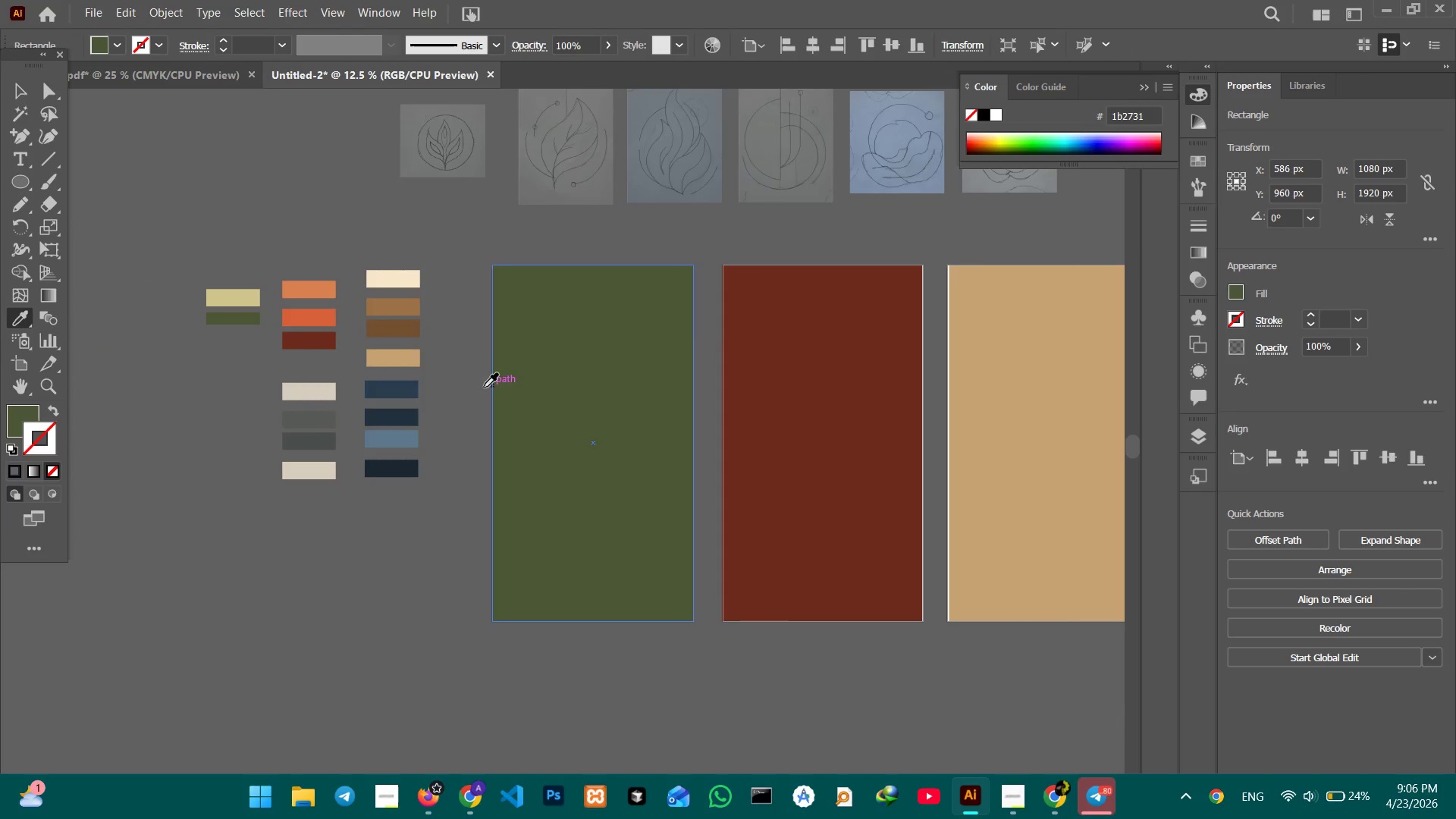 
hold_key(key=Space, duration=18.73)
 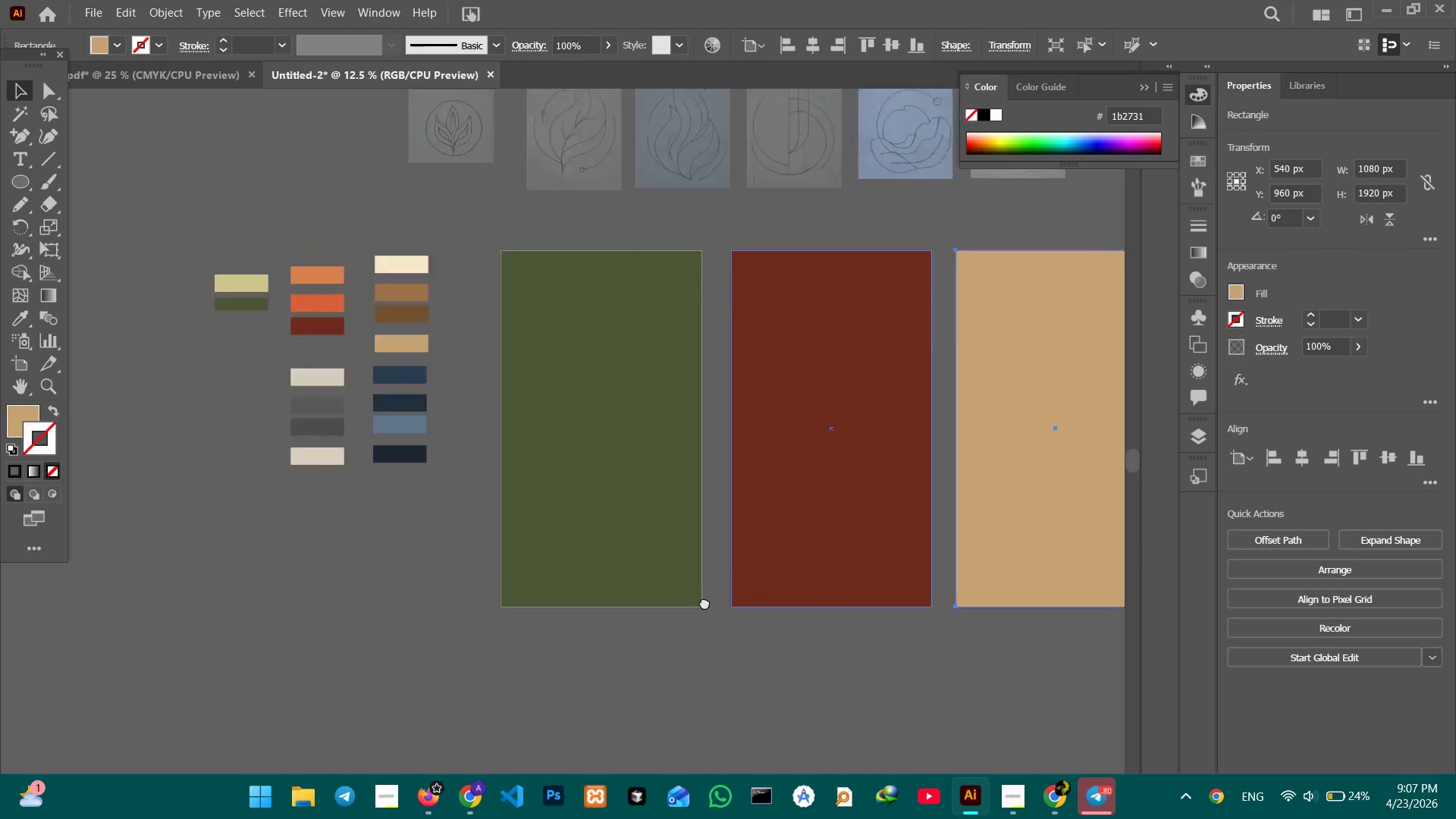 
left_click([396, 391])
 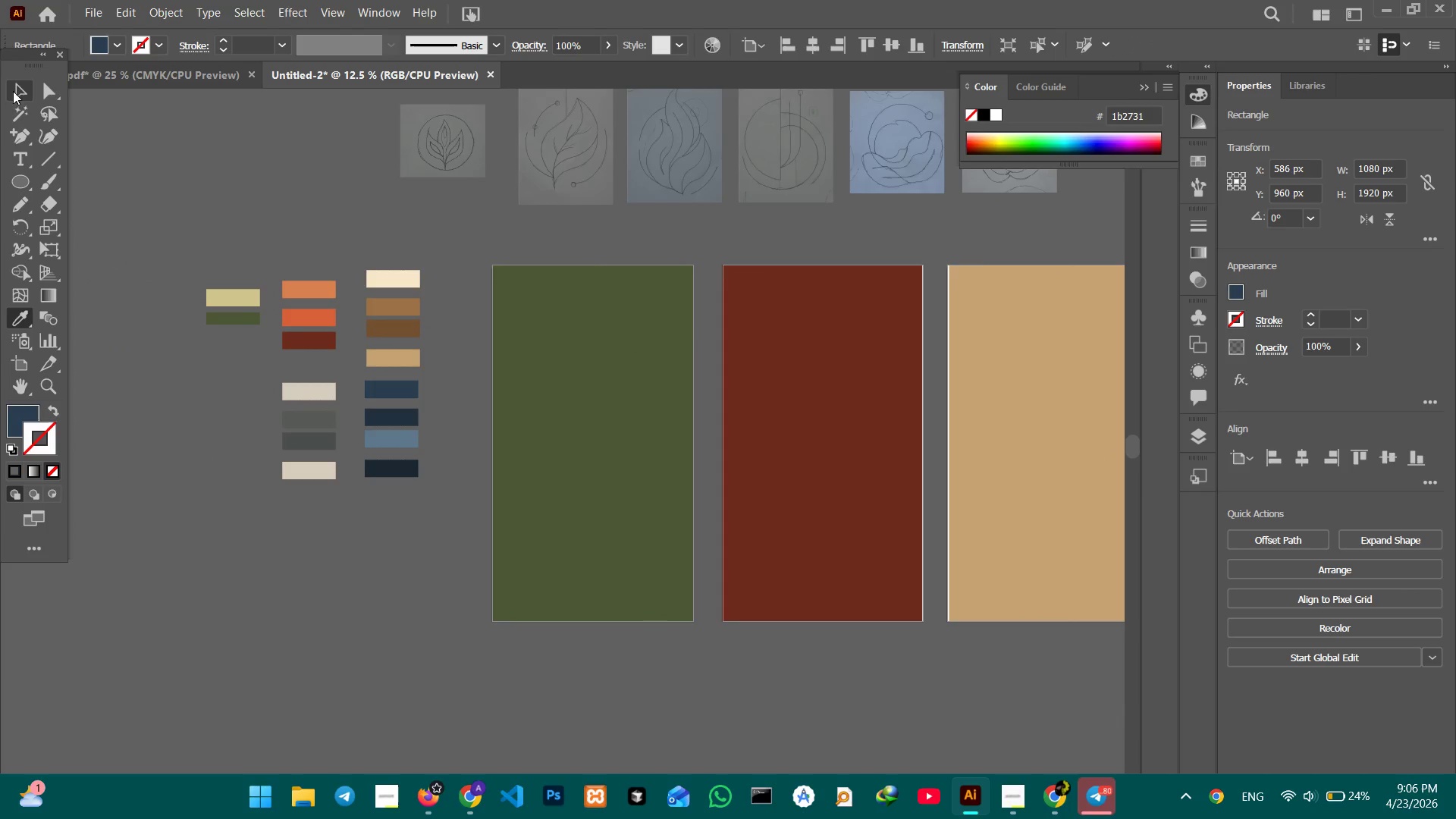 
left_click([8, 86])
 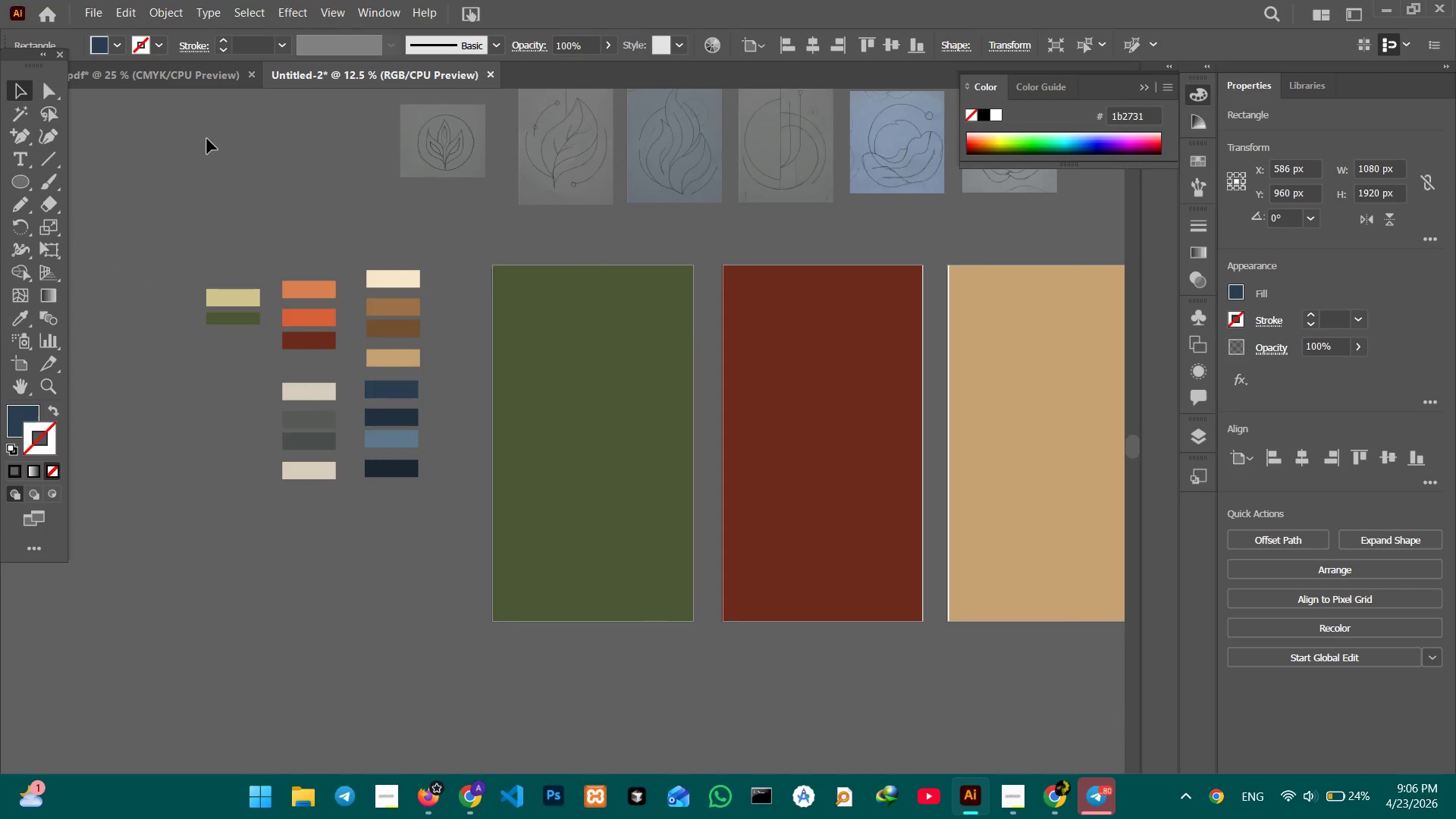 
double_click([211, 140])
 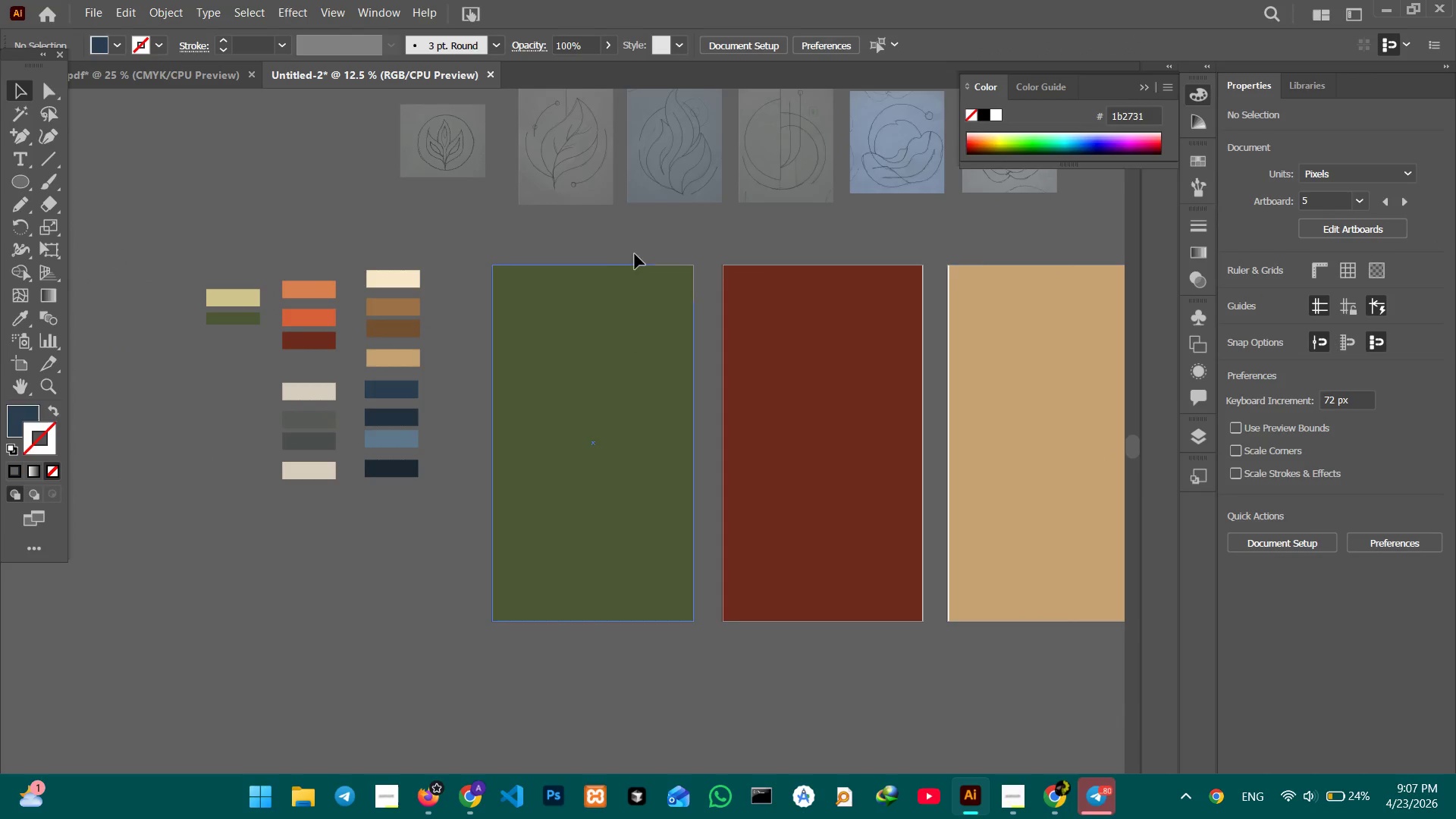 
left_click_drag(start_coordinate=[596, 243], to_coordinate=[1025, 626])
 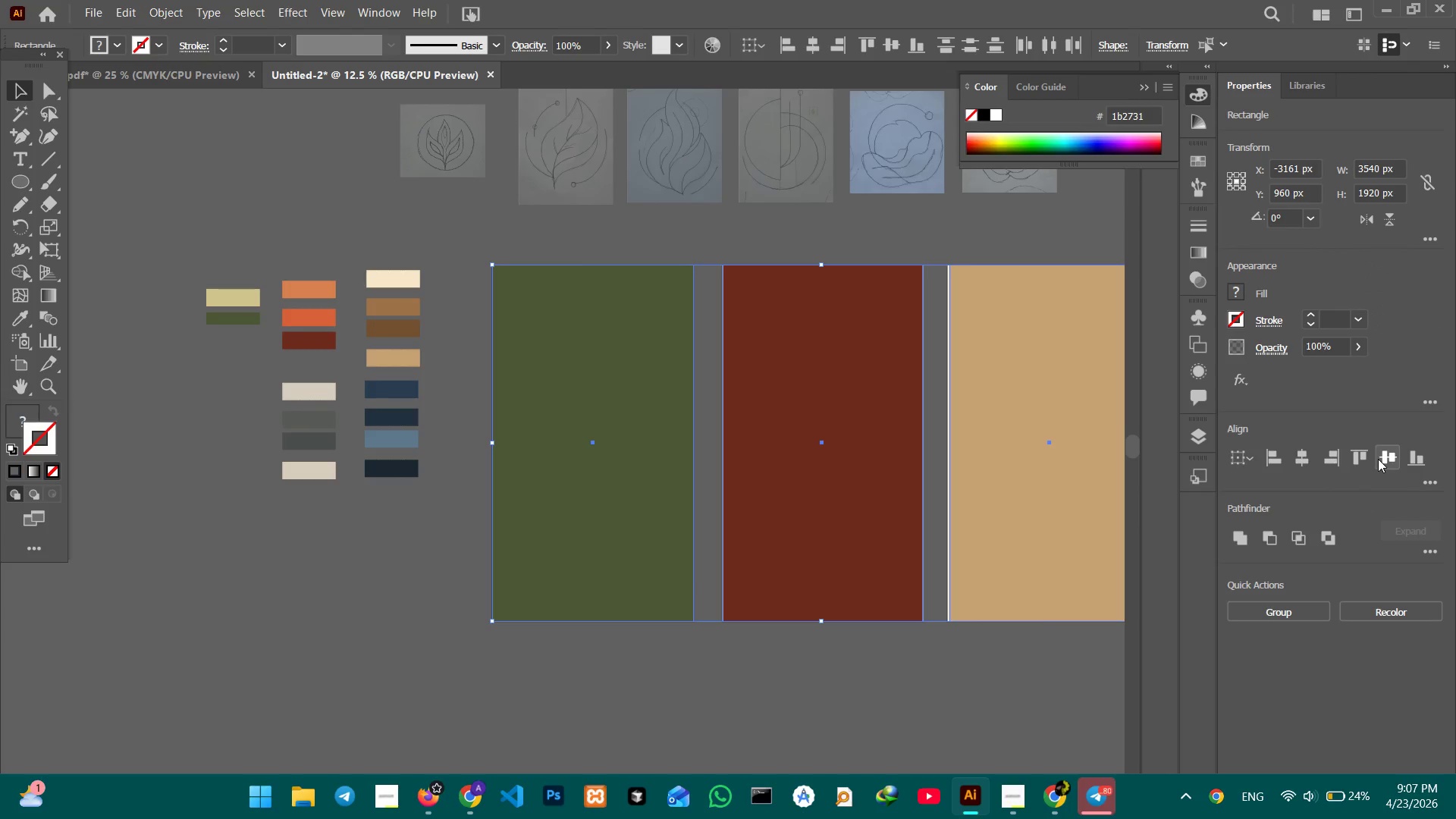 
left_click([1378, 459])
 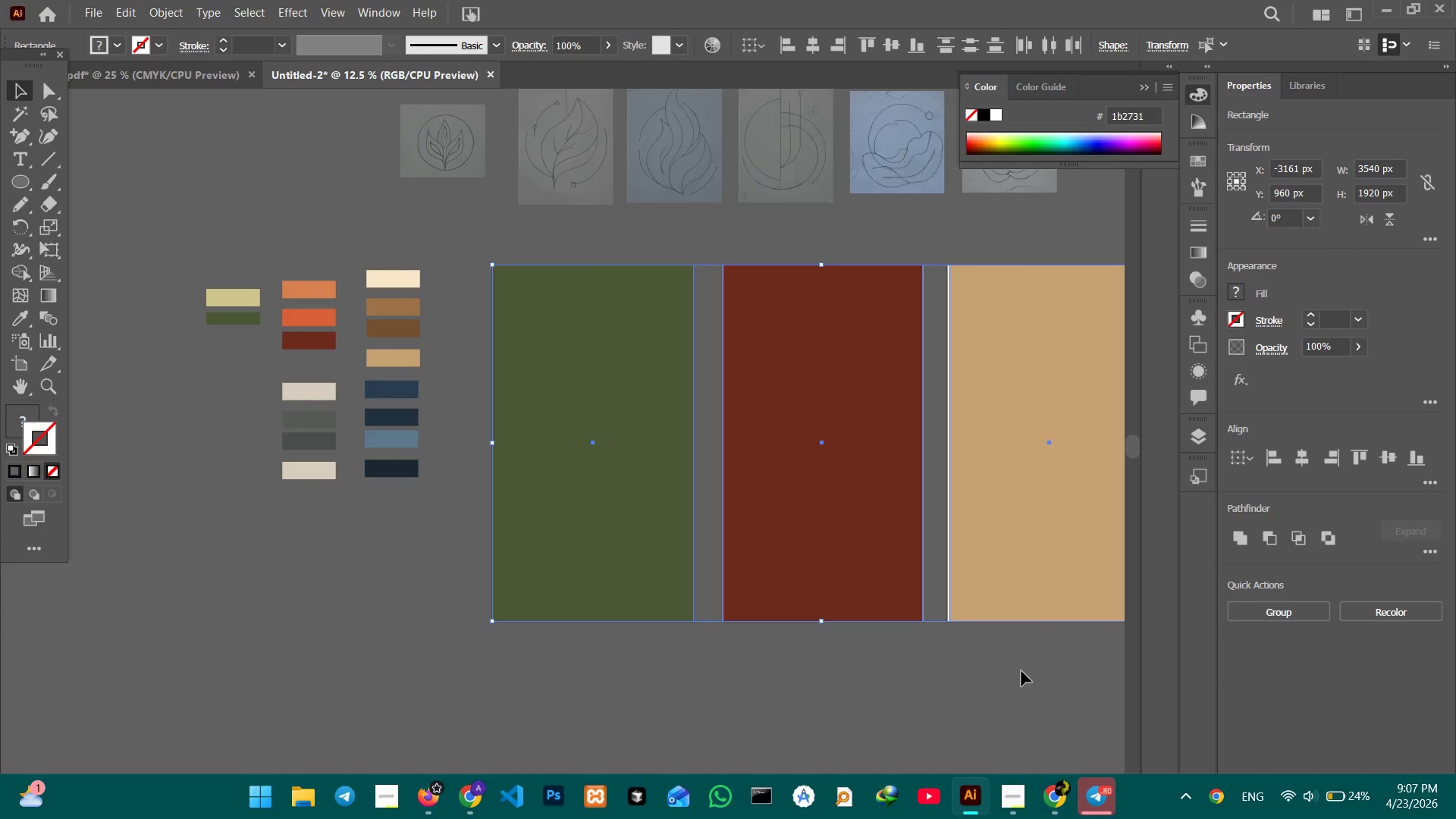 
left_click_drag(start_coordinate=[1021, 671], to_coordinate=[1018, 670])
 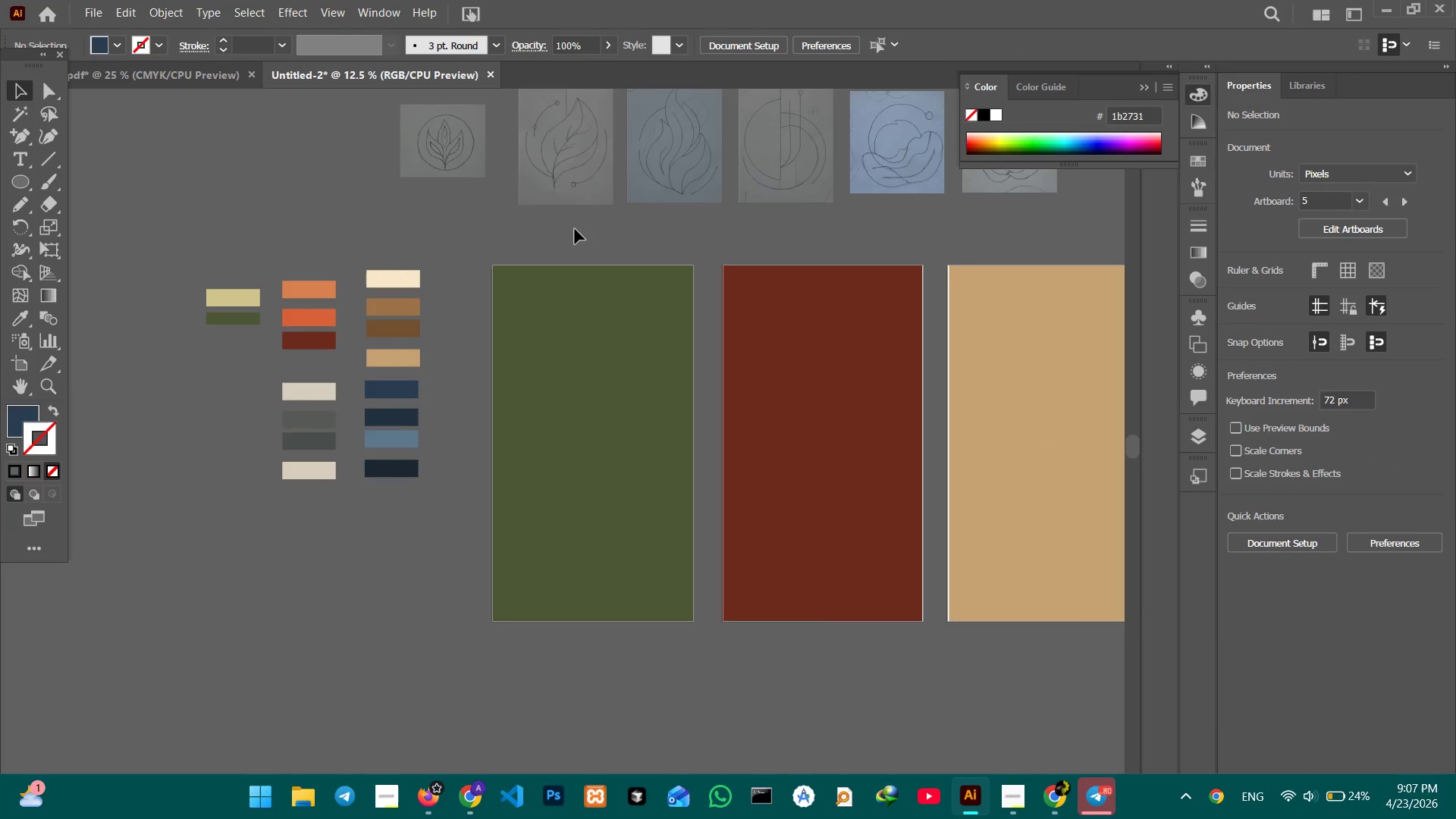 
left_click_drag(start_coordinate=[574, 223], to_coordinate=[632, 509])
 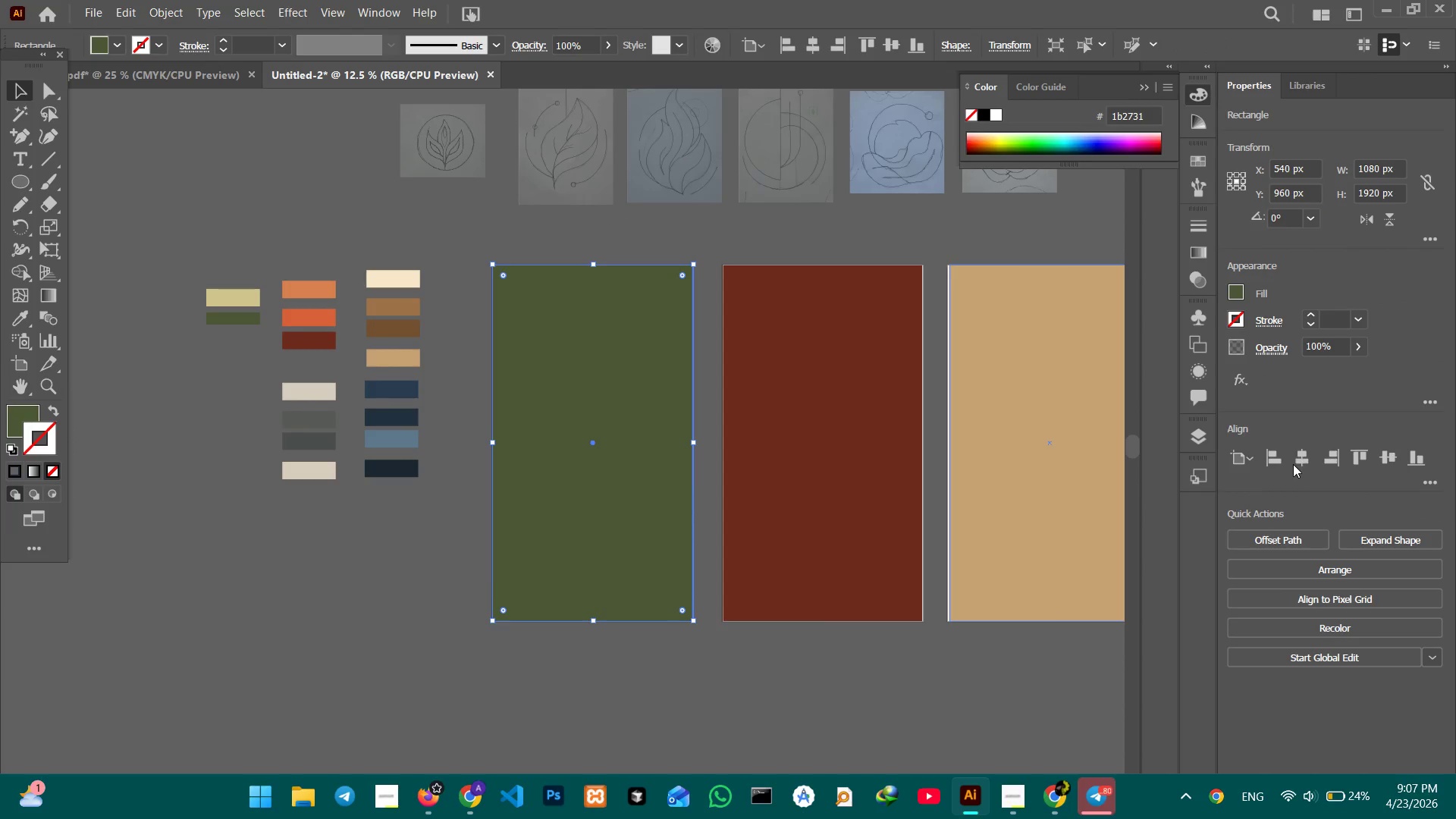 
left_click([1298, 463])
 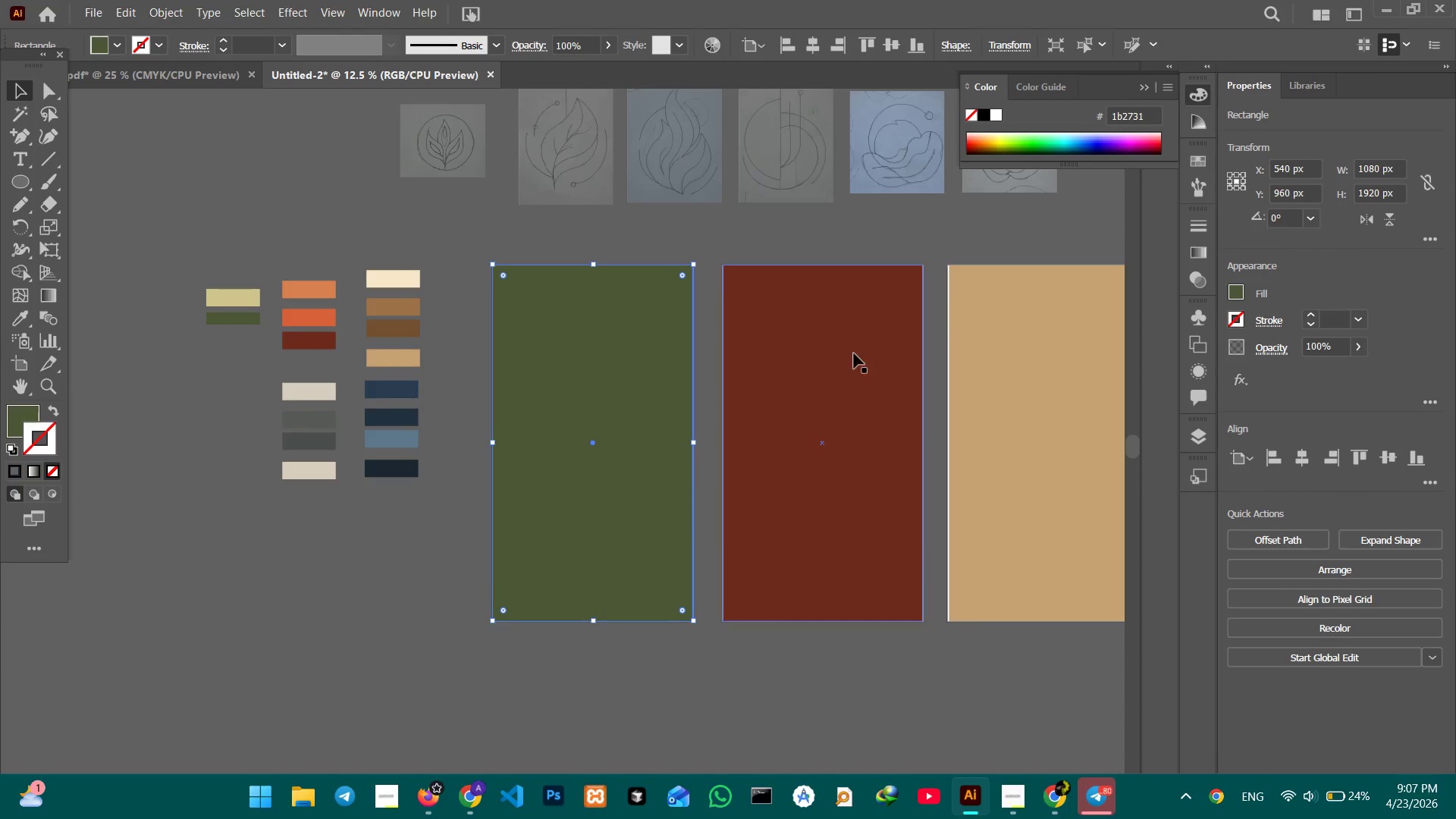 
left_click([852, 356])
 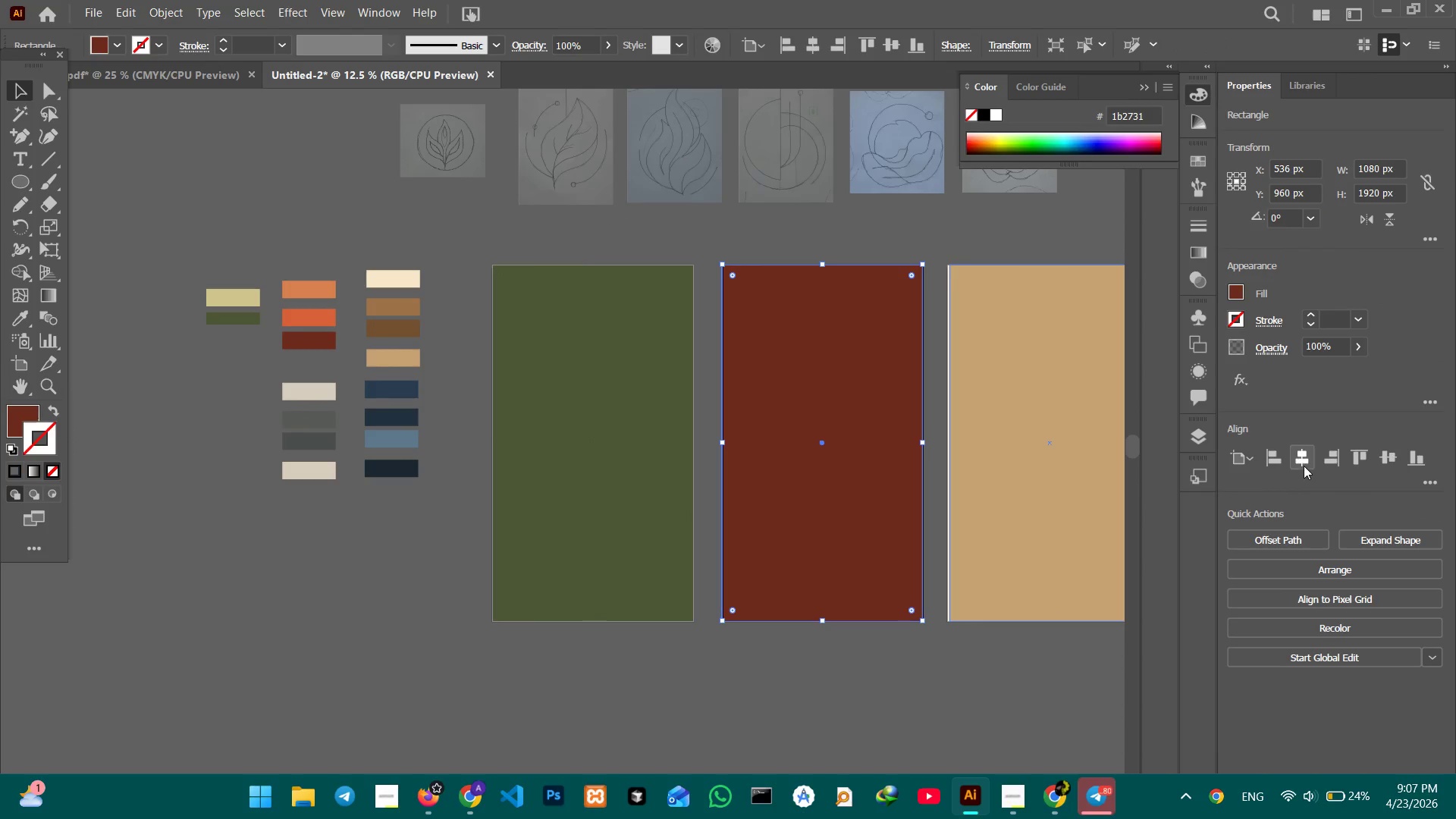 
left_click([1304, 464])
 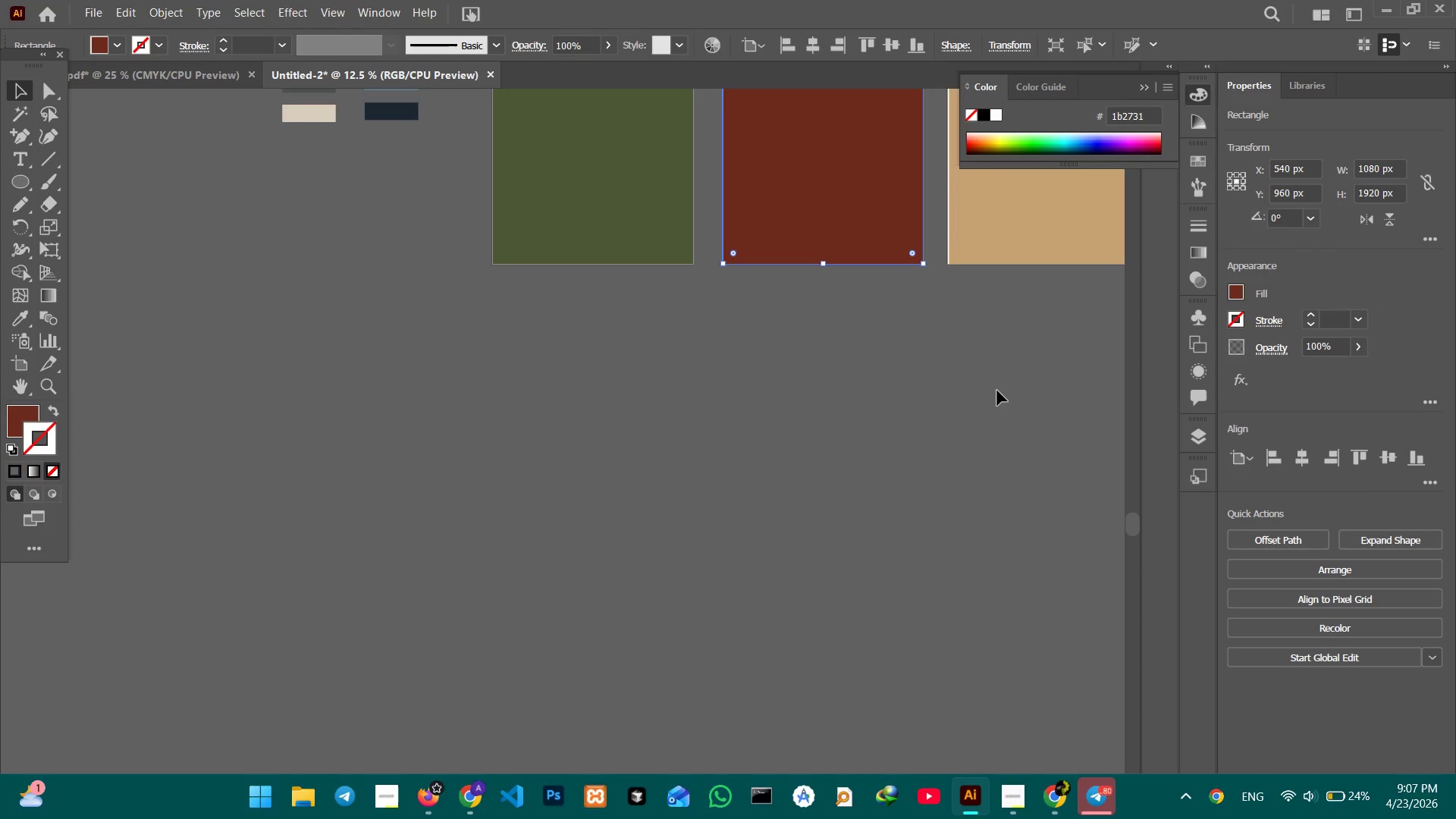 
scroll: coordinate [996, 420], scroll_direction: up, amount: 10.0
 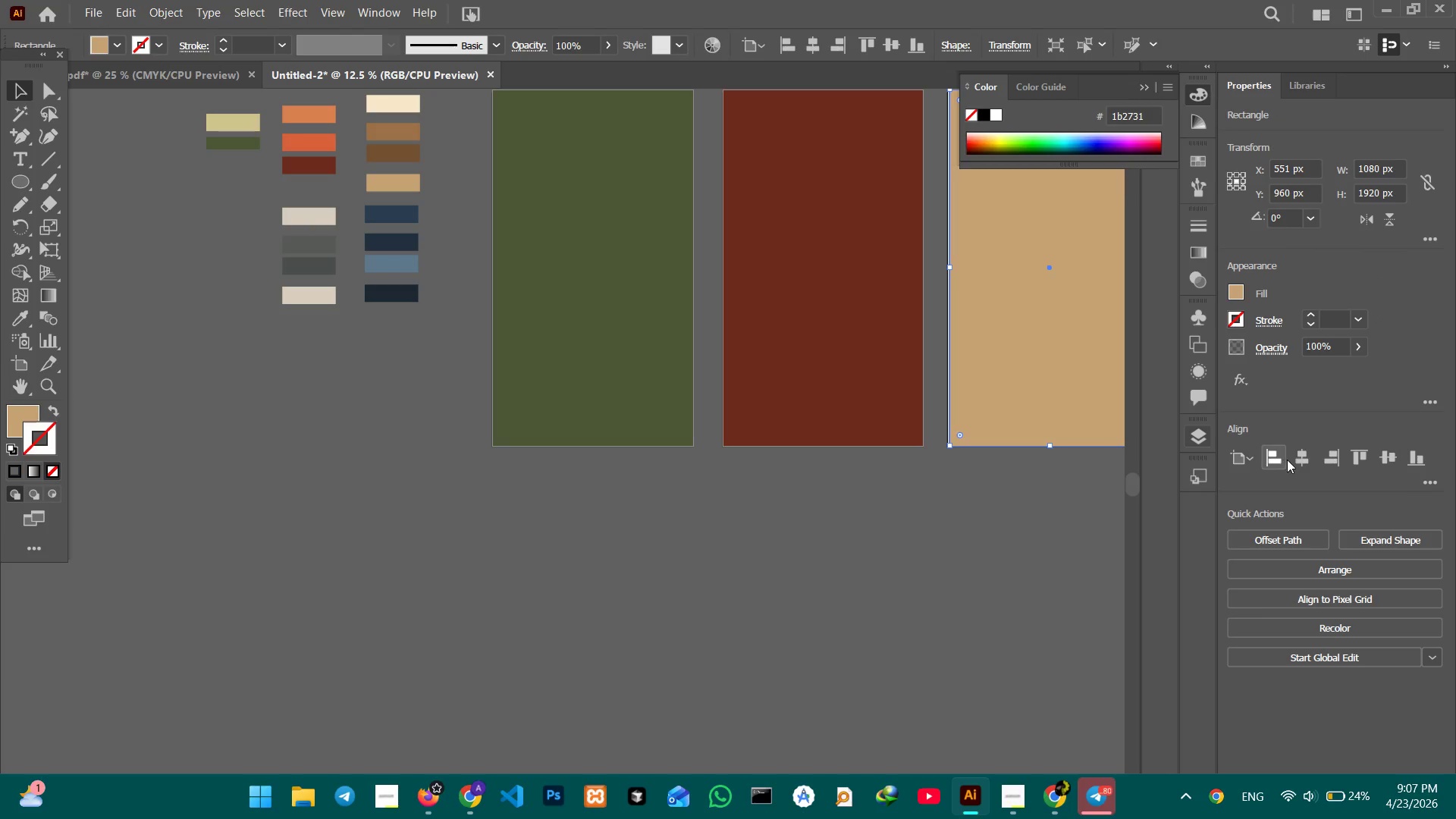 
left_click([1296, 456])
 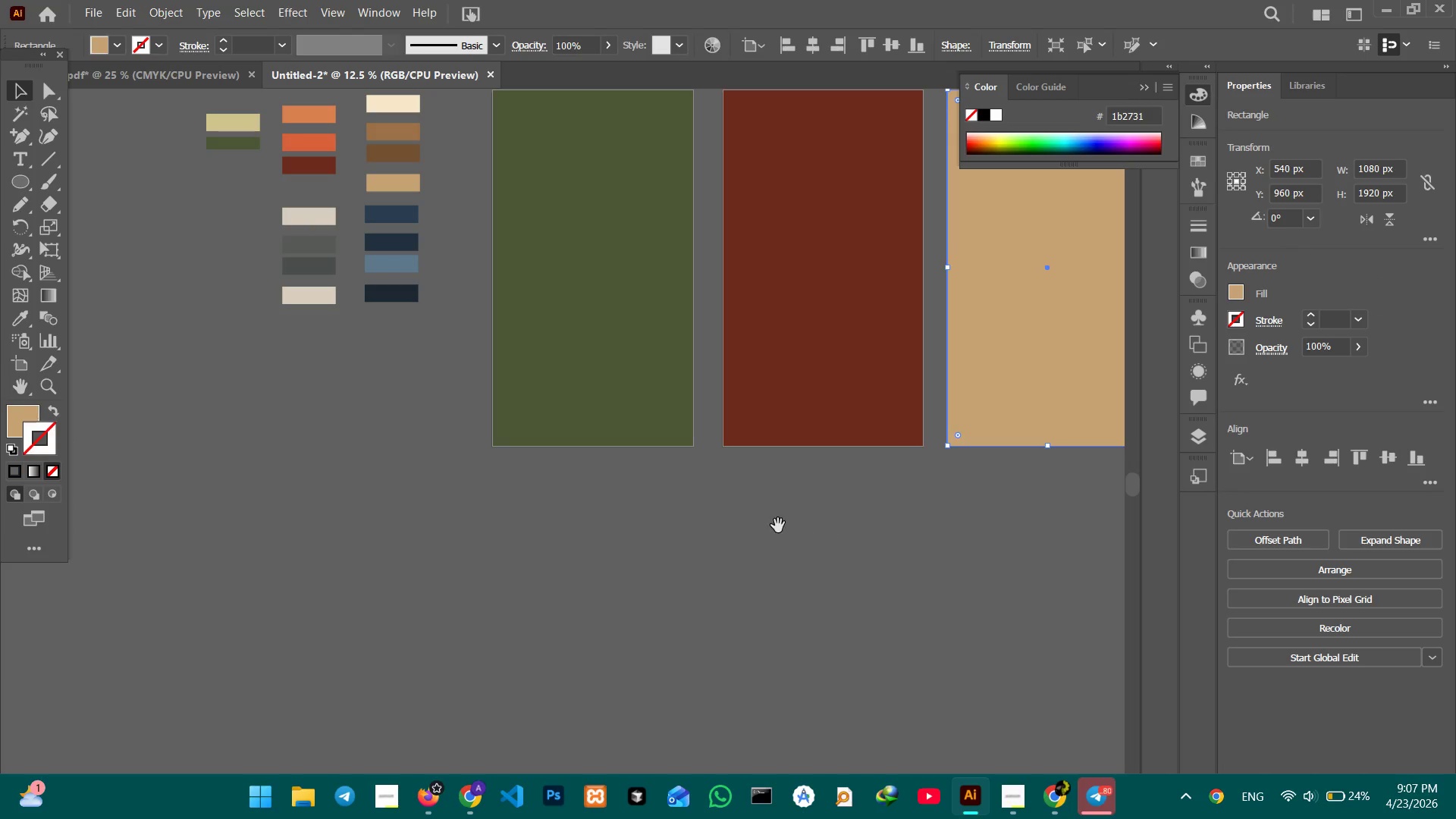 
hold_key(key=Space, duration=1.06)
 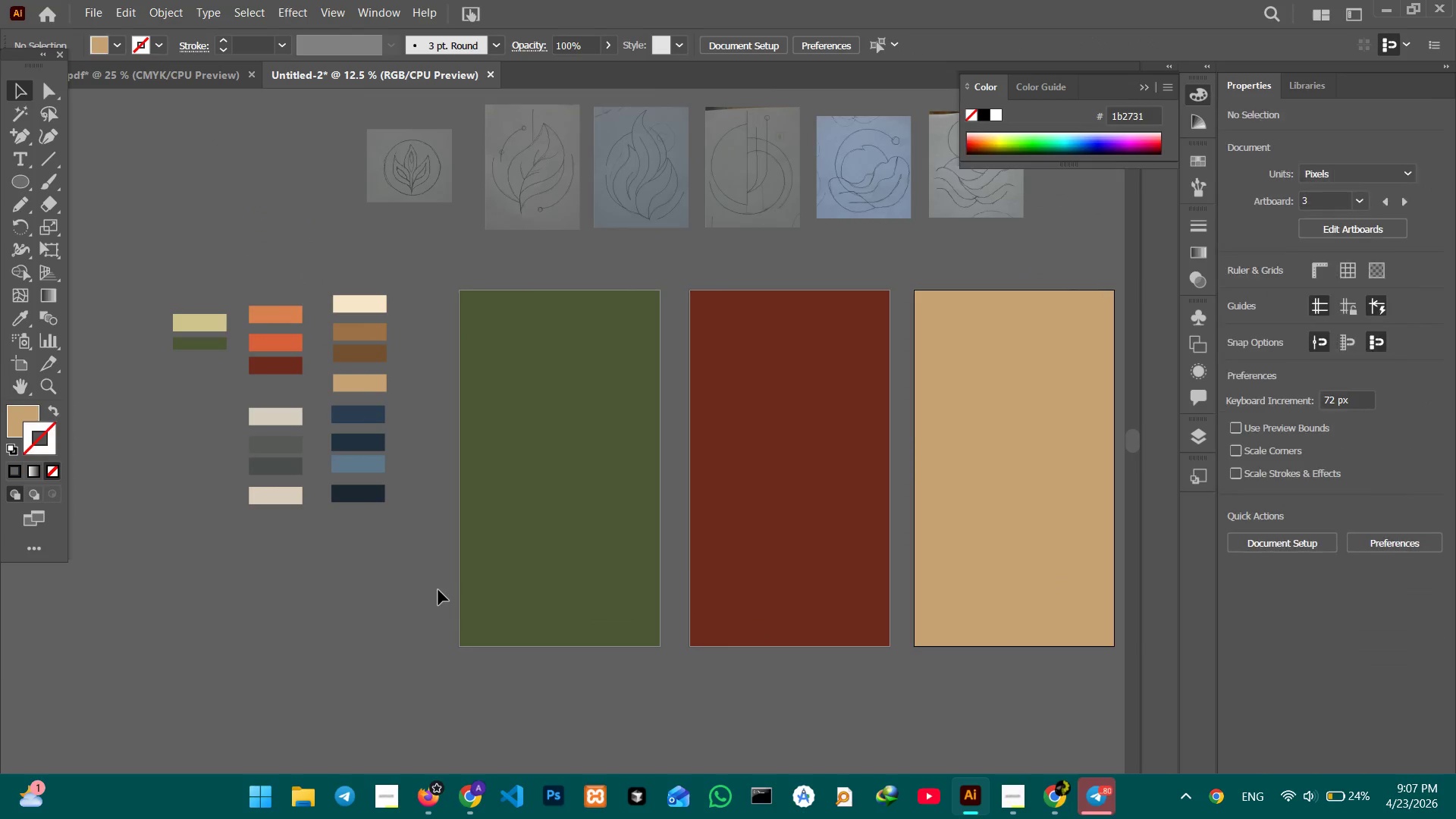 
left_click_drag(start_coordinate=[777, 529], to_coordinate=[793, 632])
 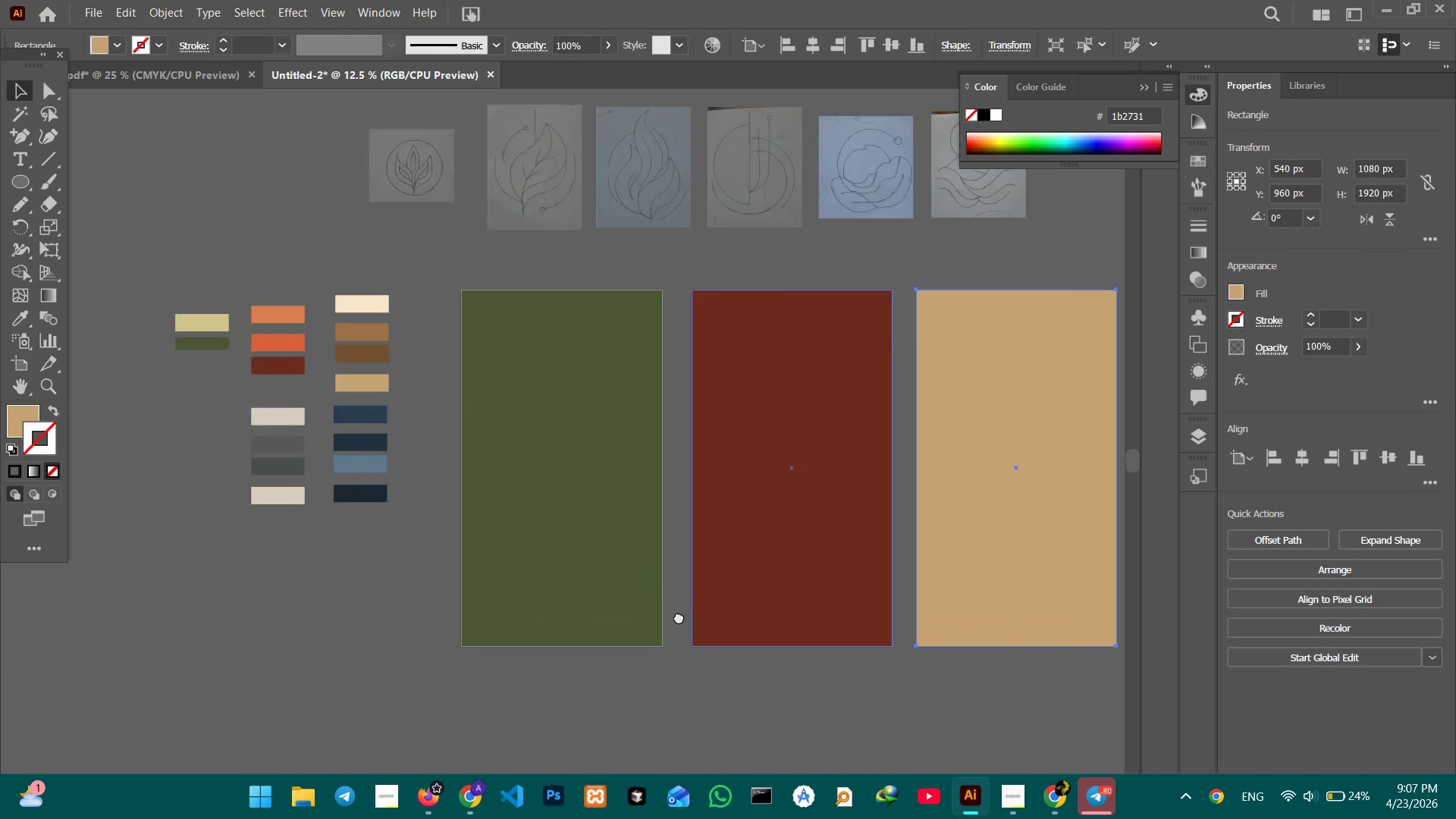 
left_click_drag(start_coordinate=[733, 526], to_coordinate=[679, 616])
 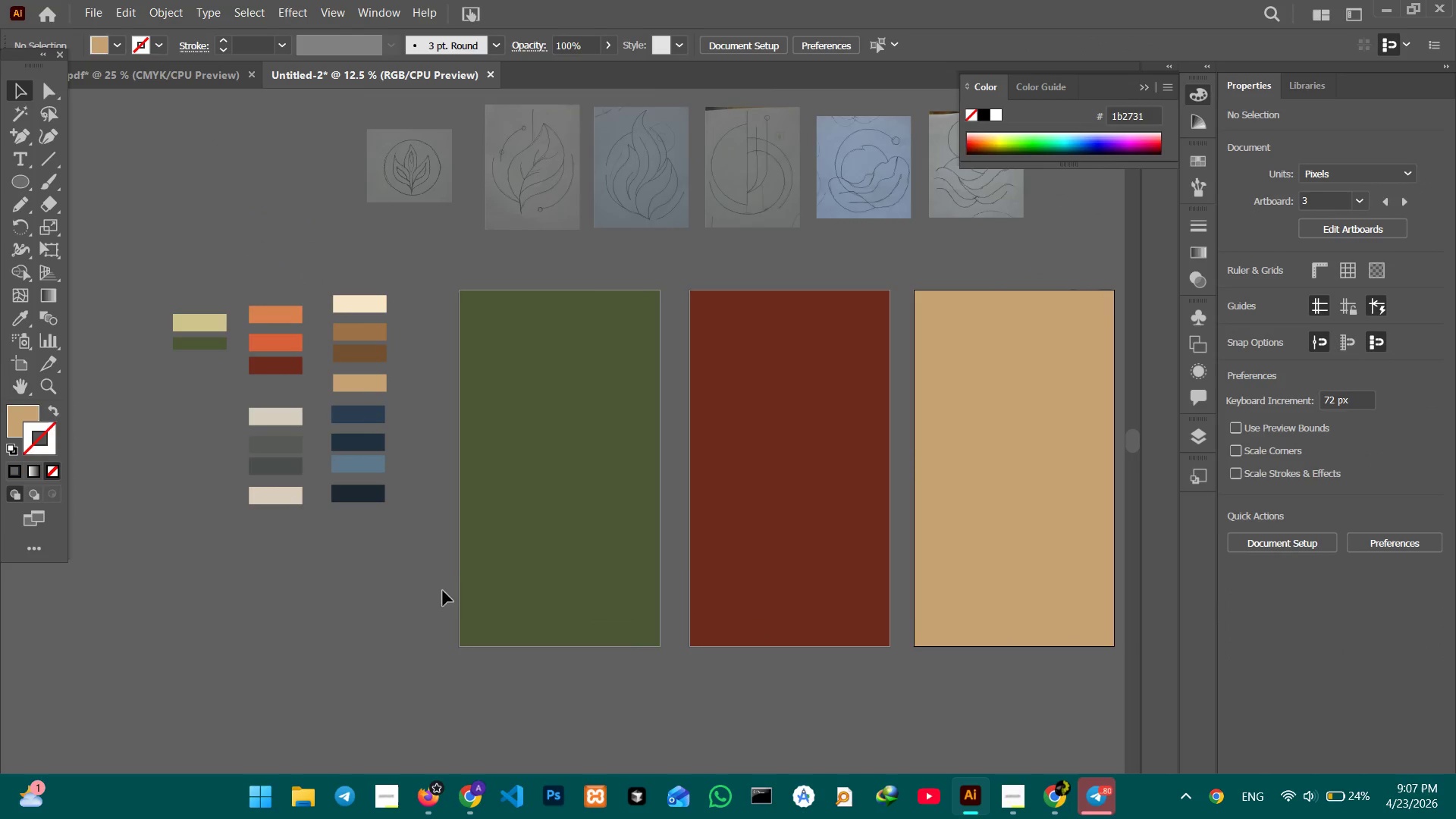 
wait(6.19)
 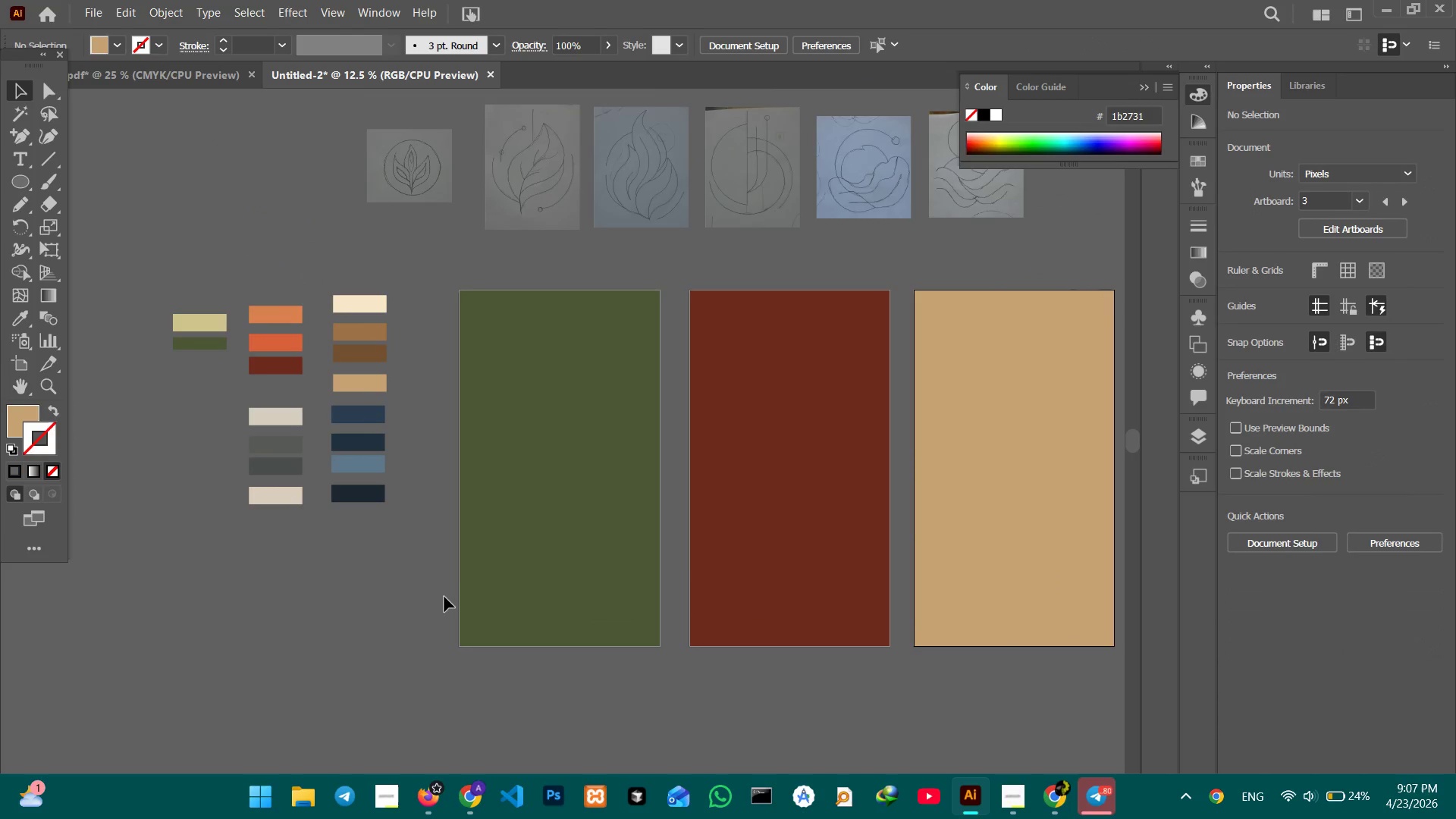 
left_click_drag(start_coordinate=[493, 123], to_coordinate=[576, 227])
 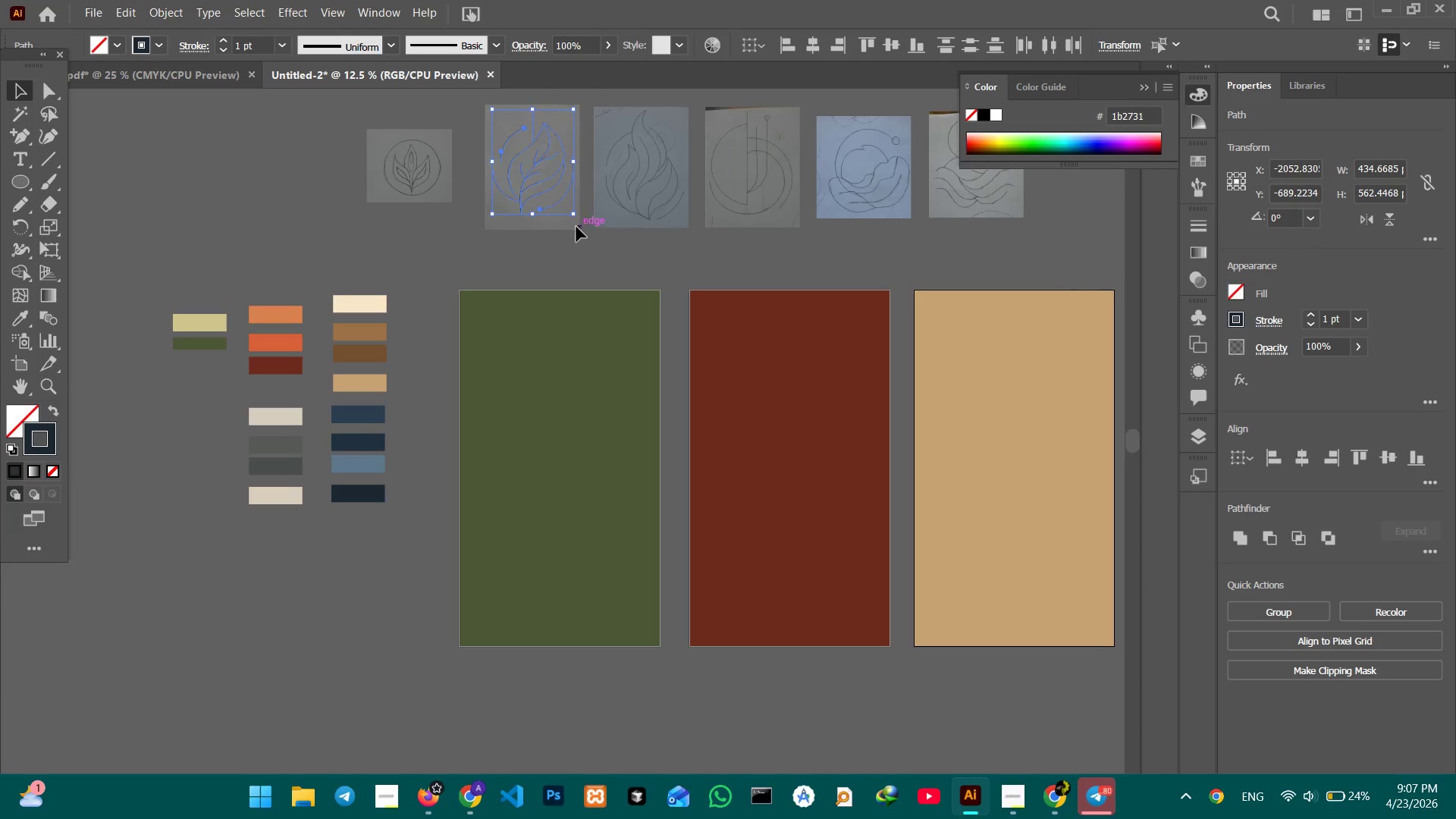 
key(Control+C)
 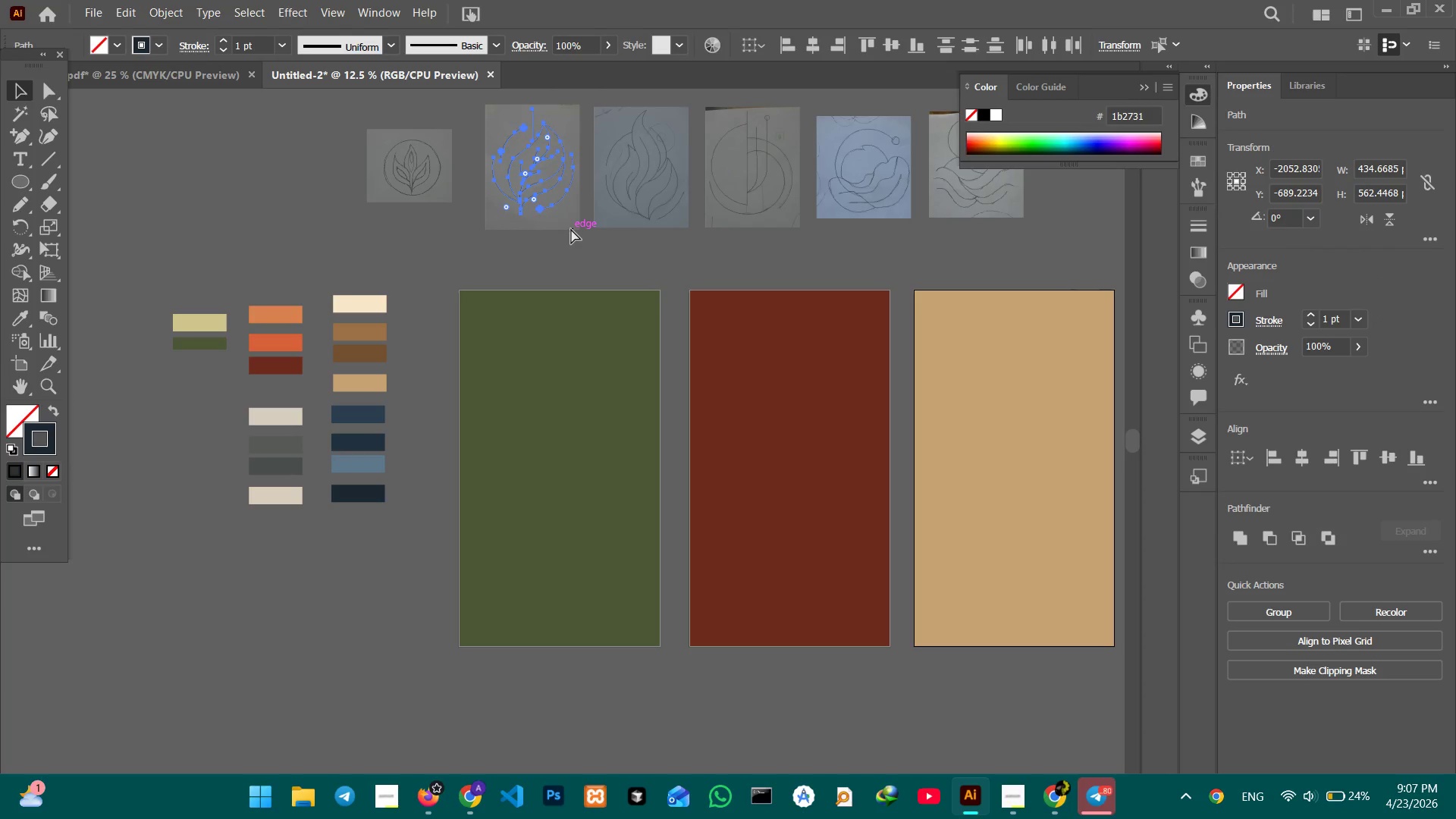 
key(Control+V)
 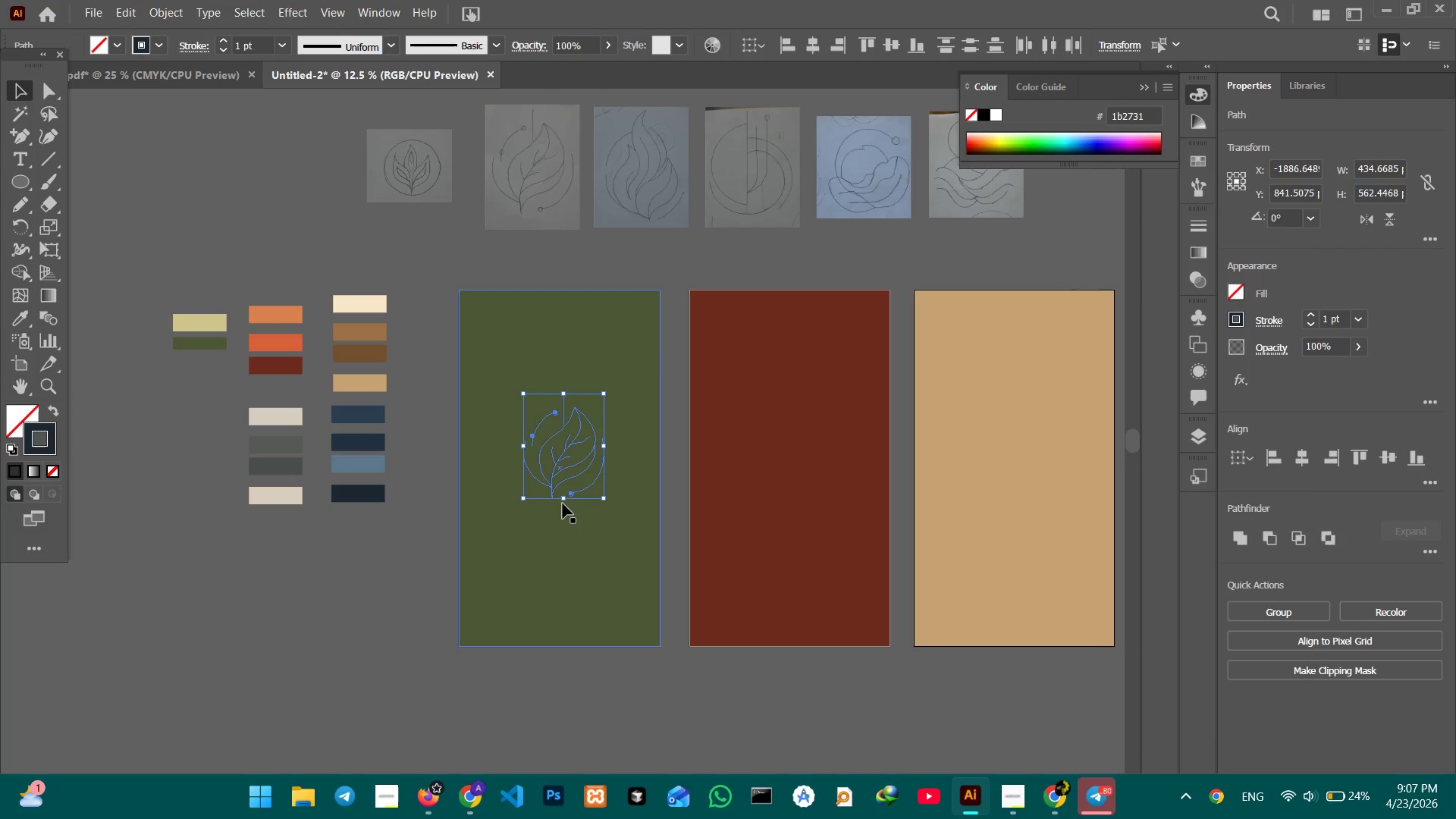 
hold_key(key=ShiftLeft, duration=1.2)
left_click_drag(start_coordinate=[562, 500], to_coordinate=[563, 548])
 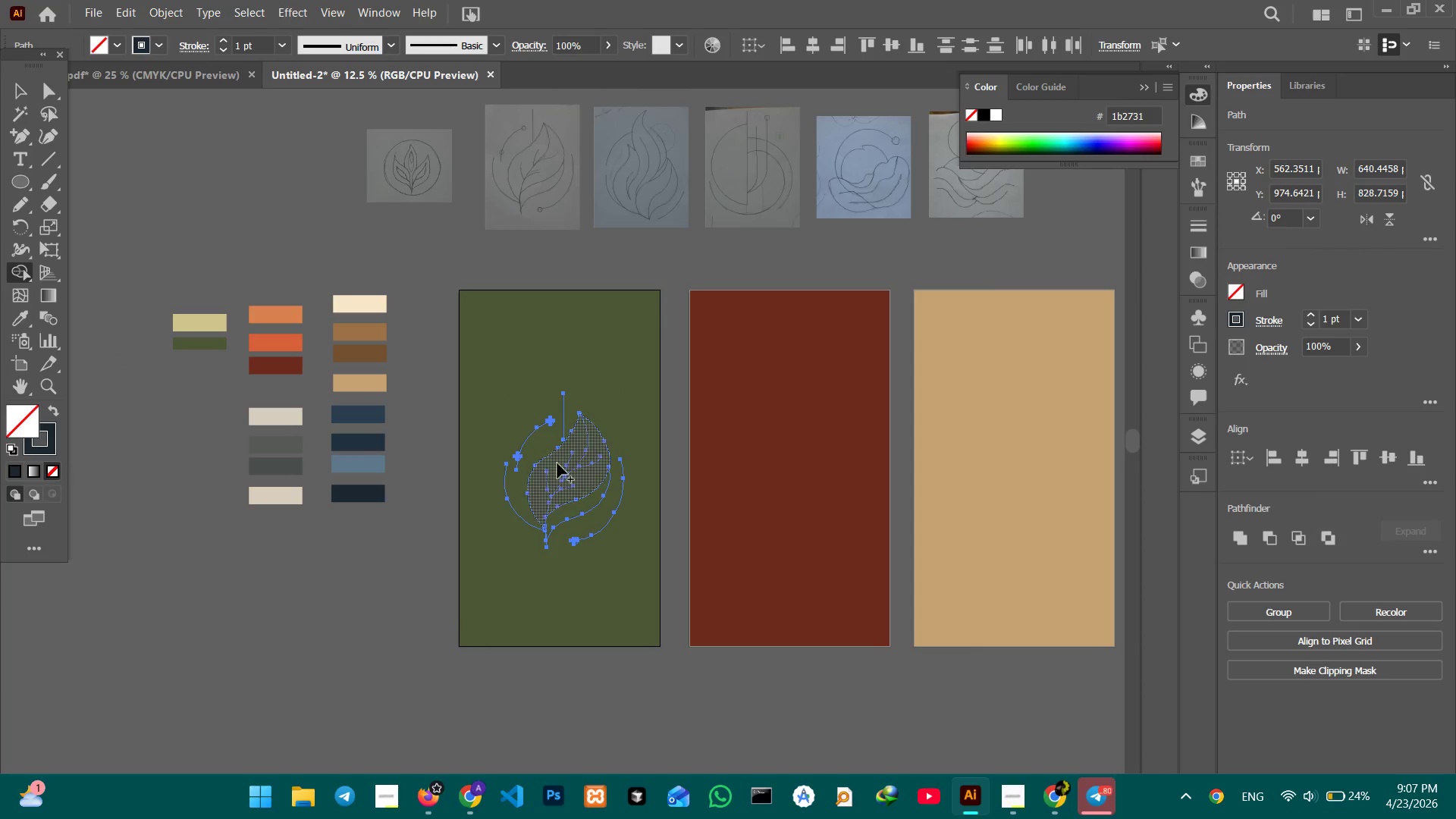 
key(Control+Equal)
 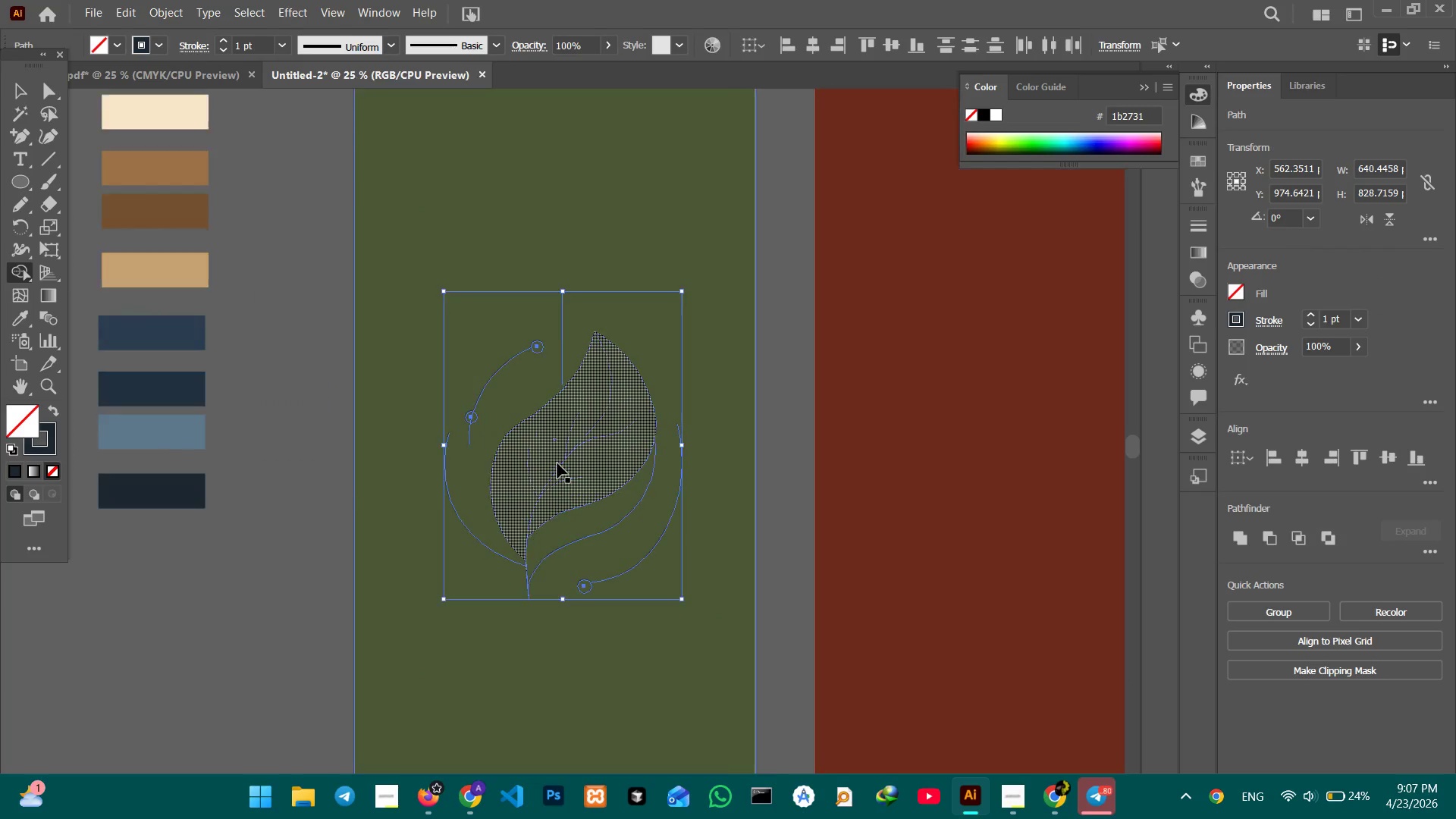 
key(Control+Equal)
 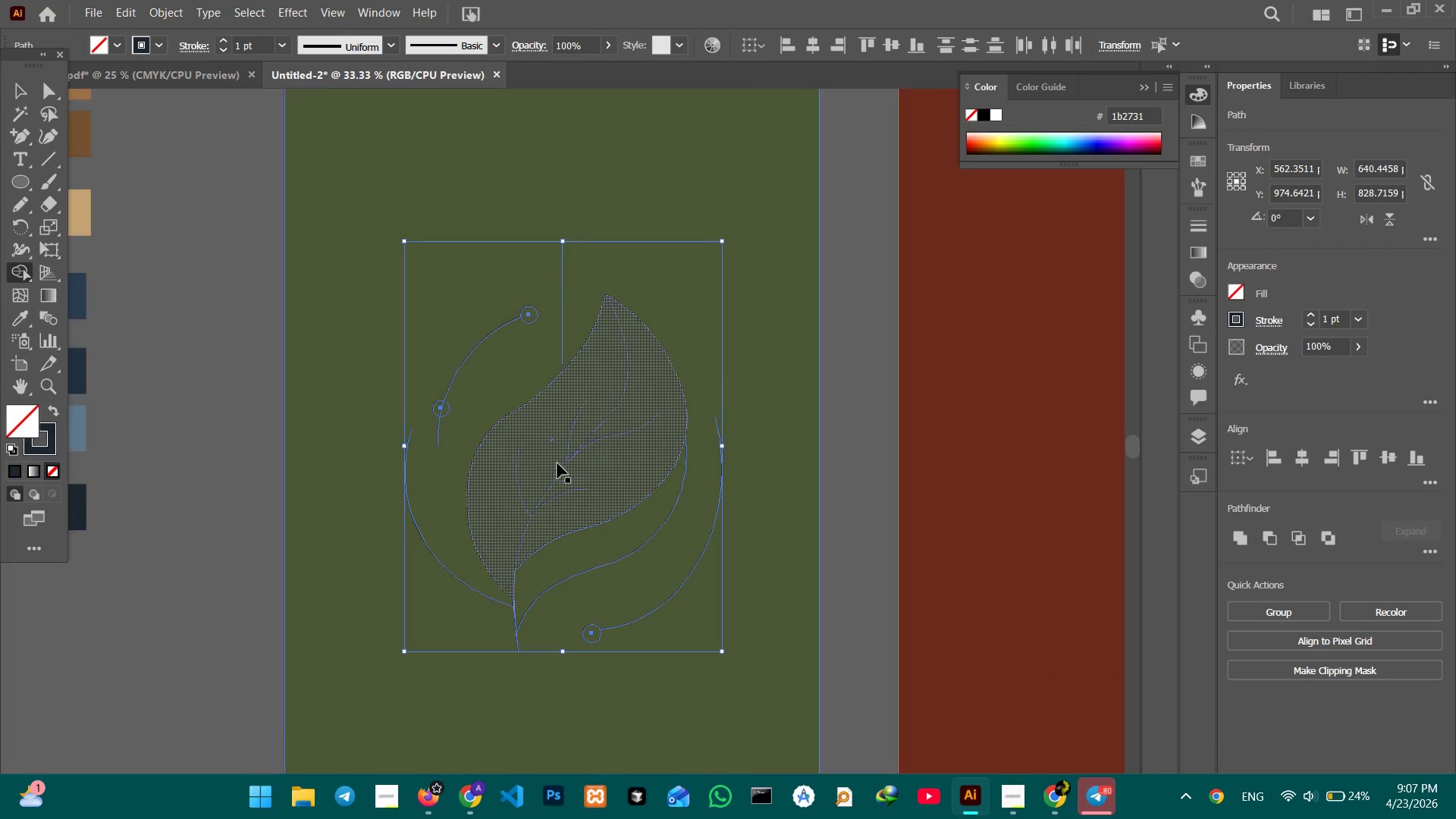 
key(Control+Equal)
 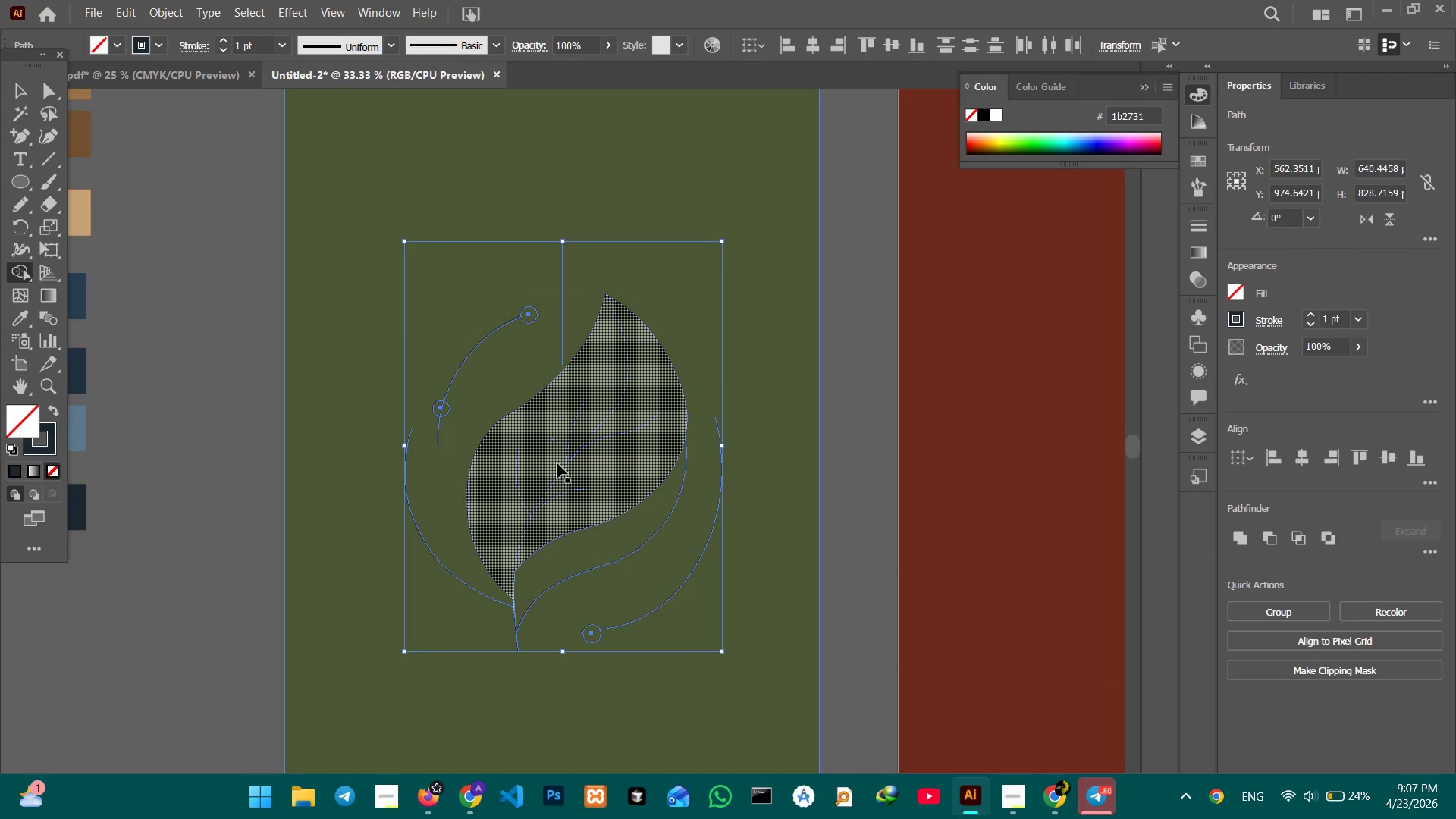 
key(Control+Equal)
 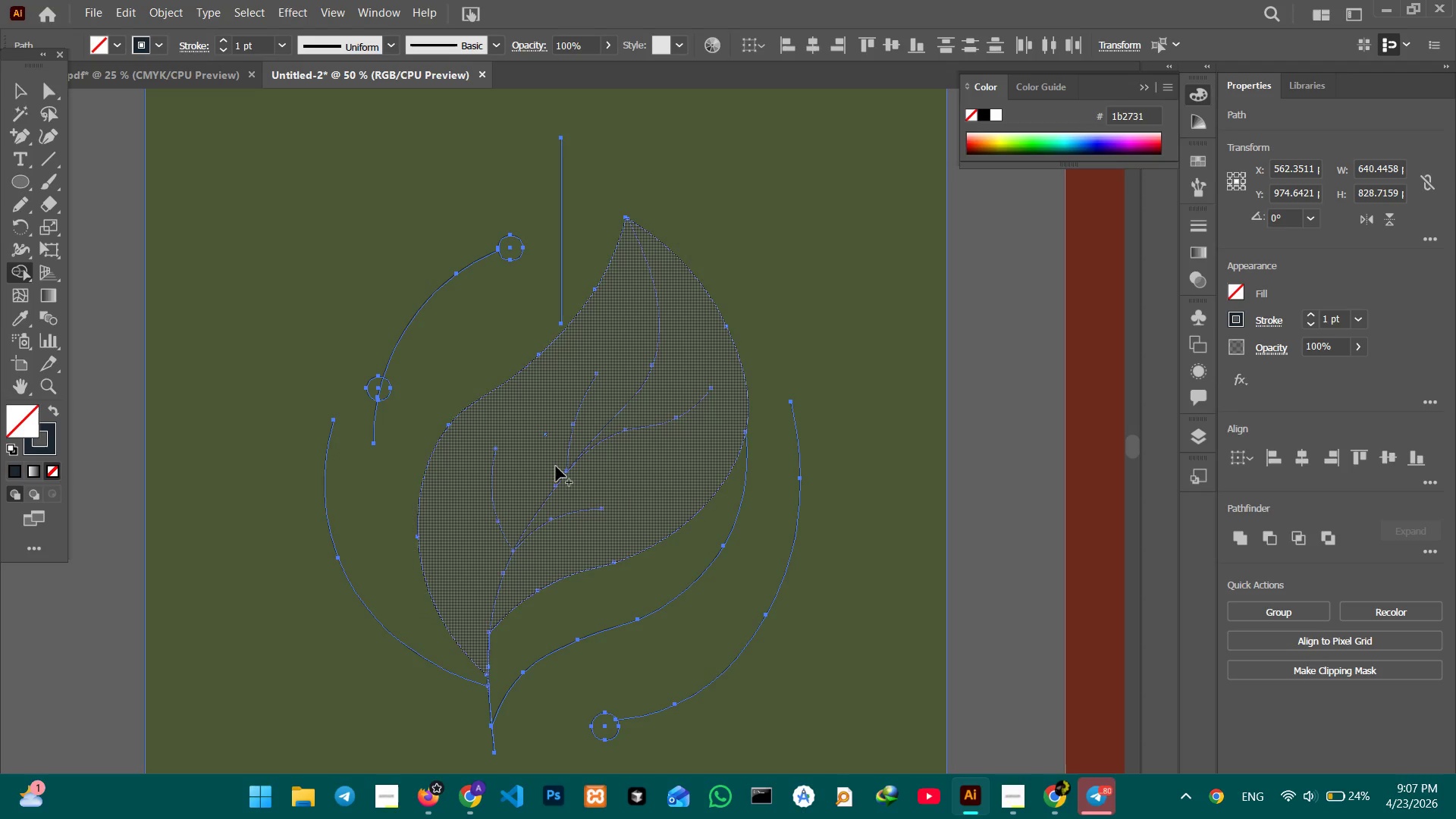 
hold_key(key=Space, duration=0.73)
 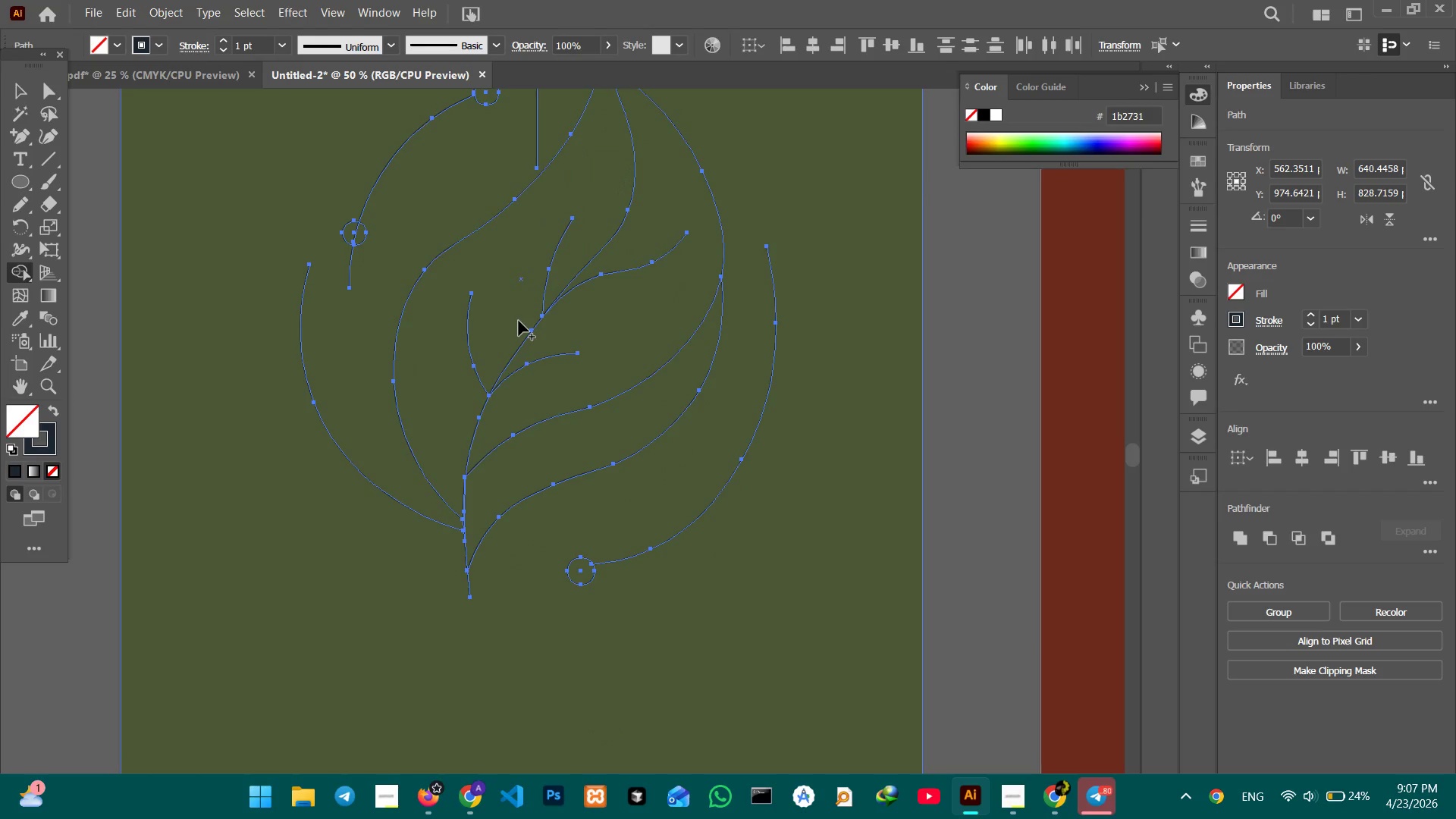 
left_click_drag(start_coordinate=[555, 469], to_coordinate=[531, 313])
 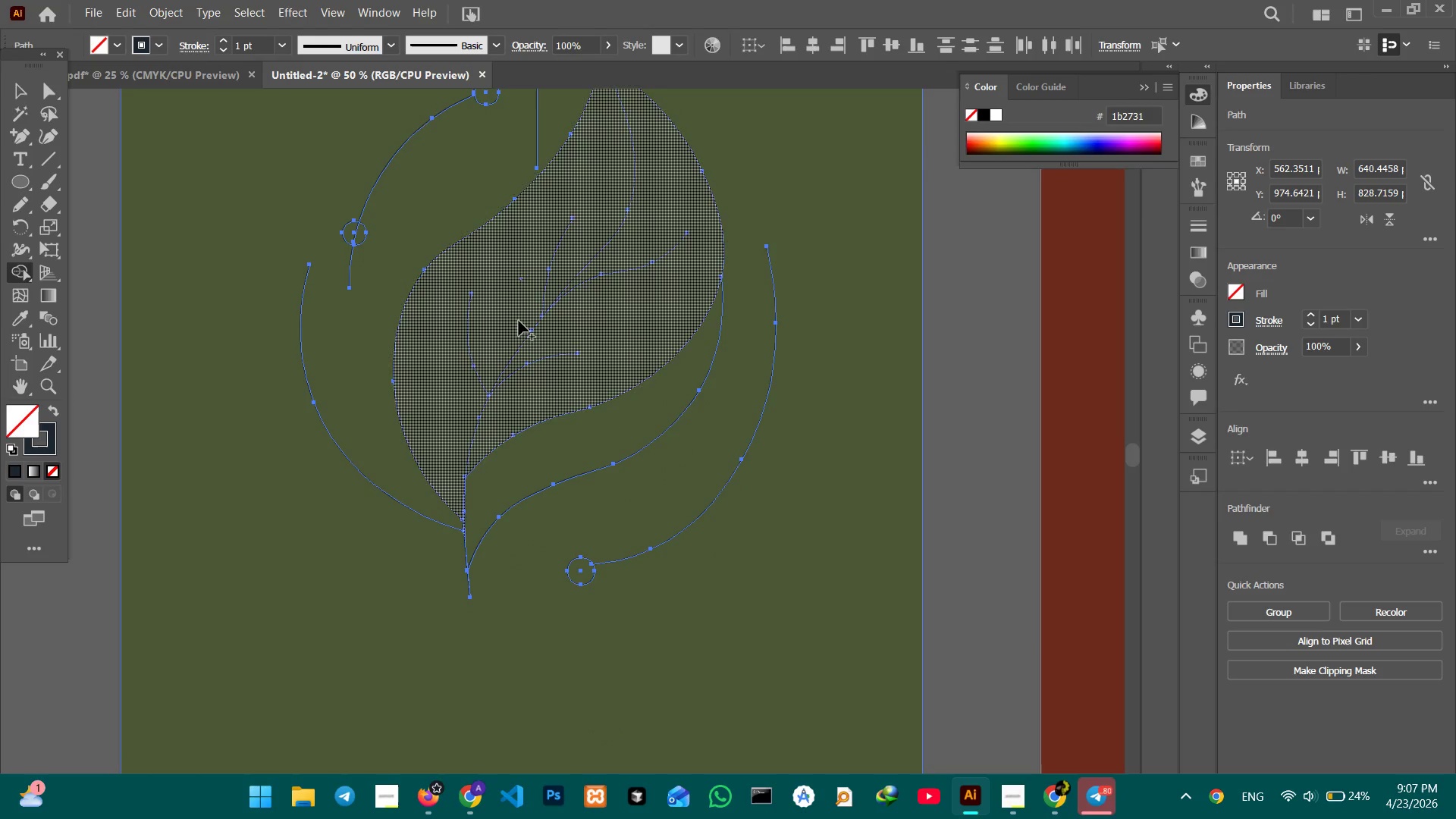 
left_click([519, 321])
 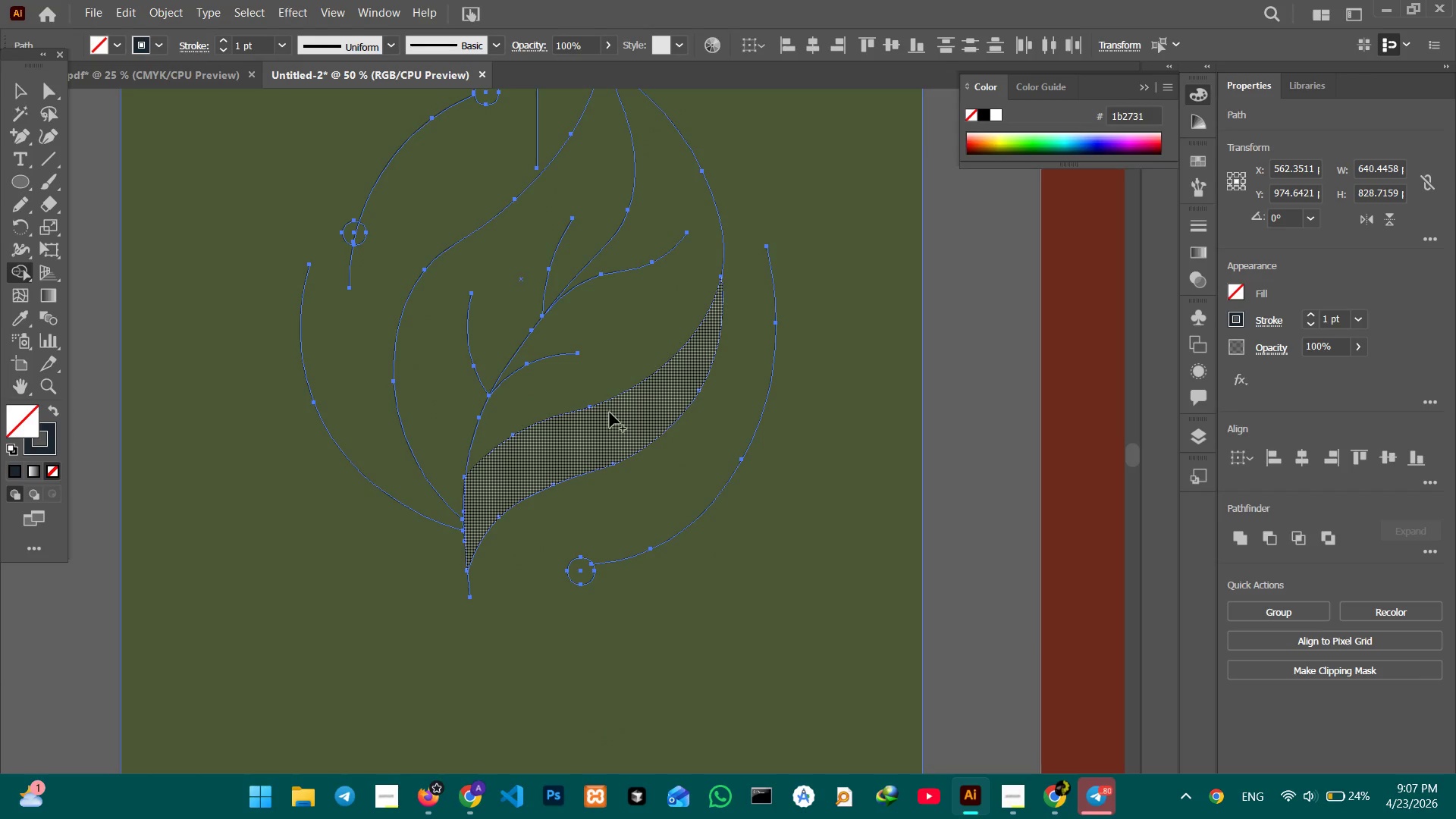 
left_click([612, 418])
 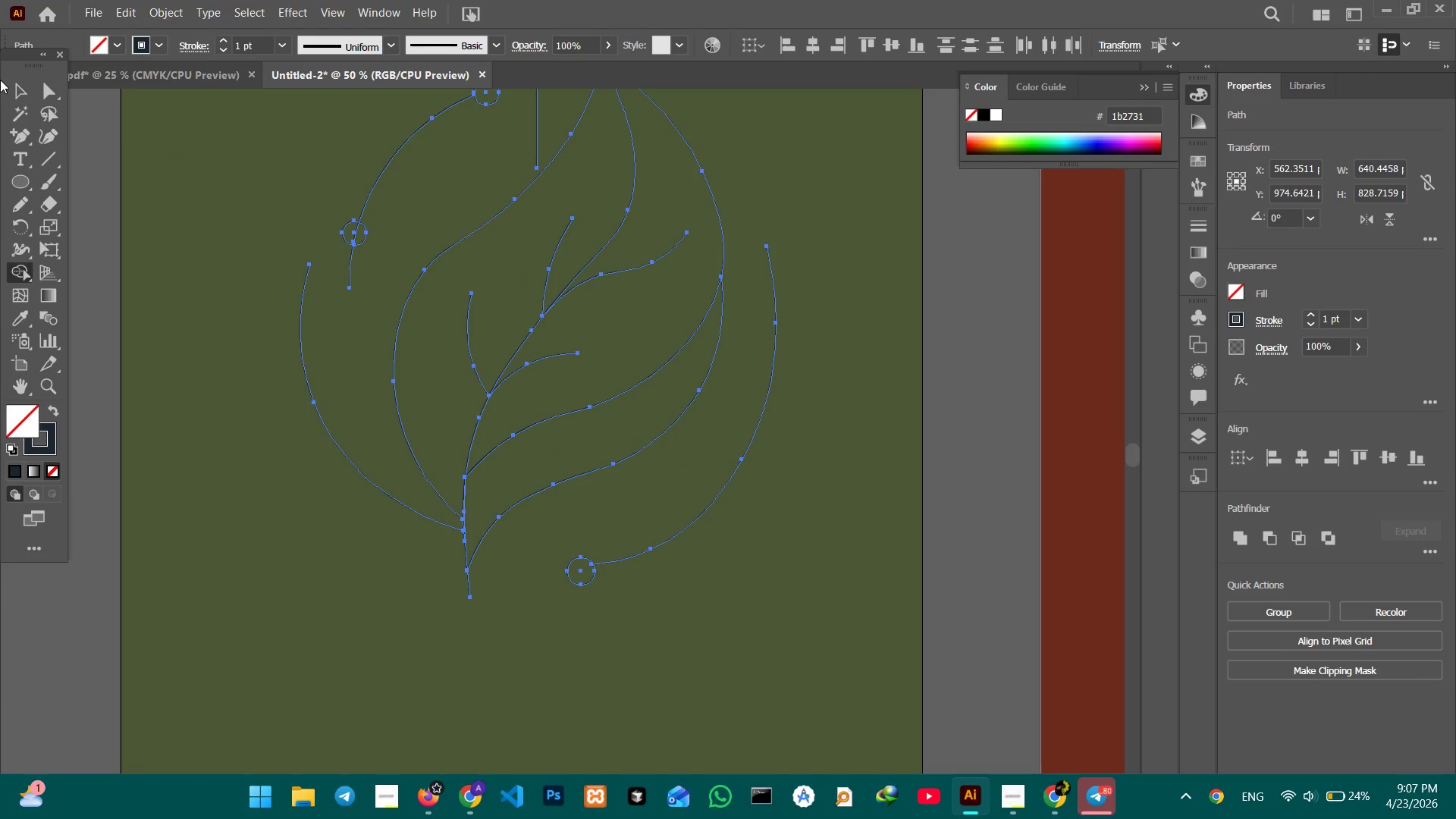 
left_click([12, 87])
 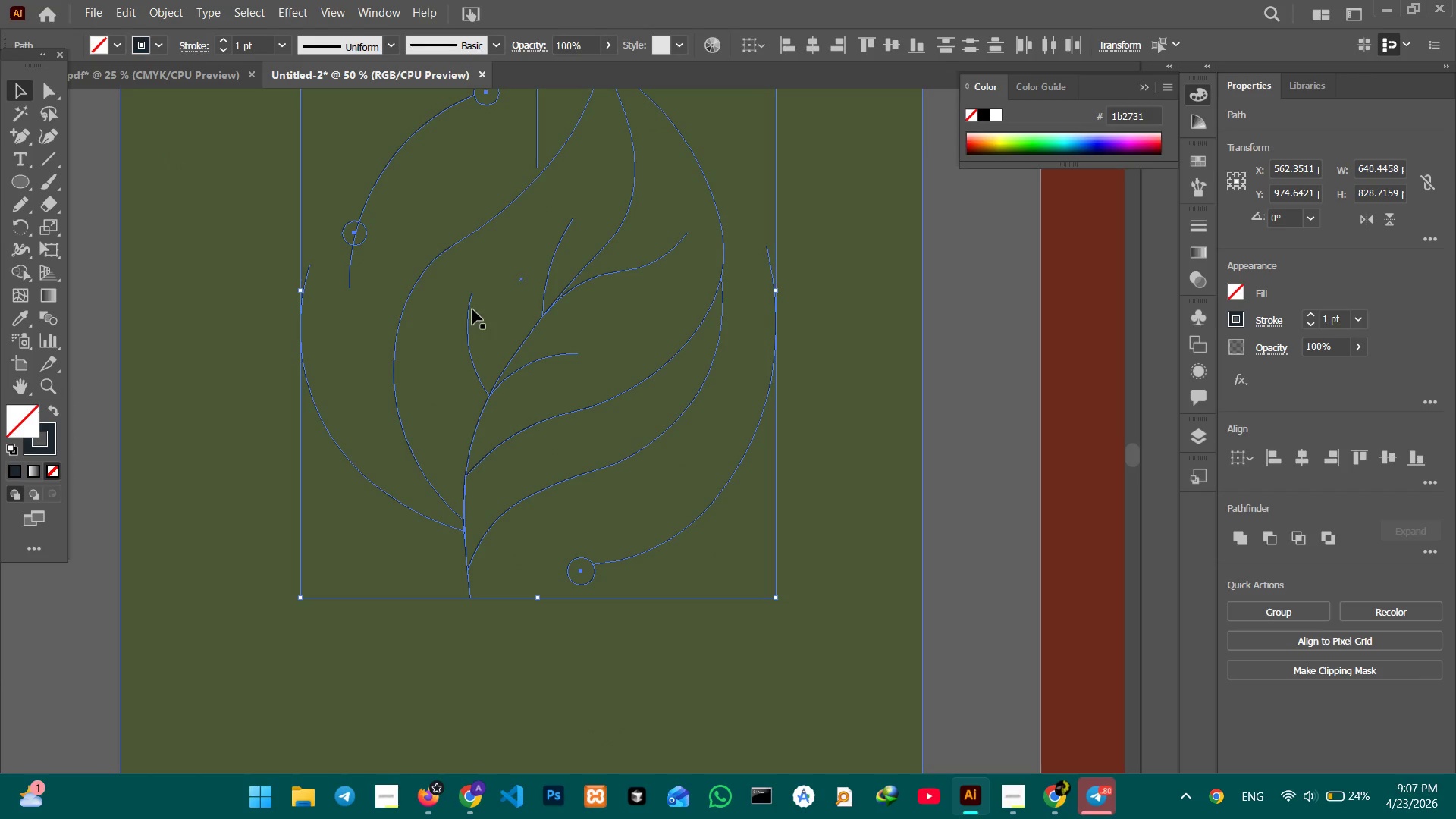 
key(Control+Minus)
 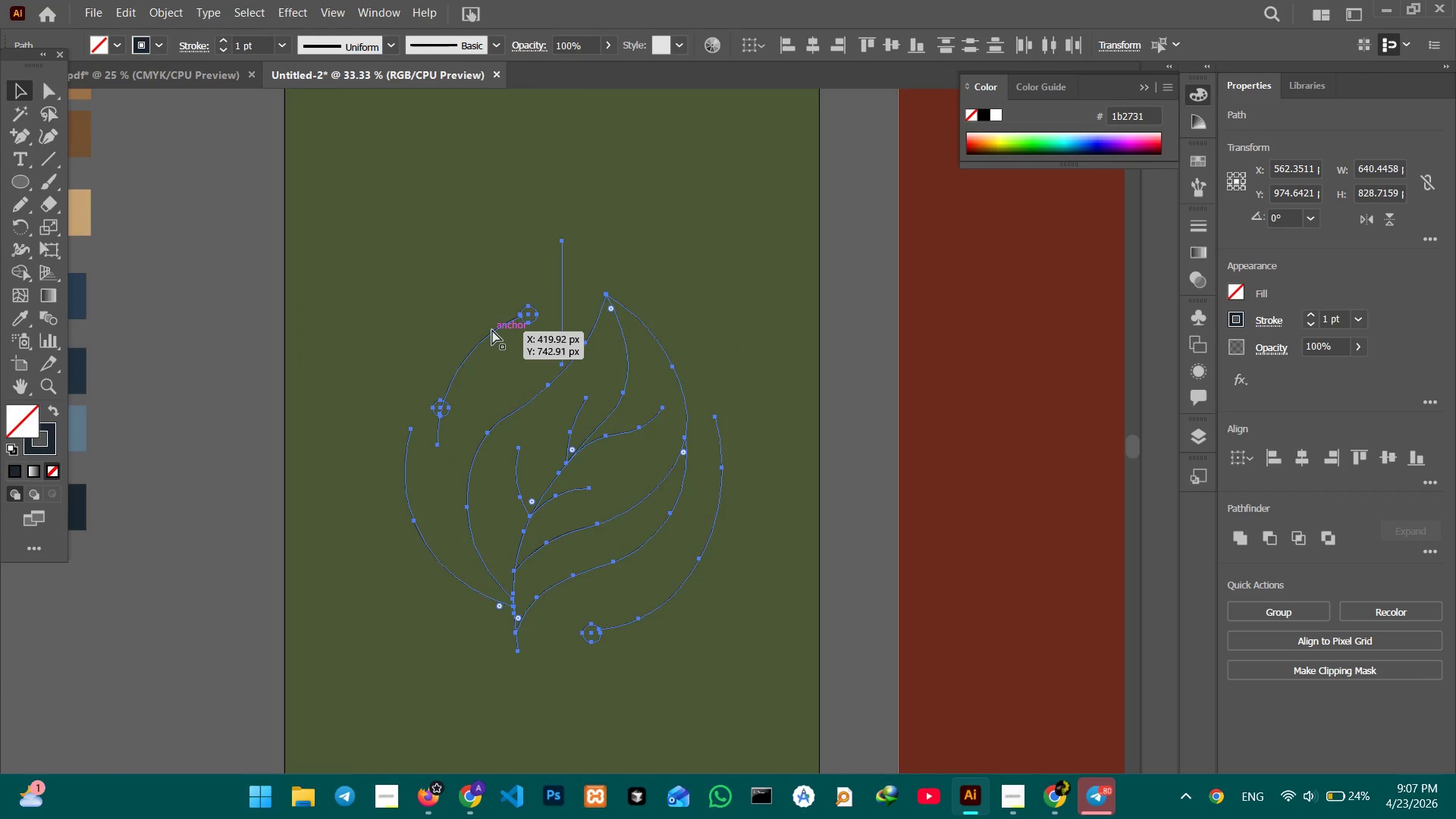 
key(Control+Minus)
 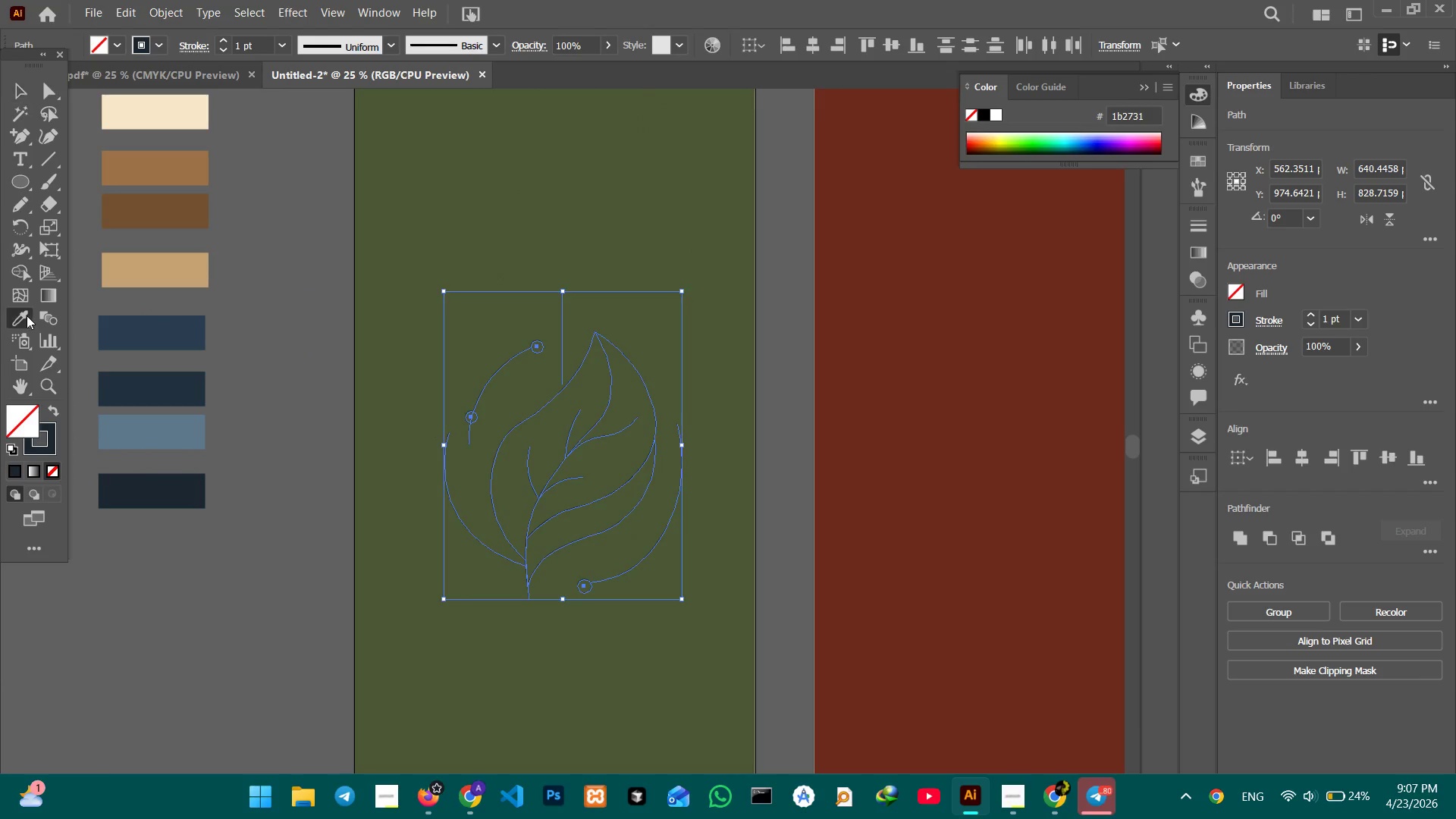 
left_click([199, 113])
 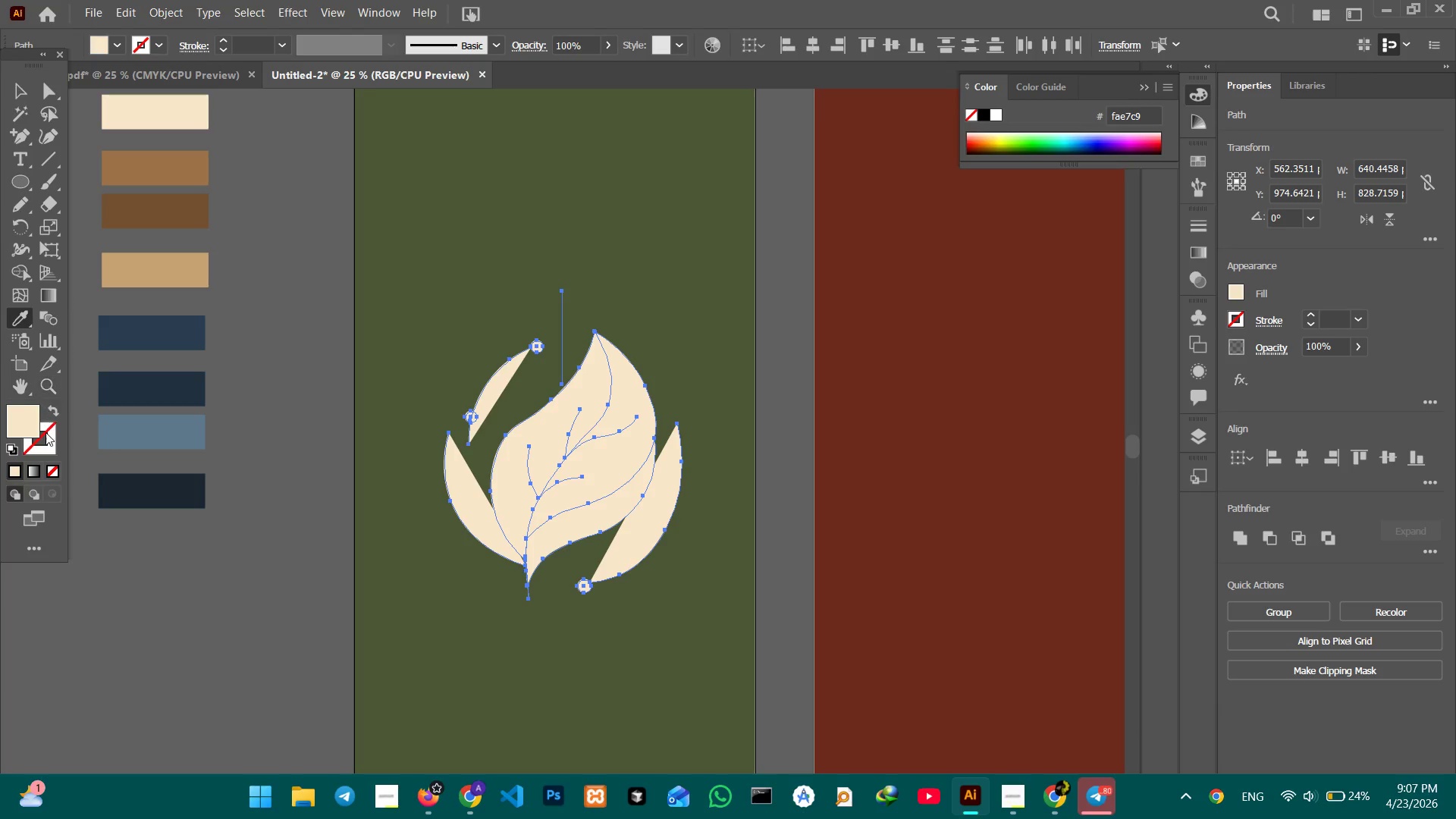 
left_click([46, 447])
 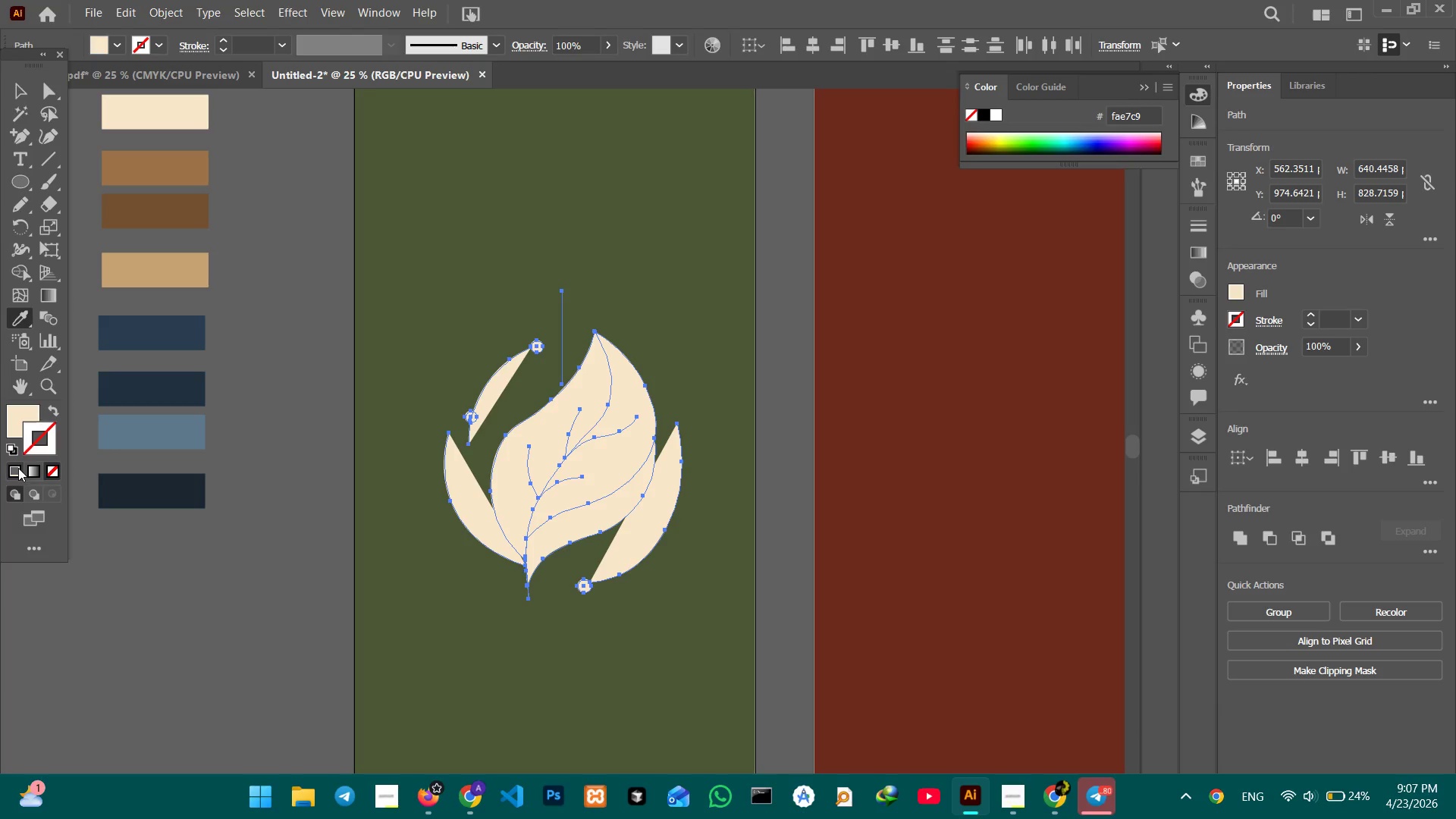 
double_click([18, 468])
 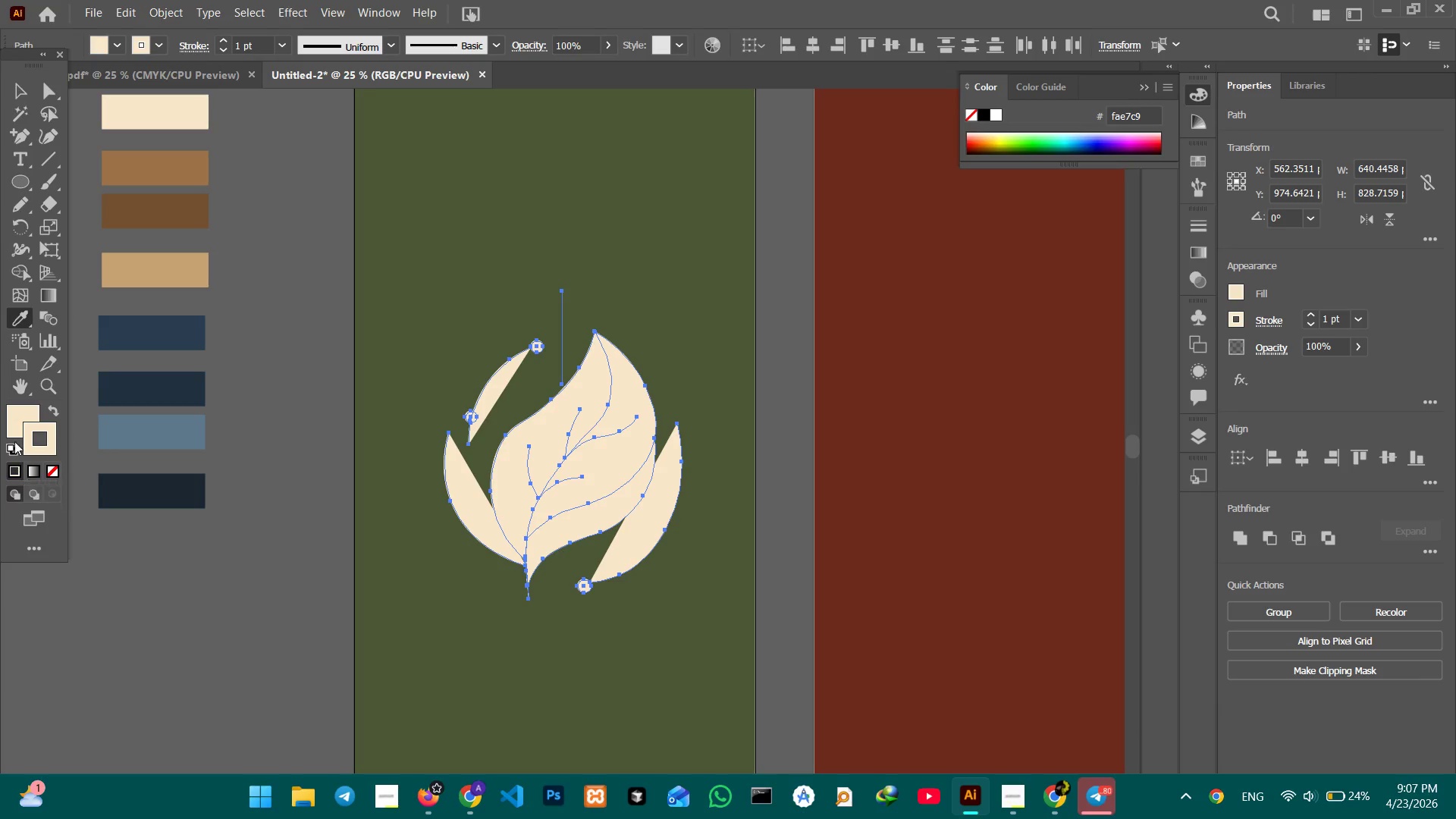 
left_click([14, 427])
 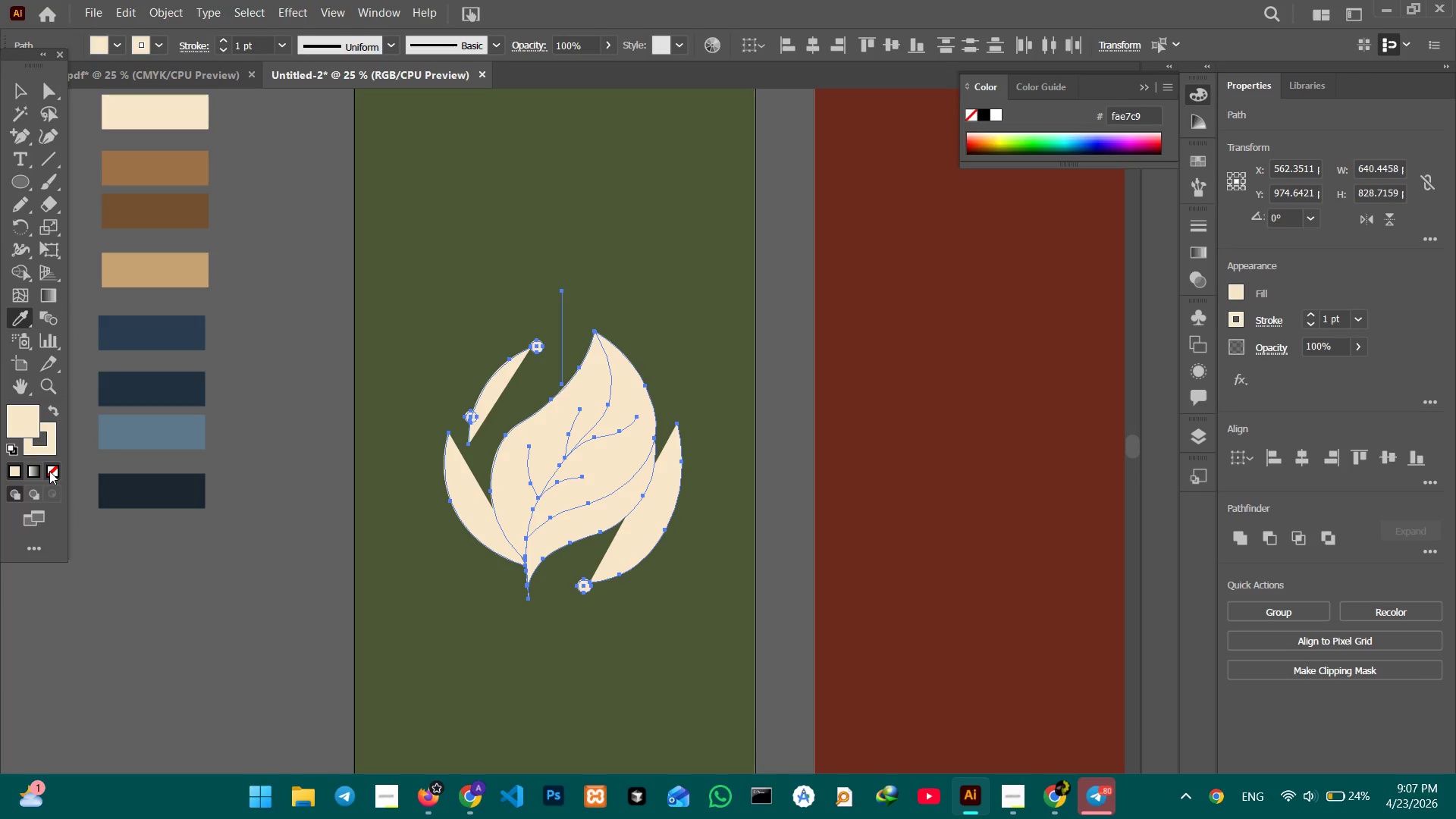 
left_click([49, 471])
 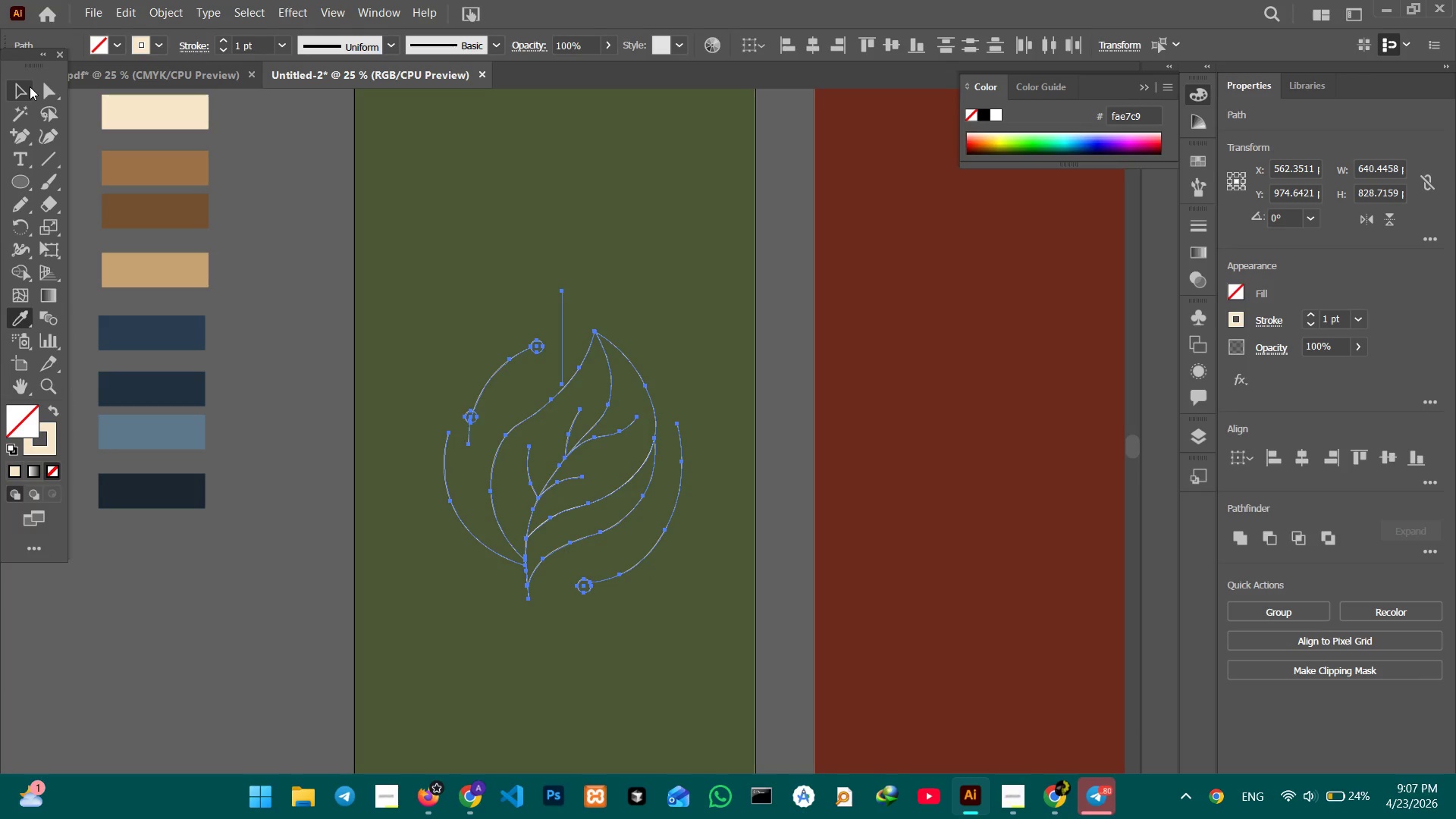 
left_click_drag(start_coordinate=[30, 86], to_coordinate=[31, 92])
 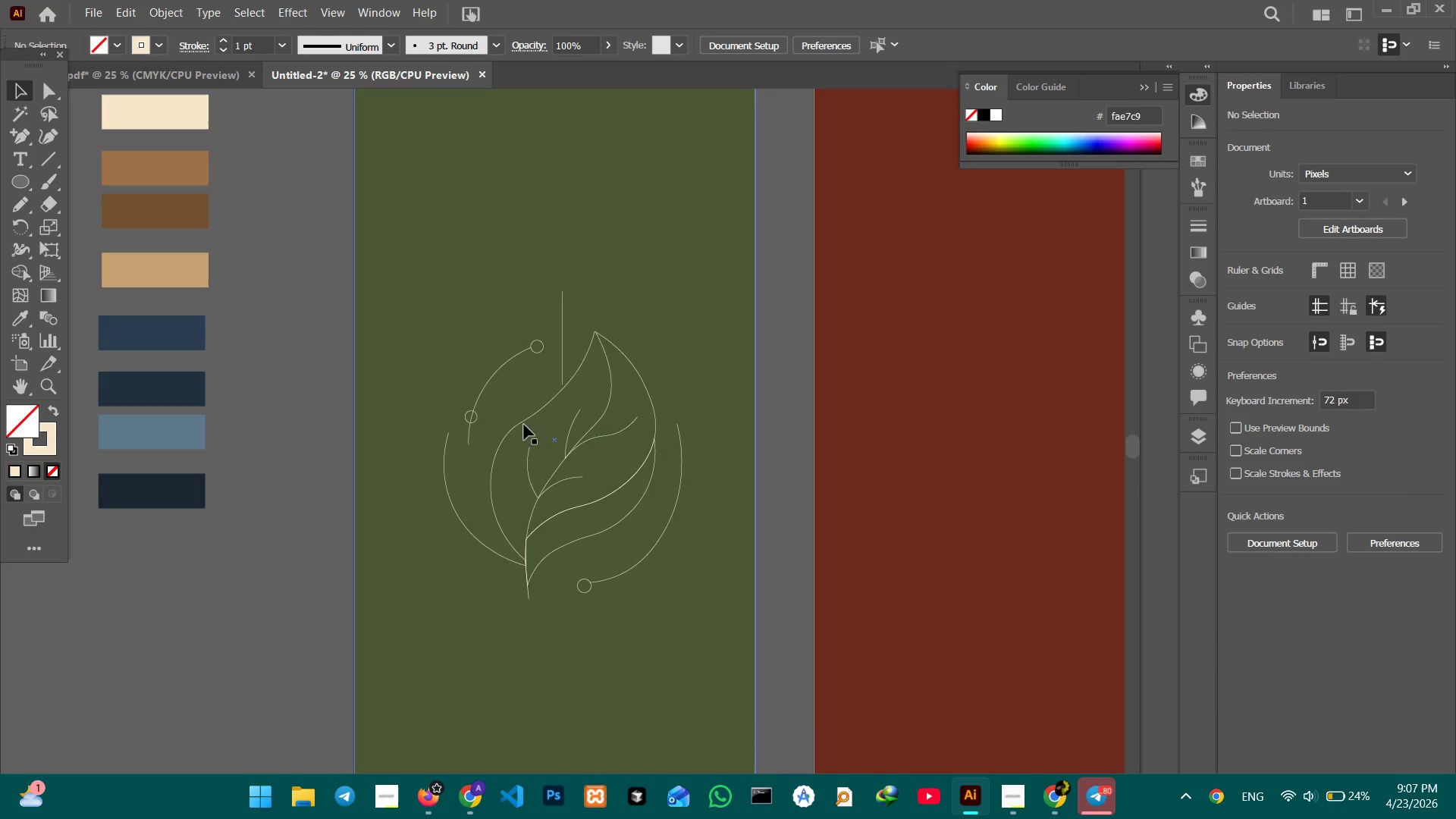 
left_click([522, 424])
 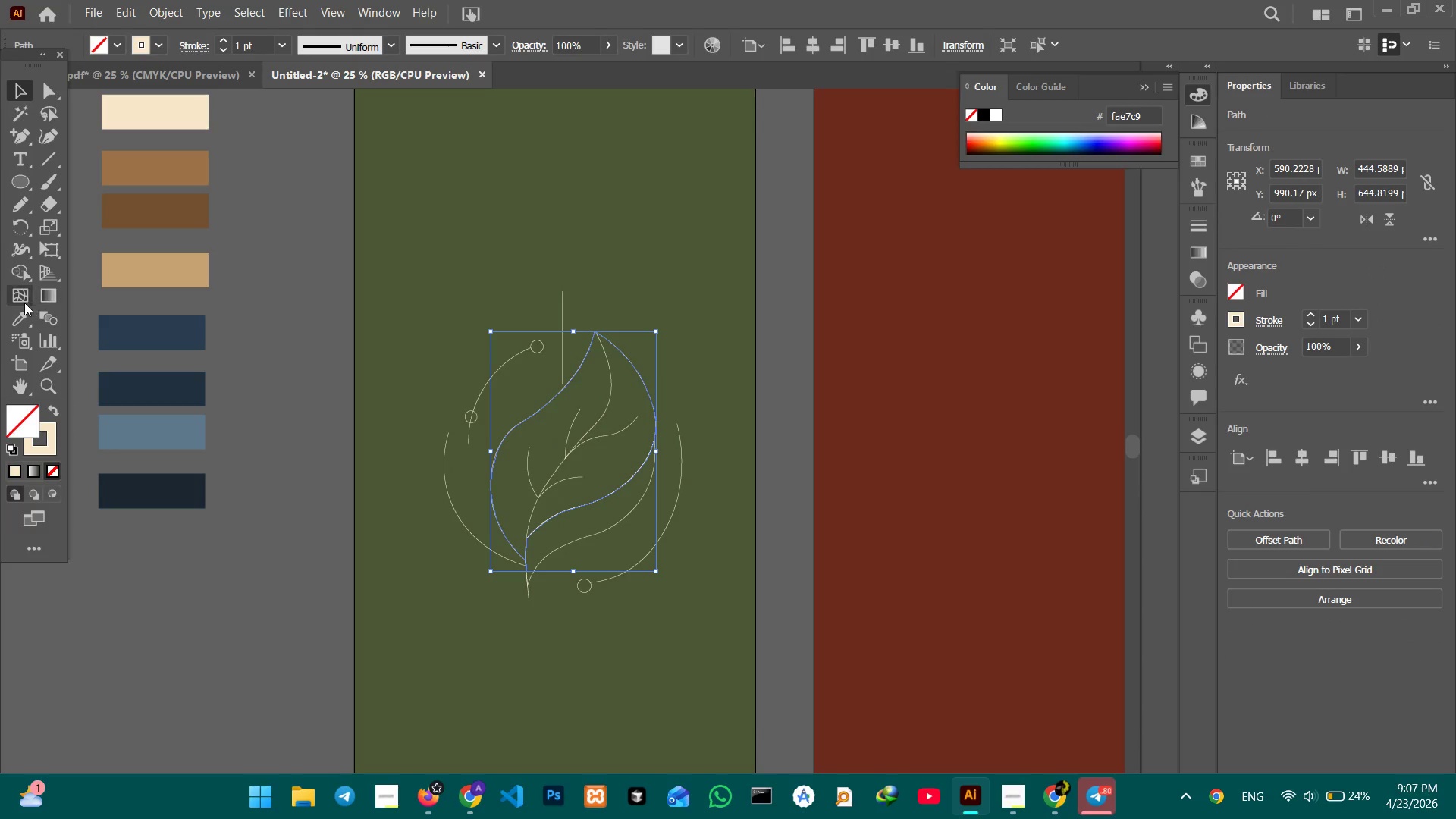 
left_click([22, 314])
 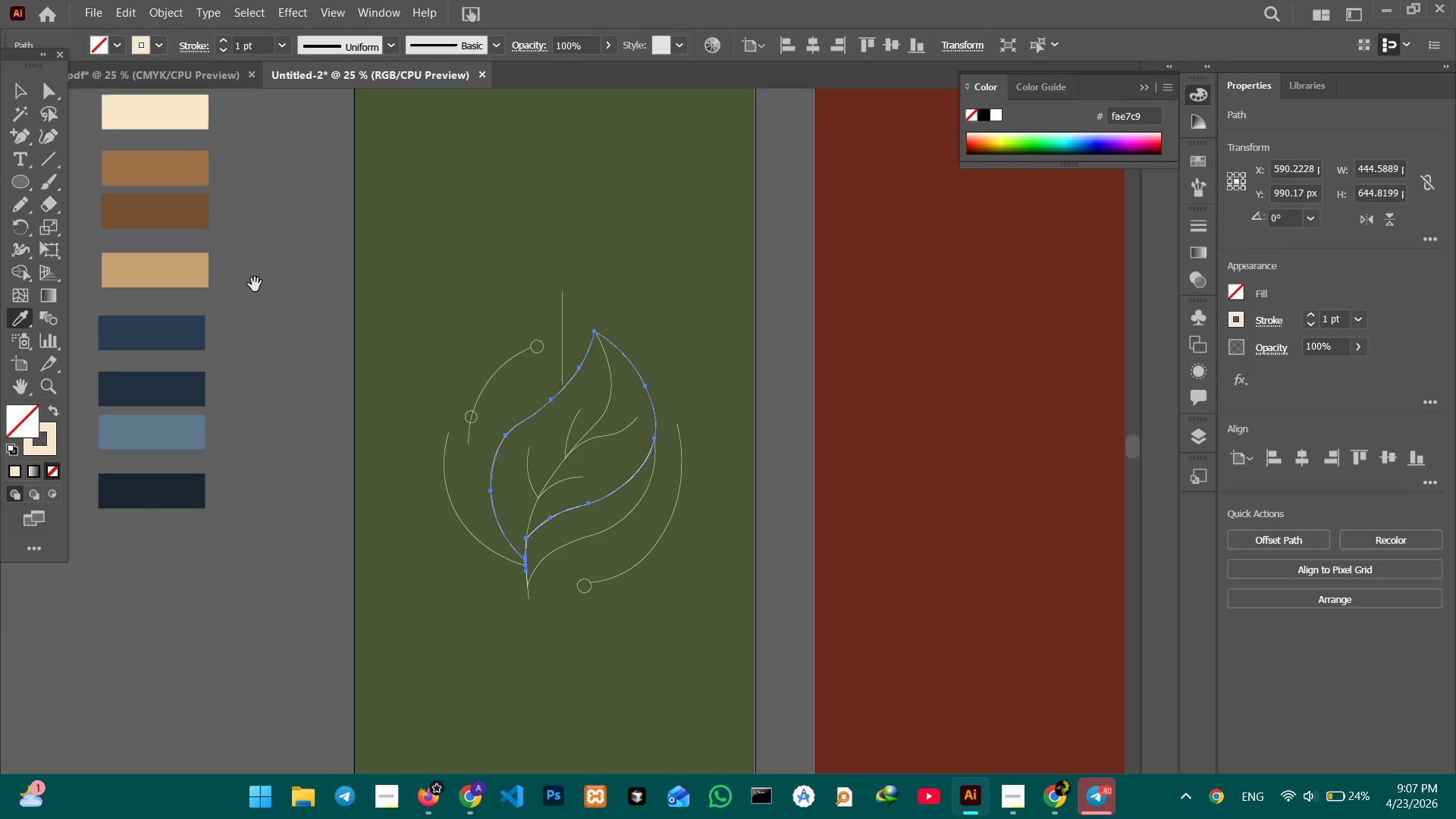 
hold_key(key=Space, duration=0.88)
 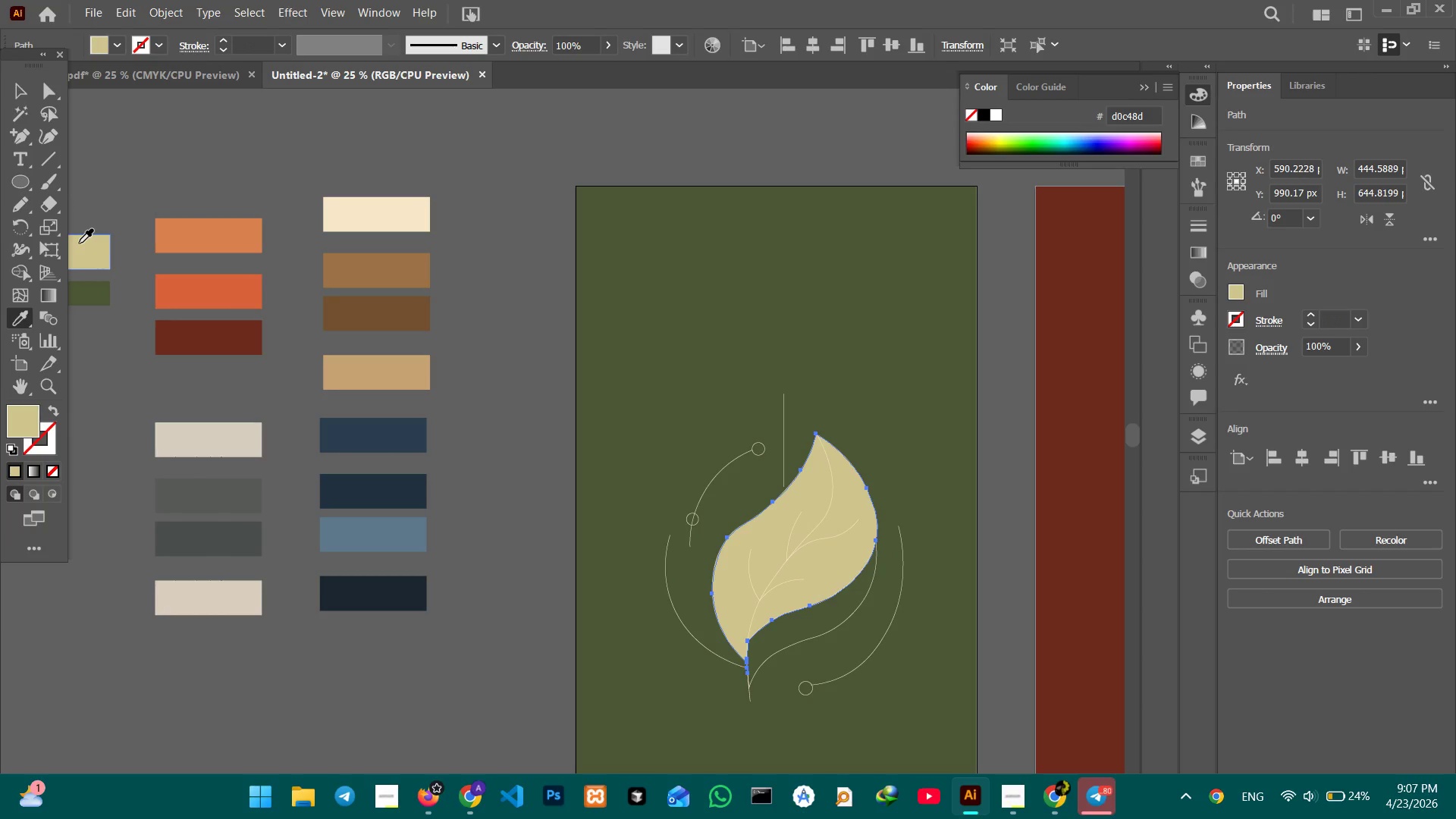 
left_click_drag(start_coordinate=[204, 250], to_coordinate=[426, 353])
 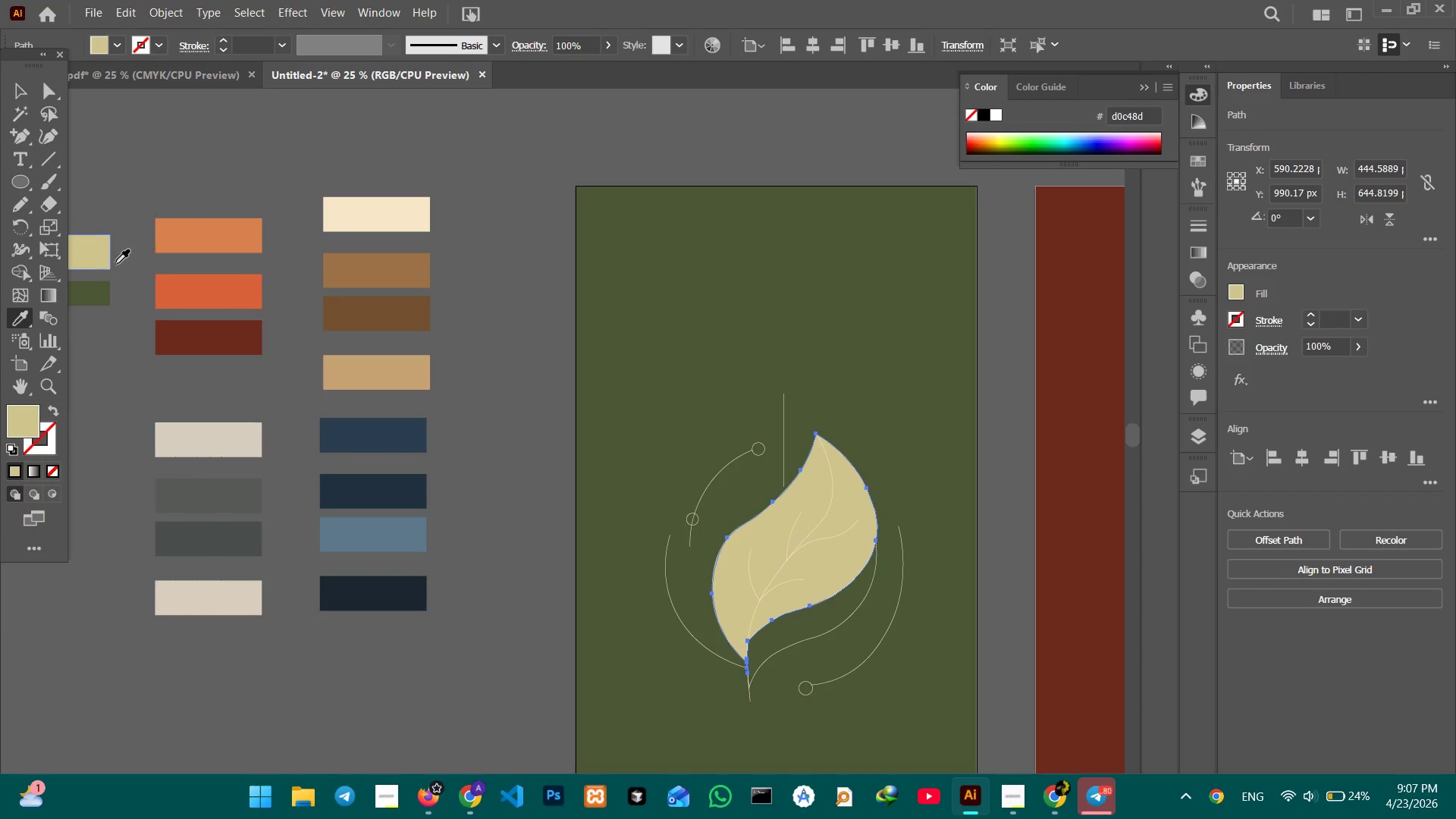 
hold_key(key=Space, duration=0.77)
 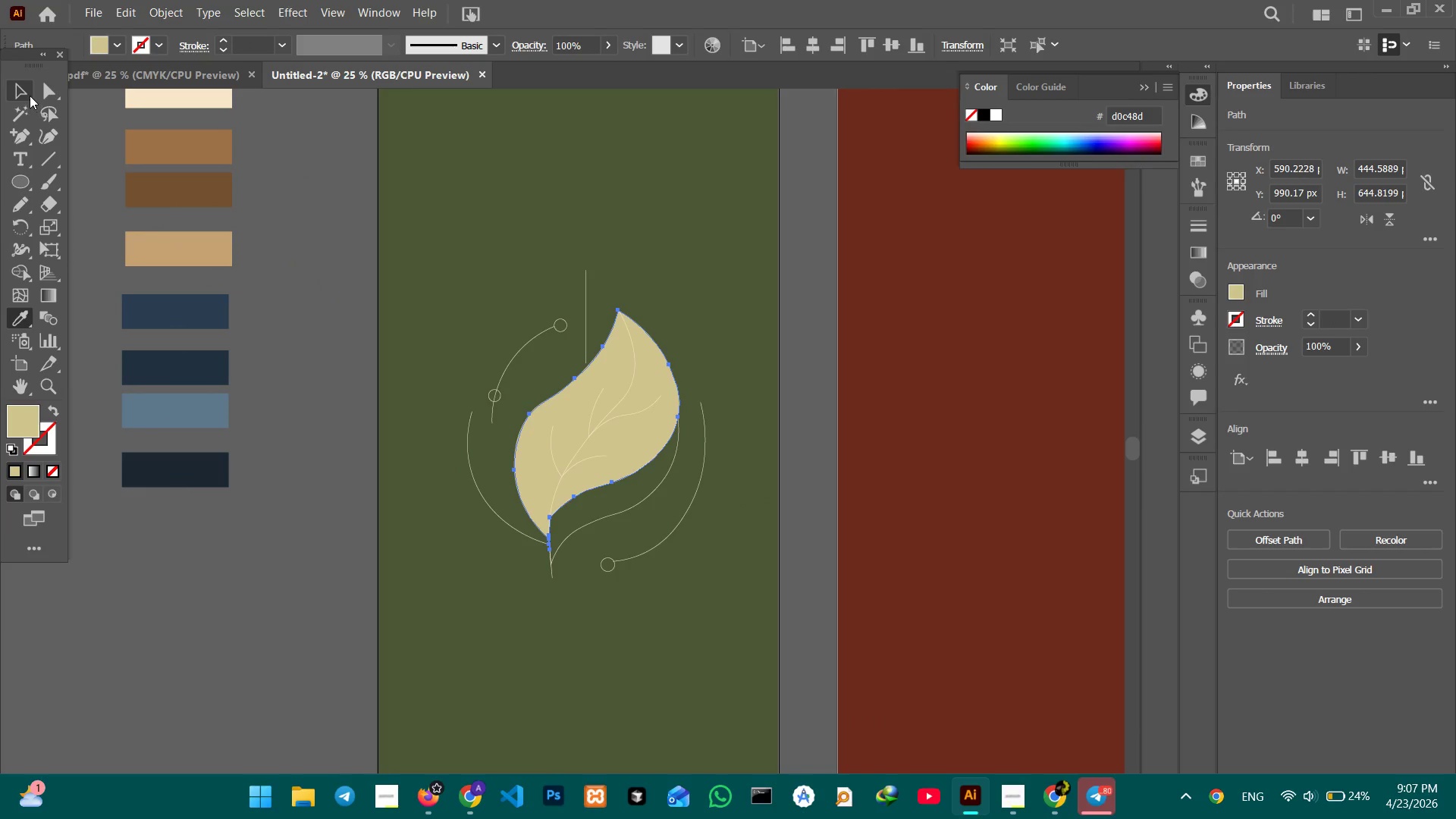 
left_click_drag(start_coordinate=[328, 362], to_coordinate=[129, 239])
 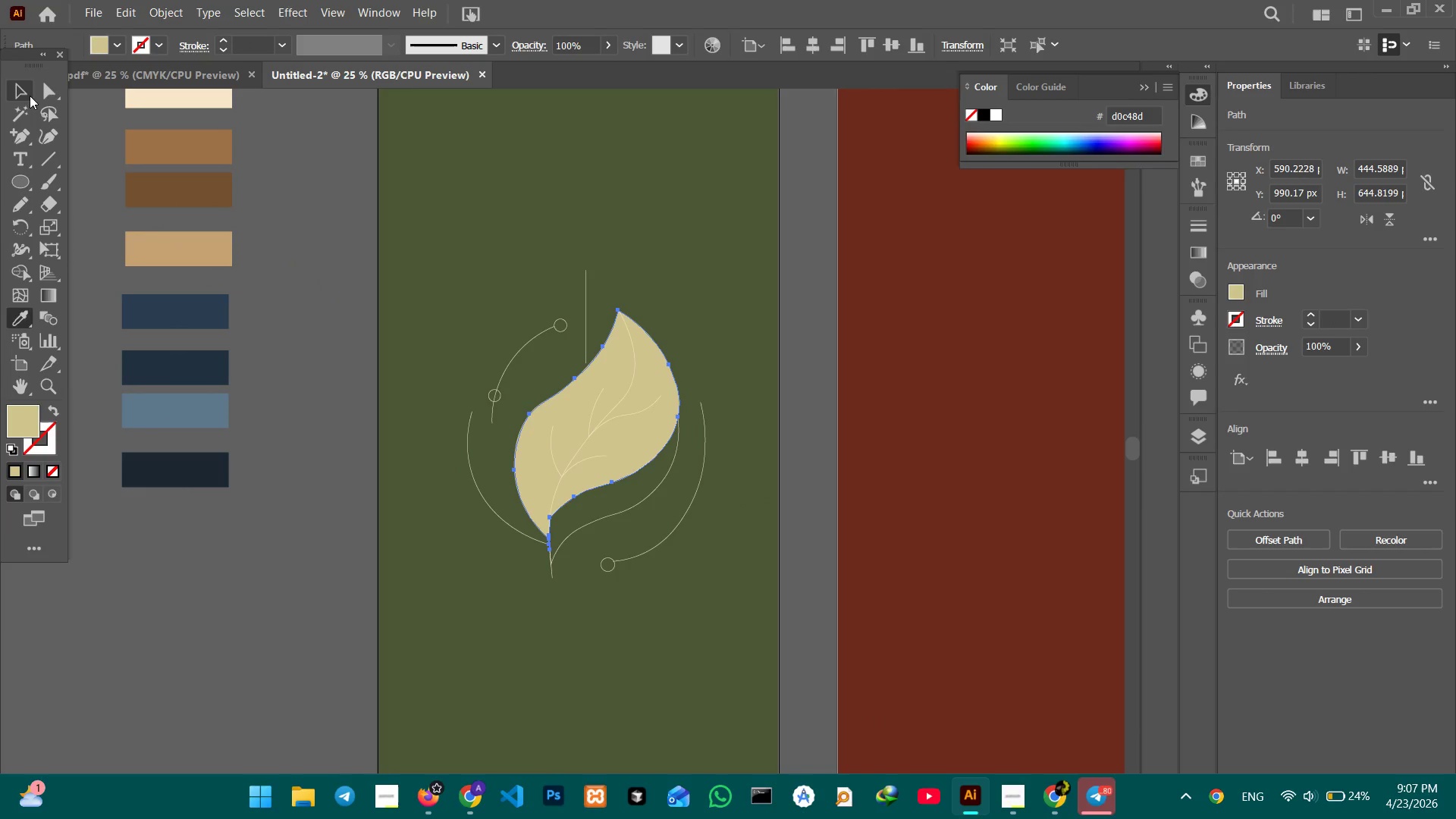 
left_click([30, 93])
 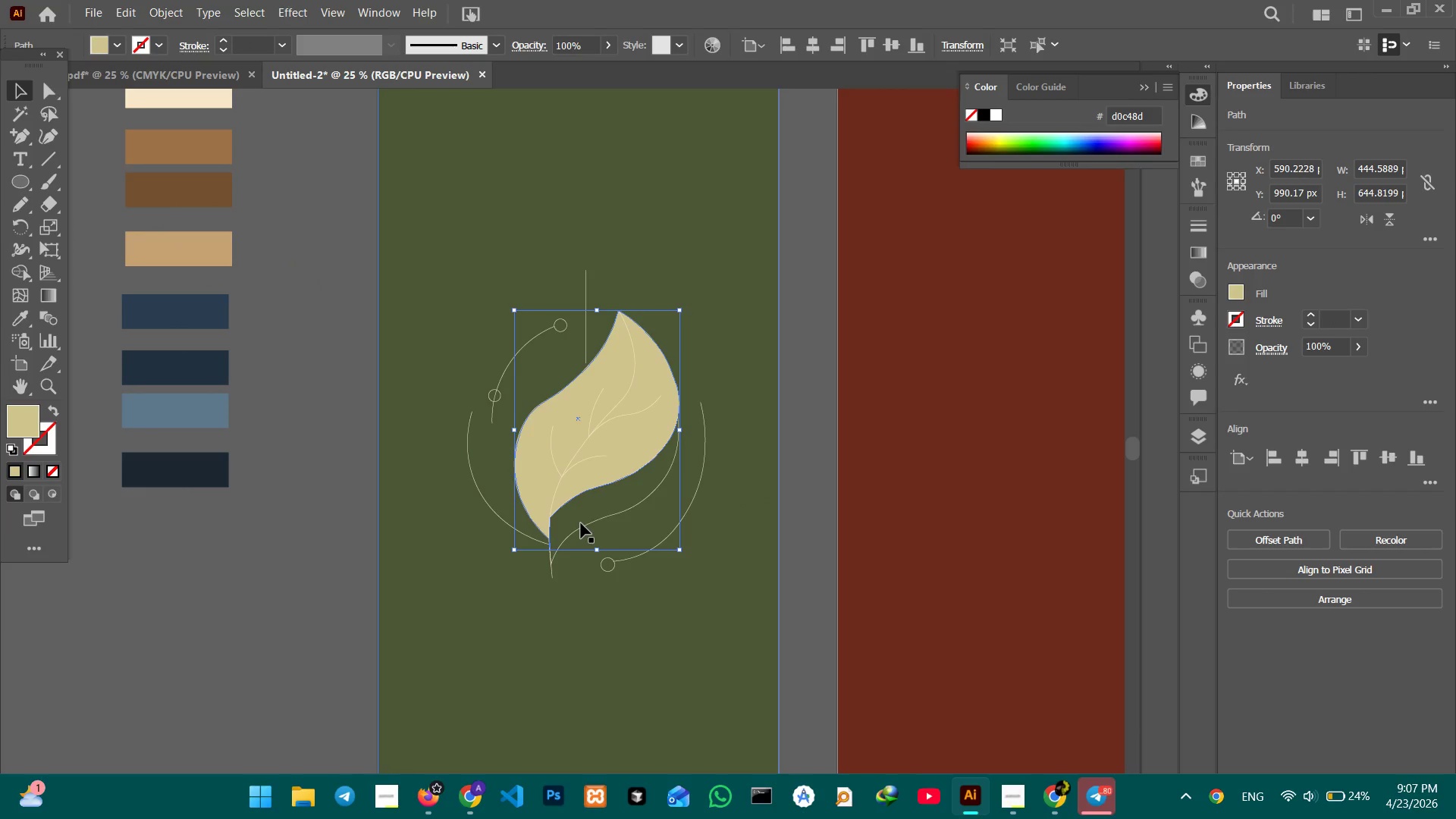 
left_click([582, 527])
 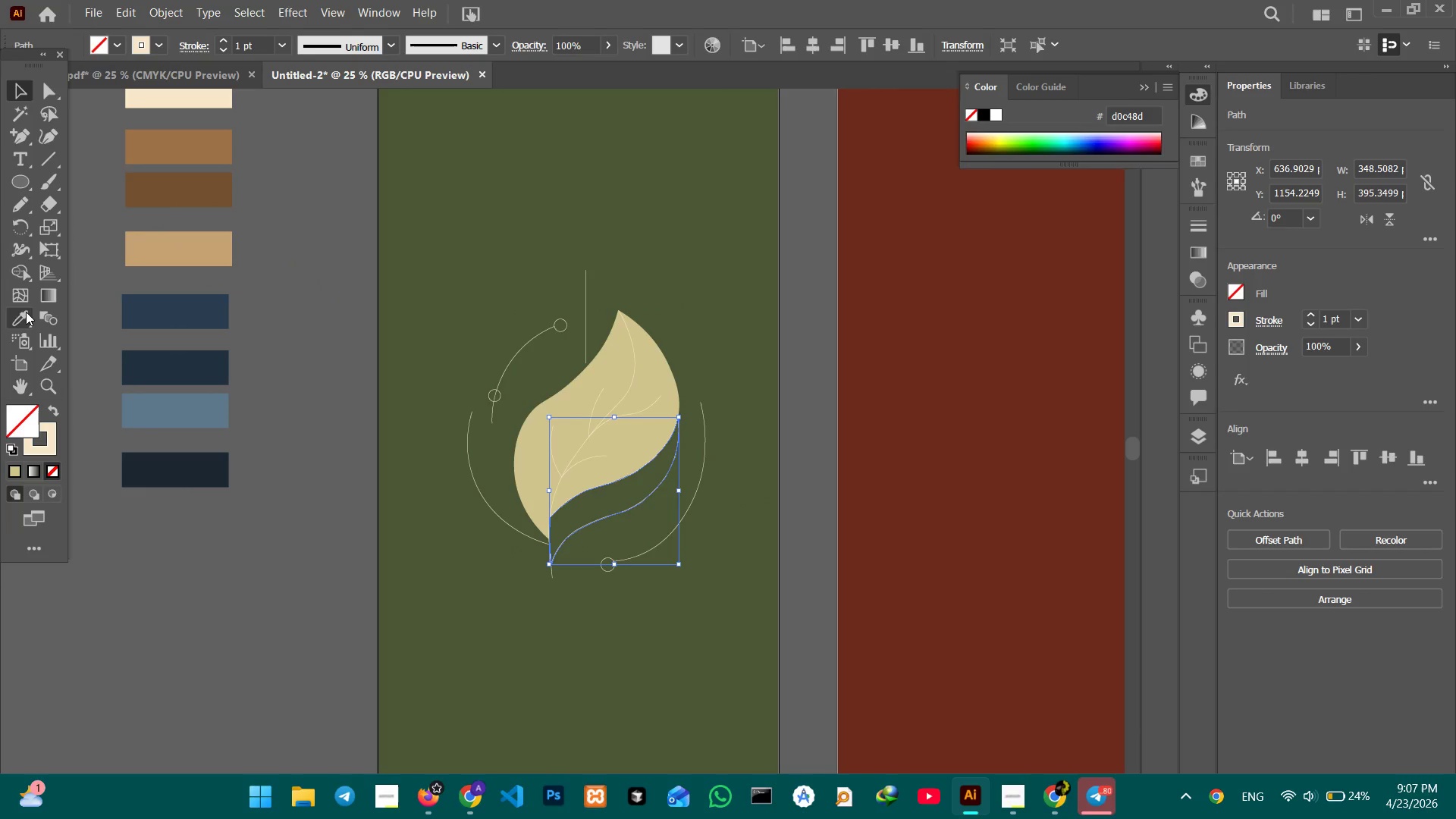 
left_click([24, 313])
 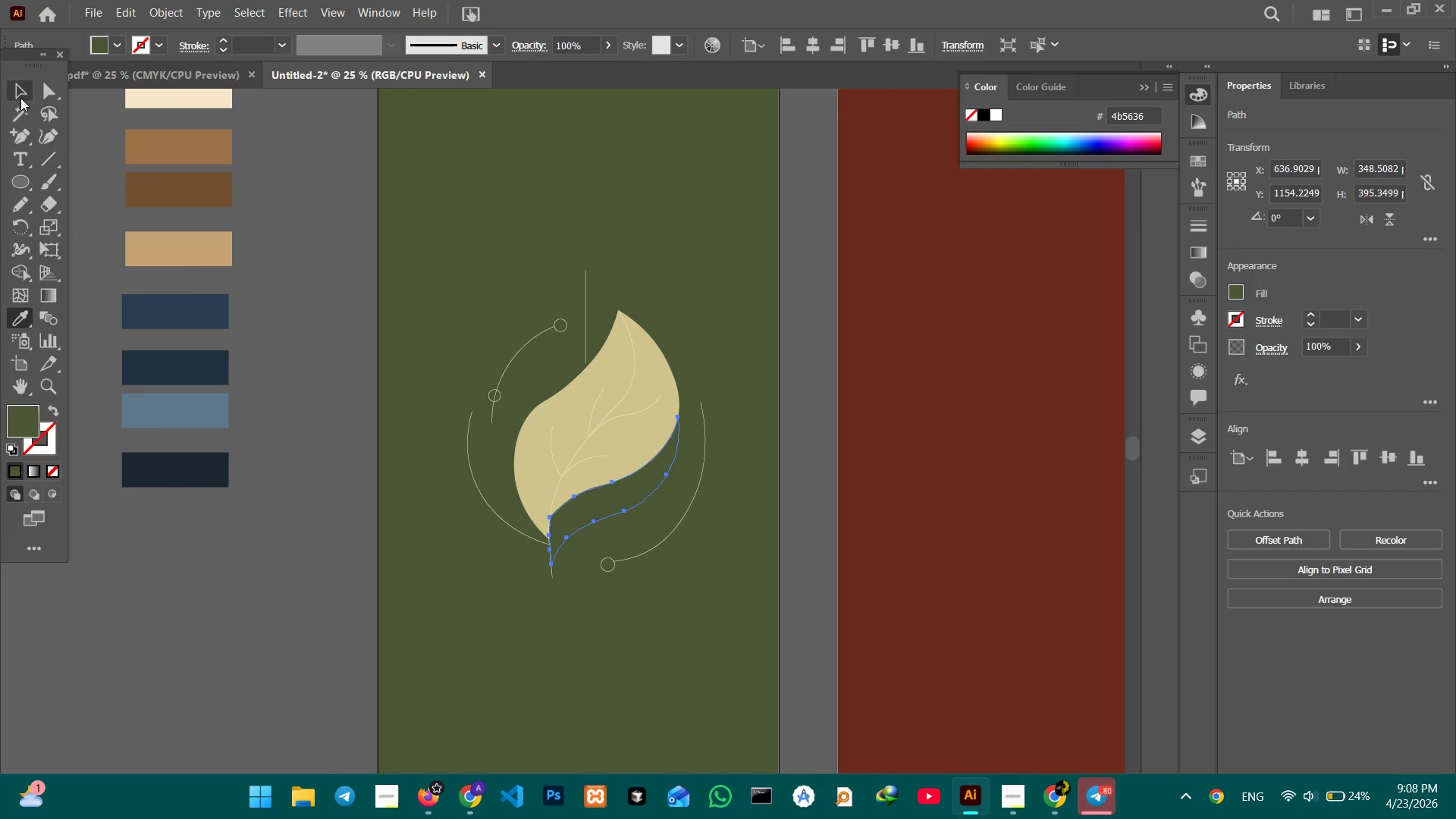 
wait(5.16)
 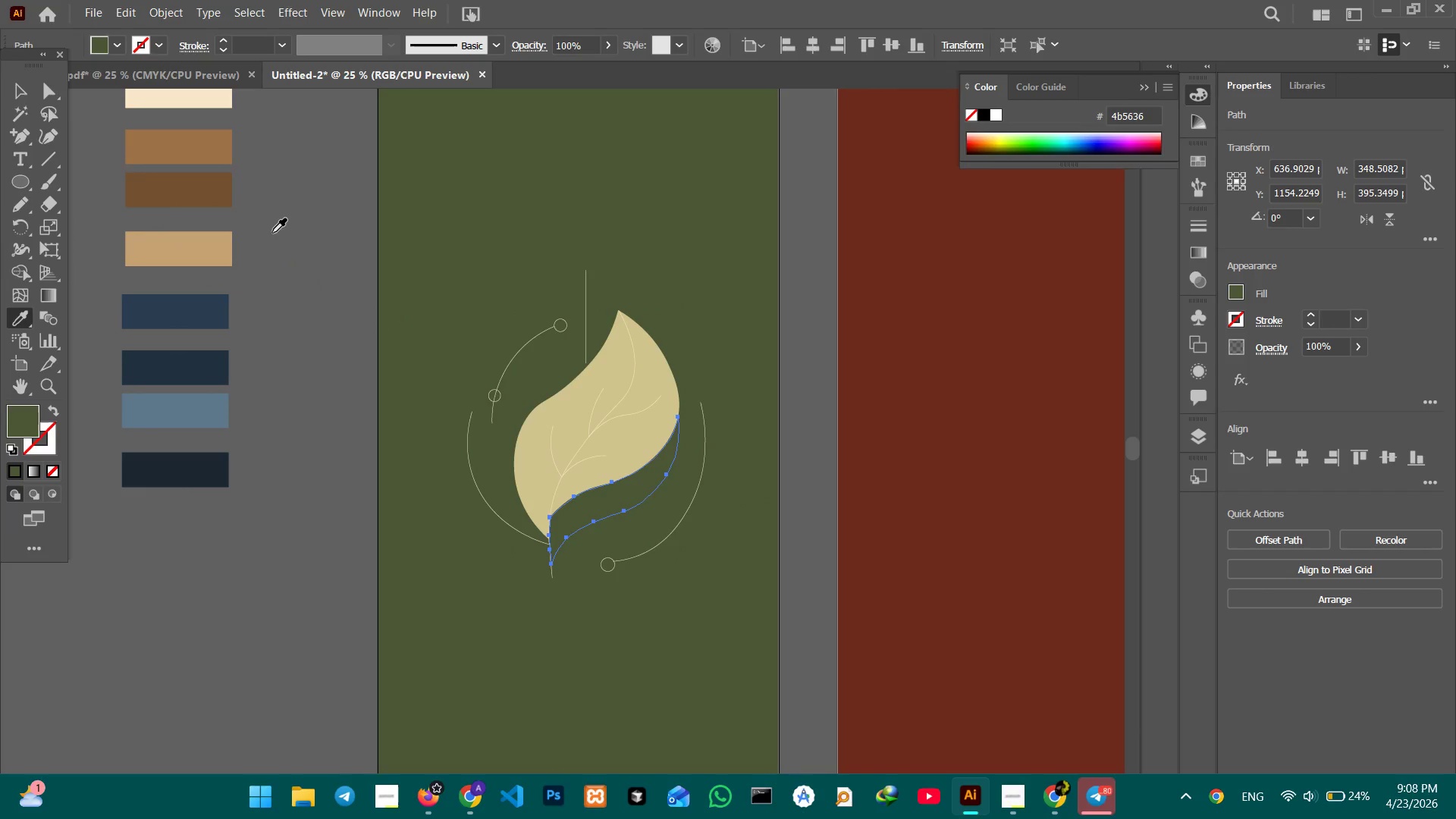 
left_click([24, 83])
 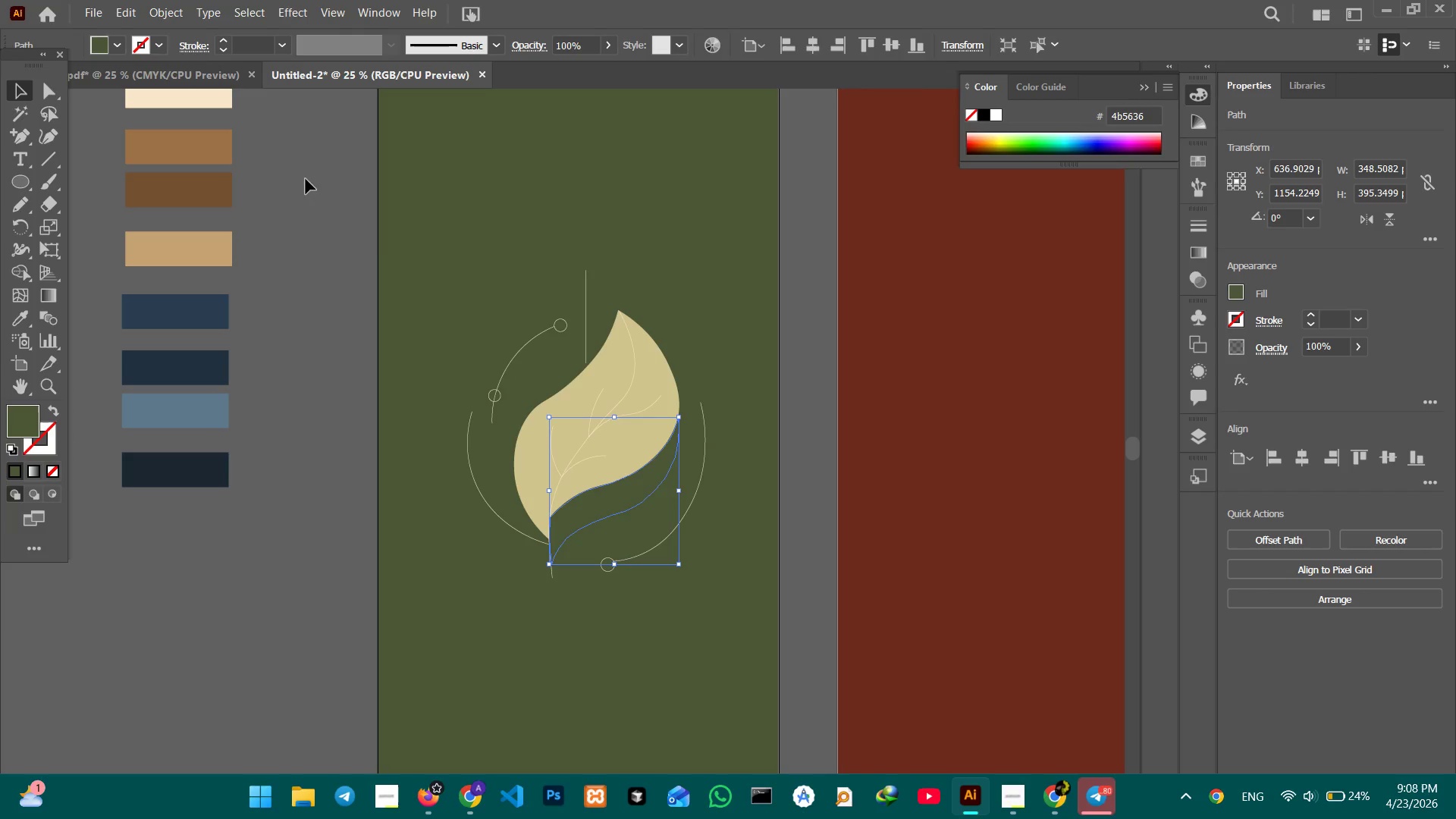 
double_click([306, 179])
 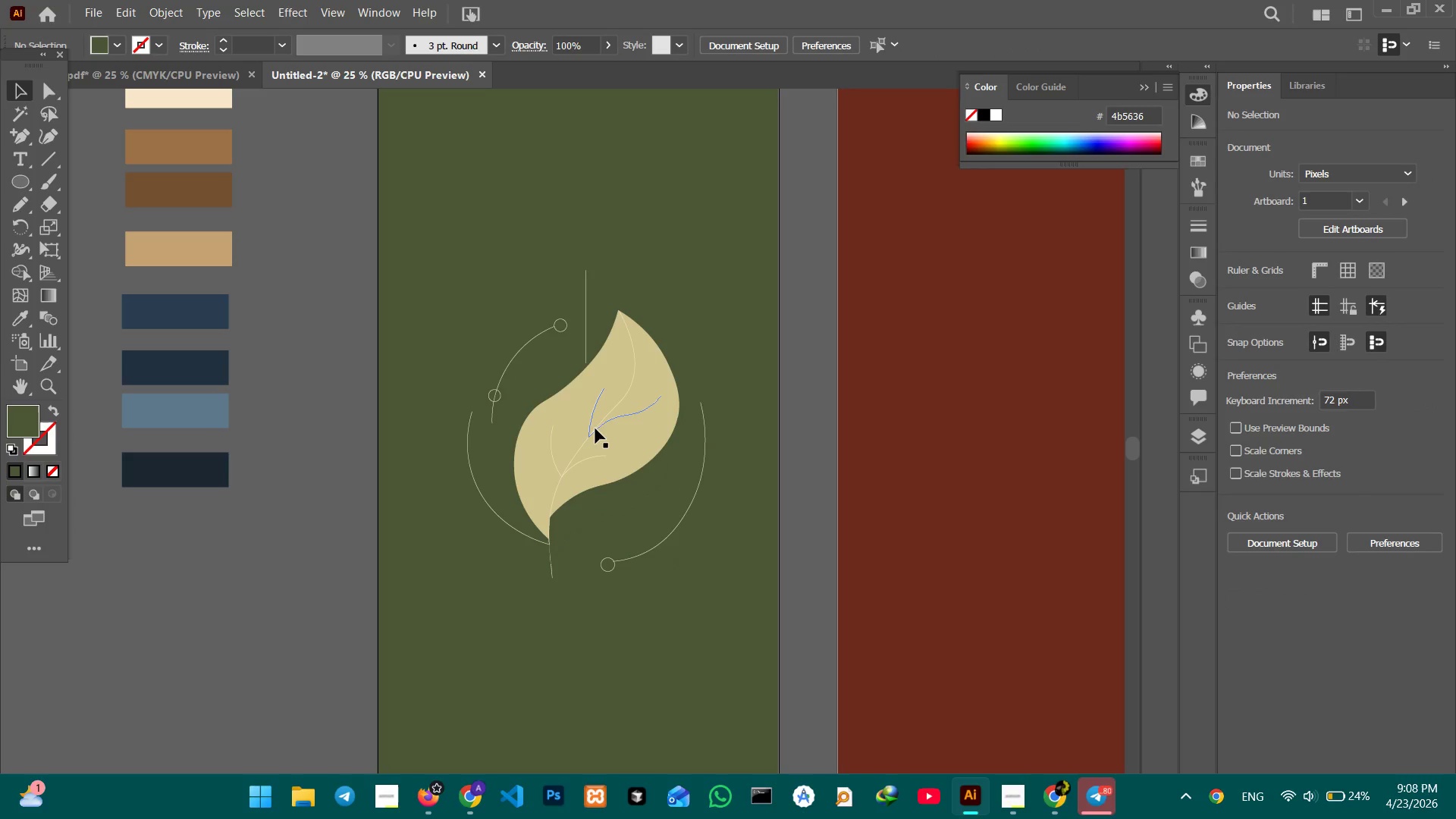 
left_click([595, 430])
 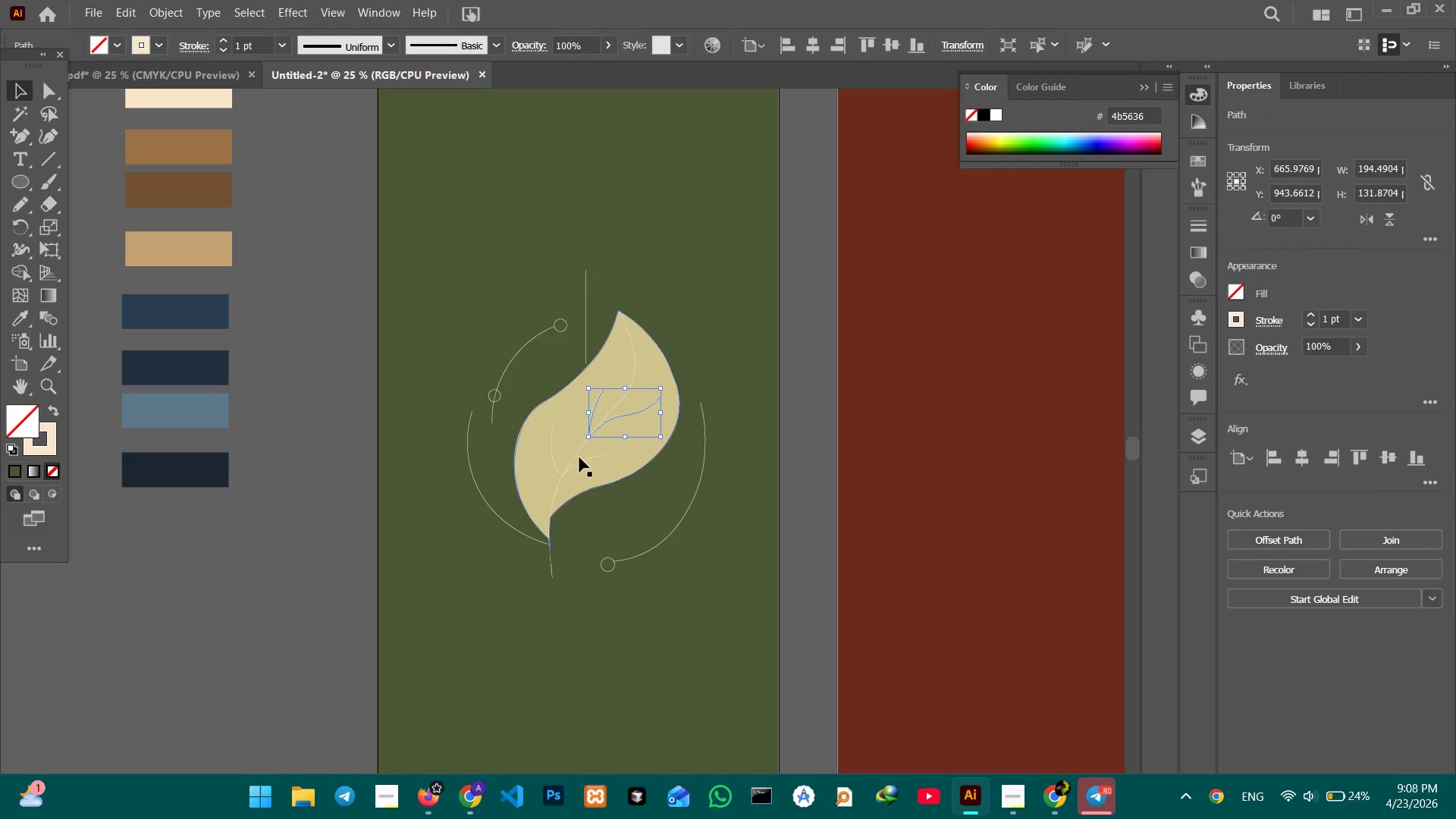 
hold_key(key=ShiftLeft, duration=2.73)
left_click([571, 463])
 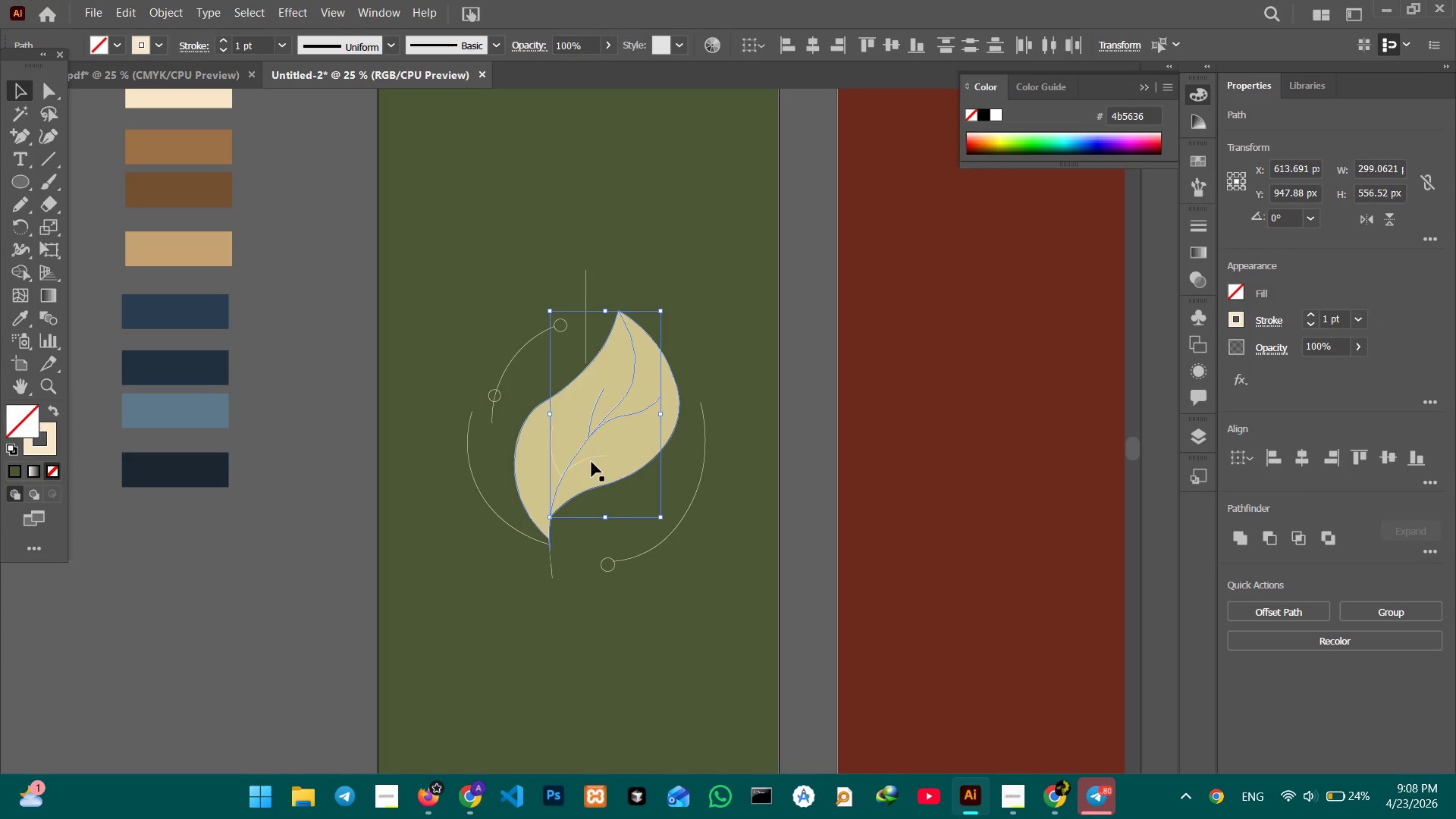 
left_click([592, 457])
 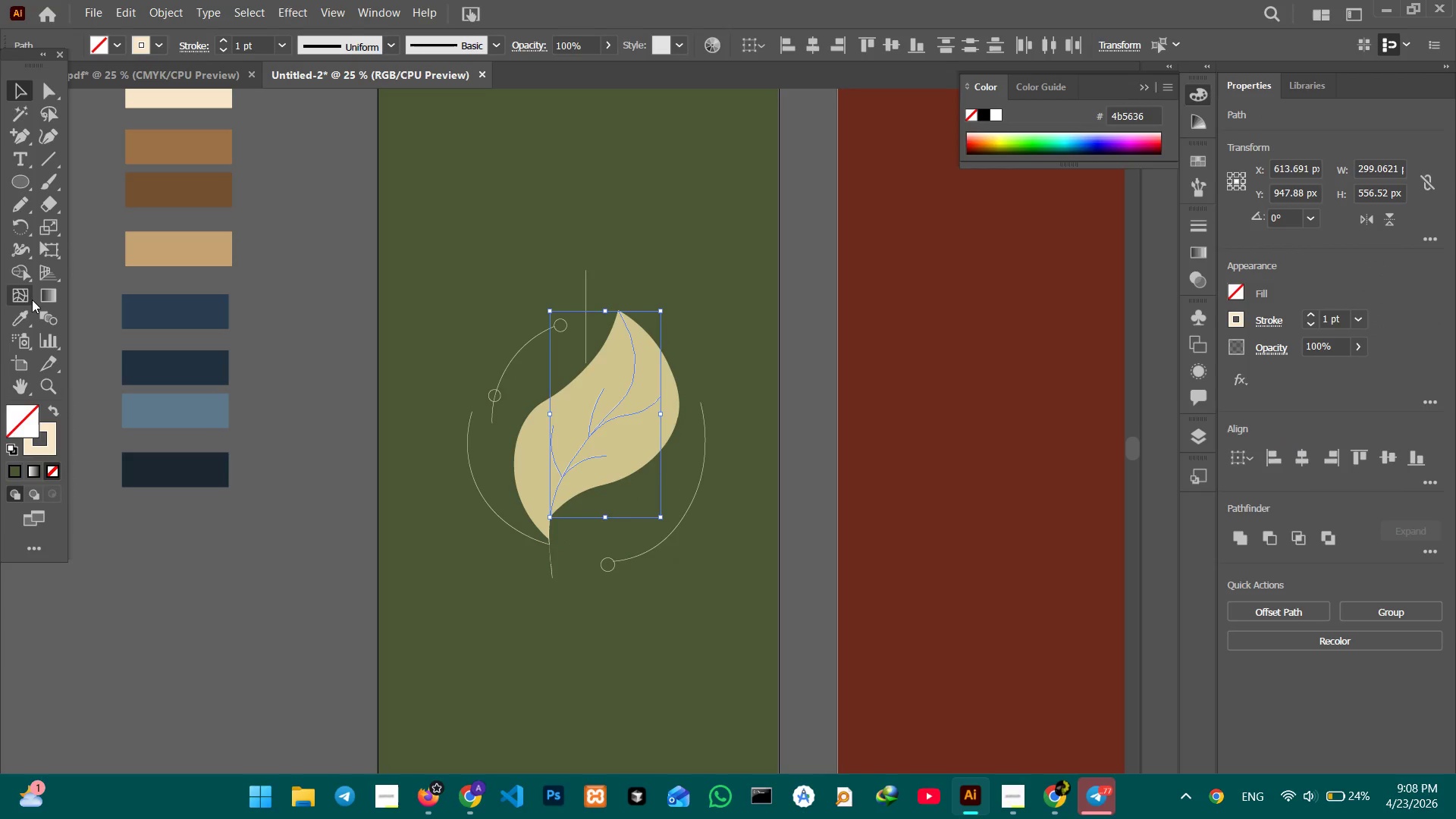 
left_click([26, 318])
 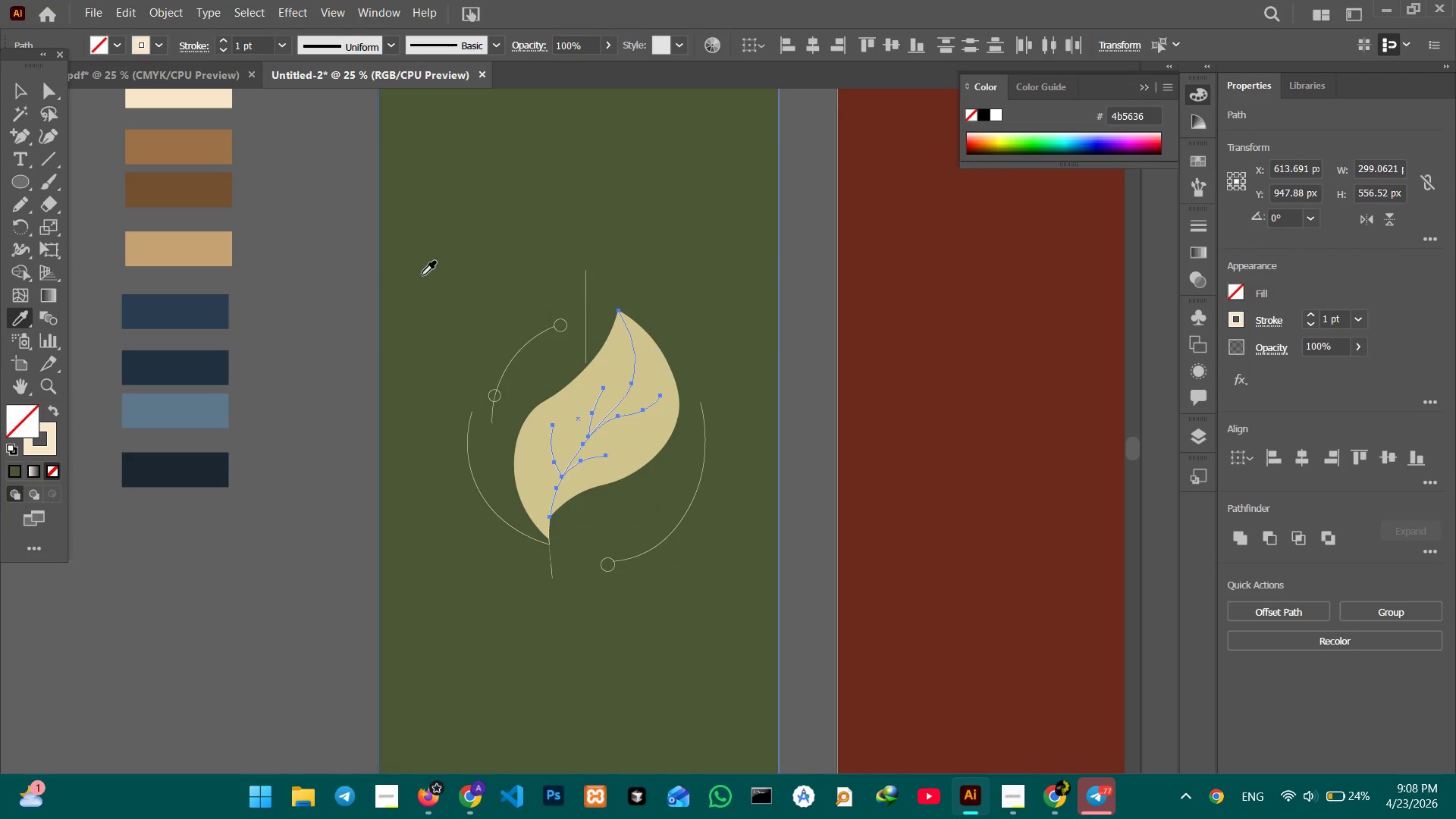 
double_click([422, 275])
 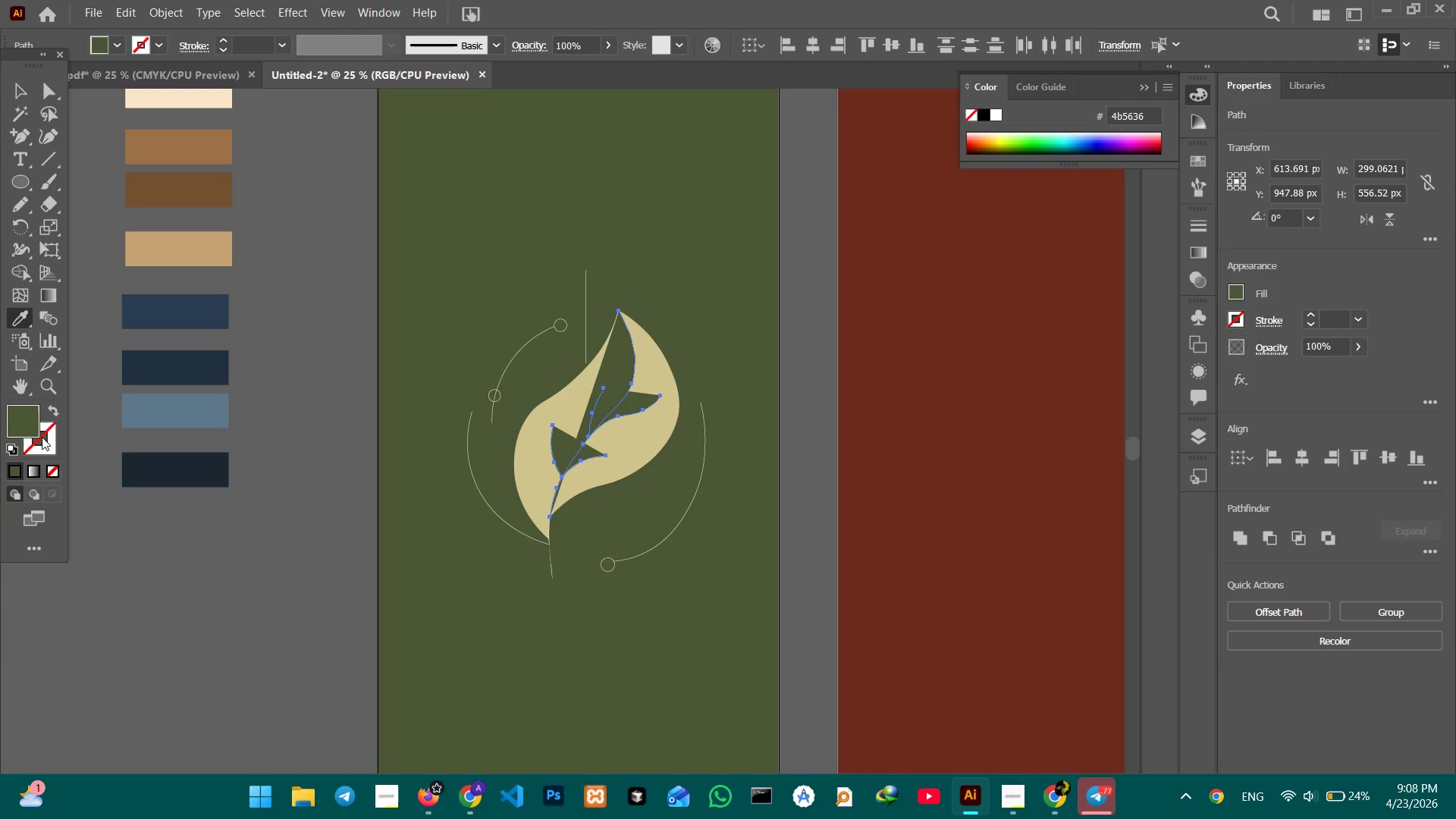 
left_click([44, 444])
 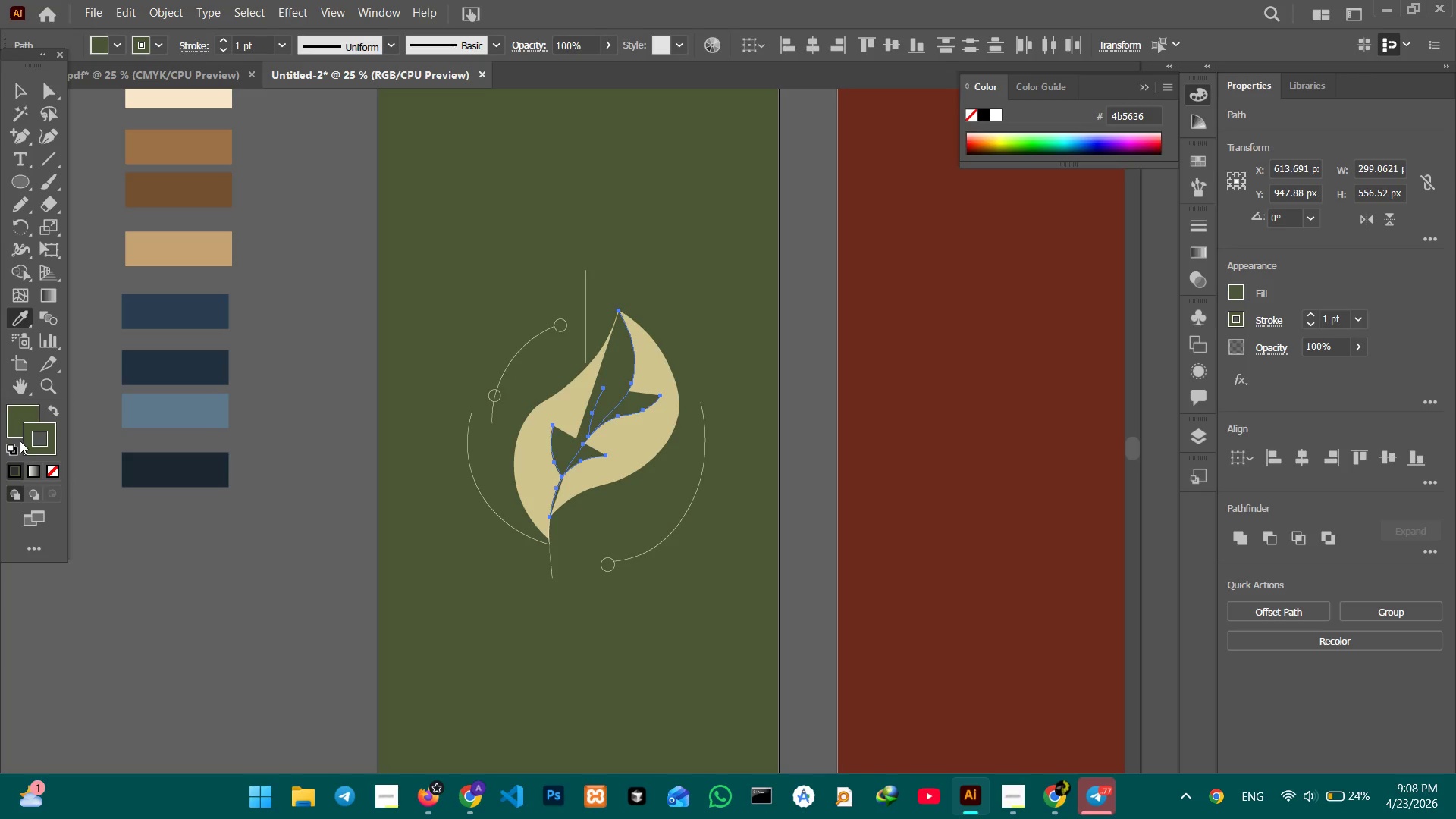 
double_click([20, 428])
 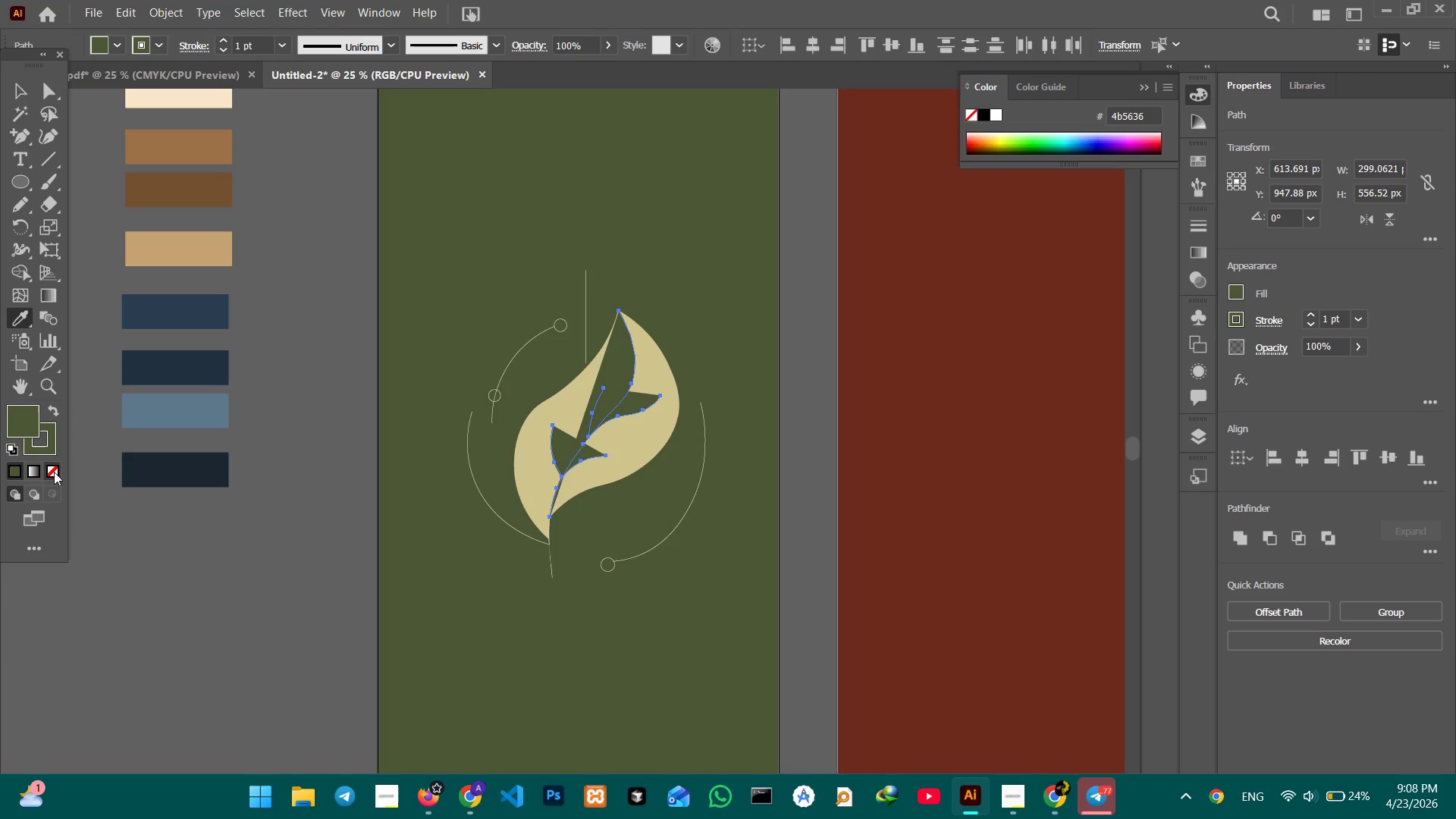 
triple_click([53, 471])
 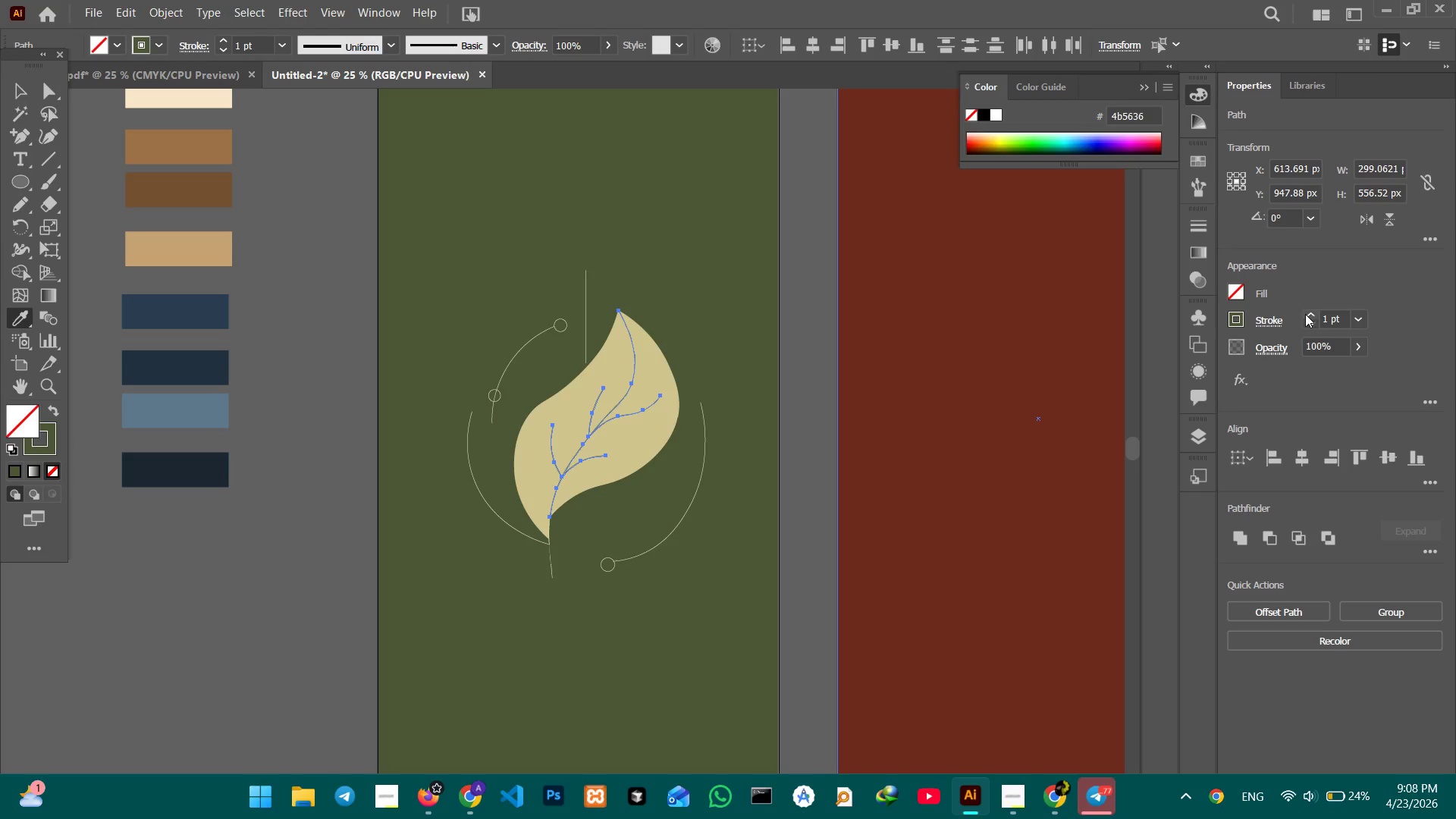 
double_click([1305, 314])
 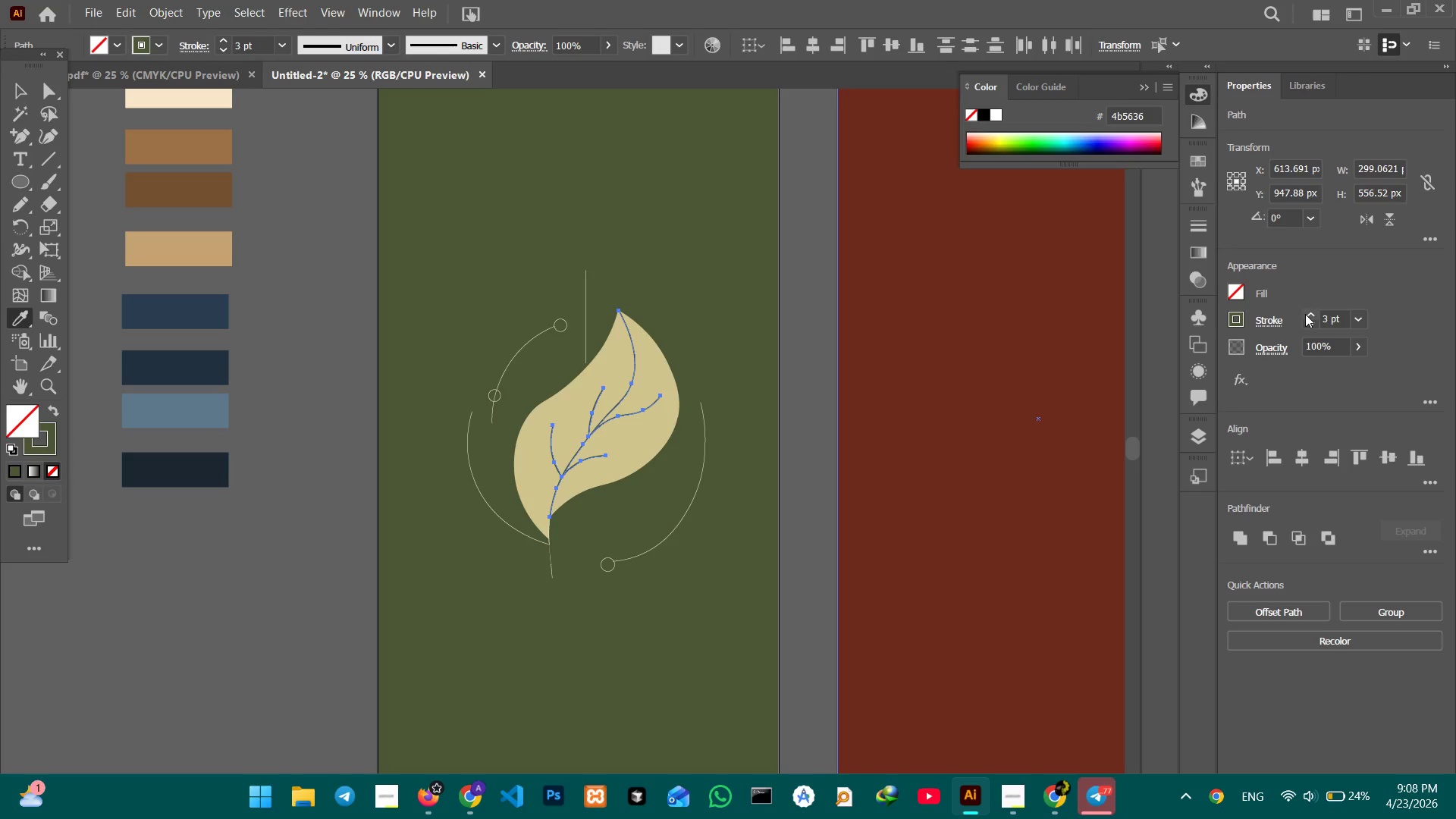 
triple_click([1305, 314])
 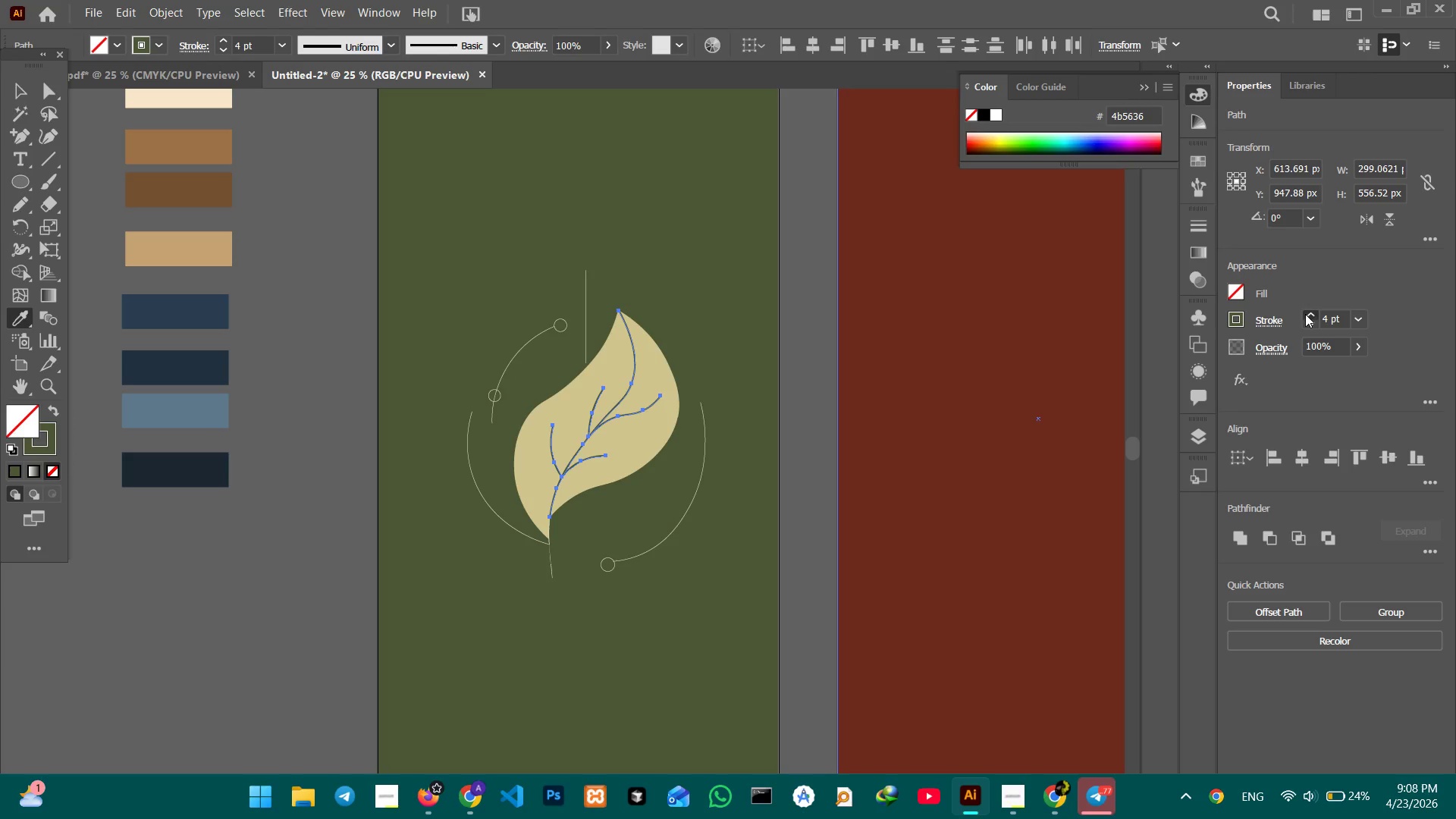 
triple_click([1305, 314])
 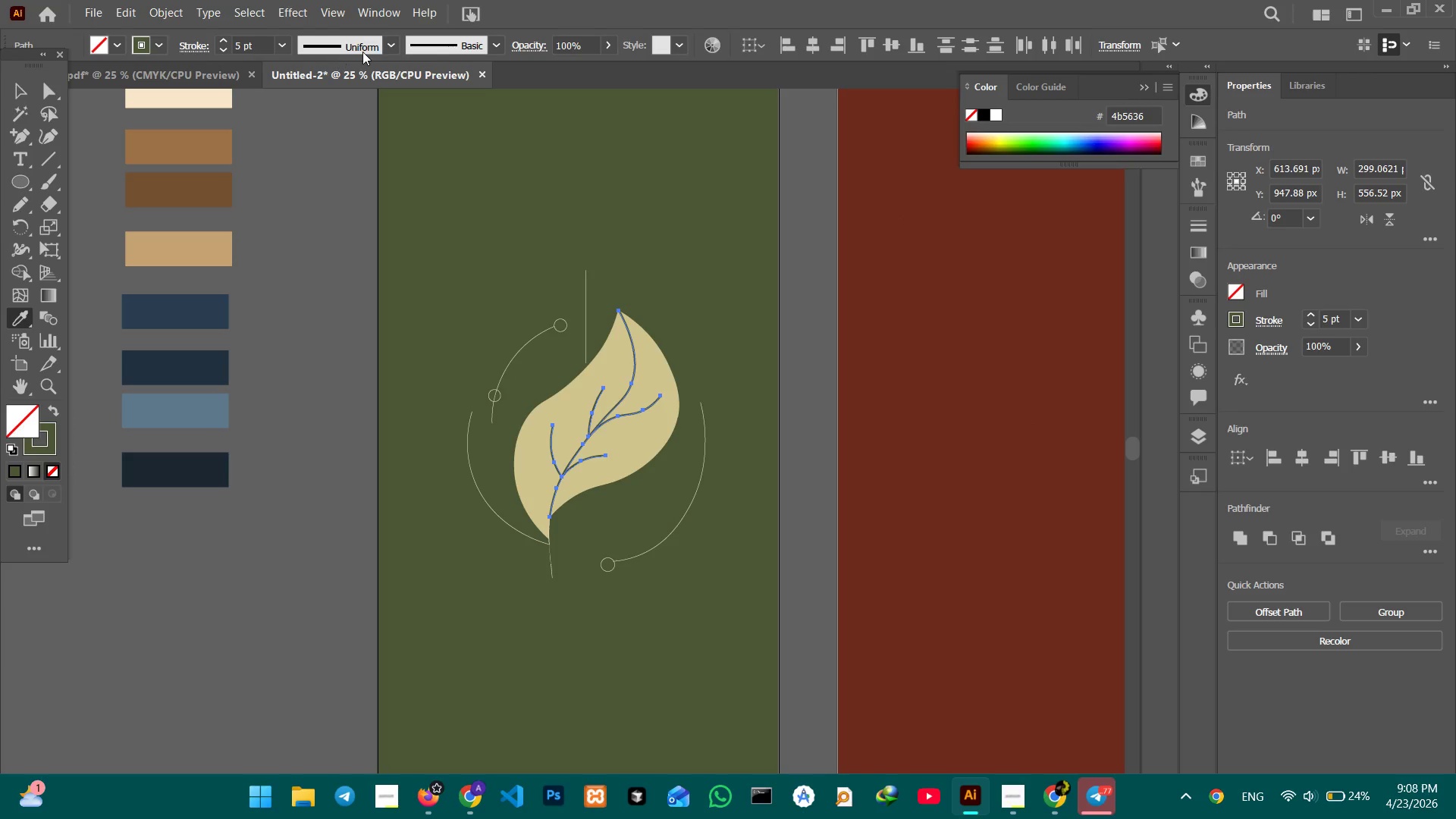 
left_click([391, 46])
 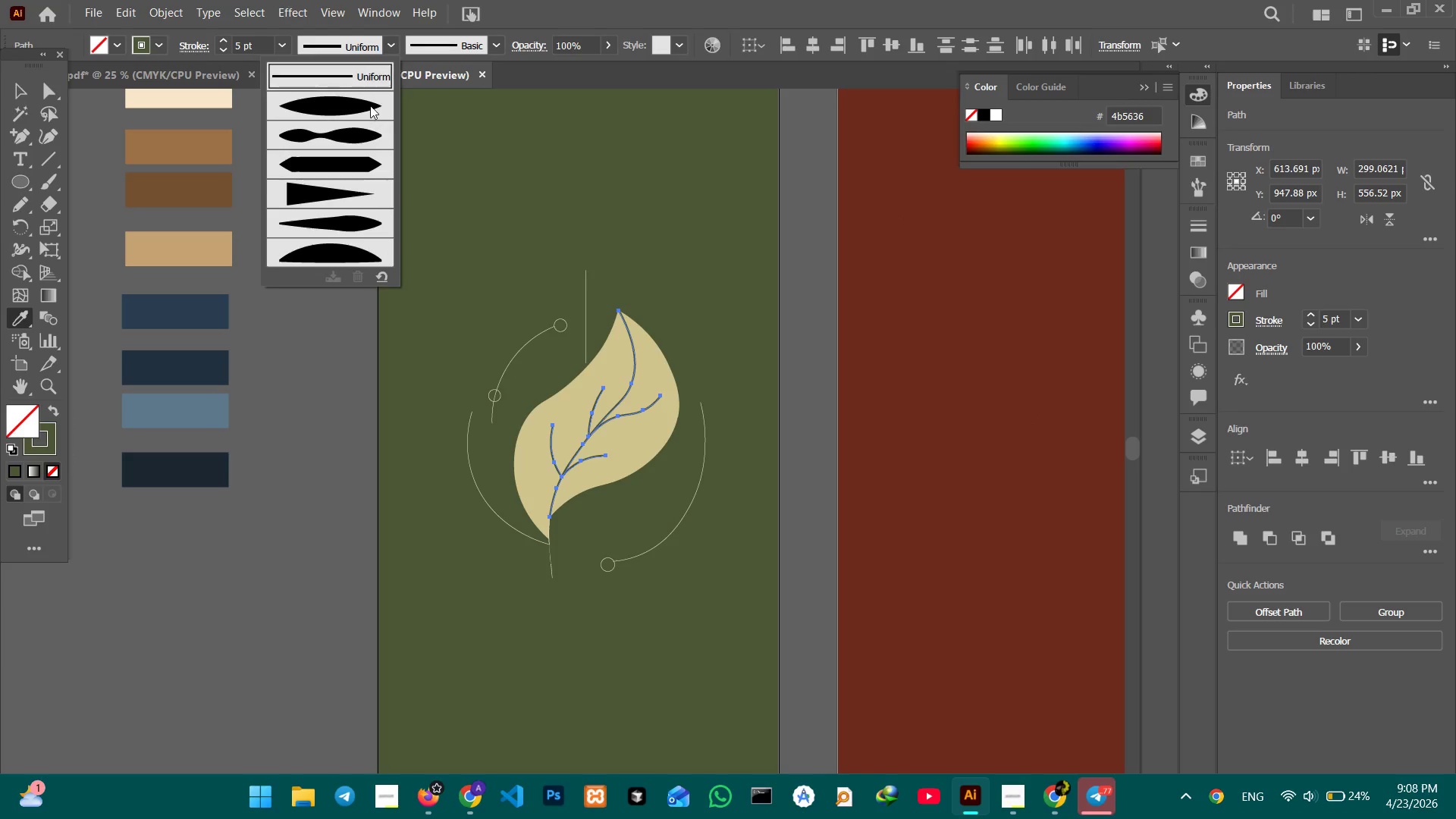 
left_click([371, 102])
 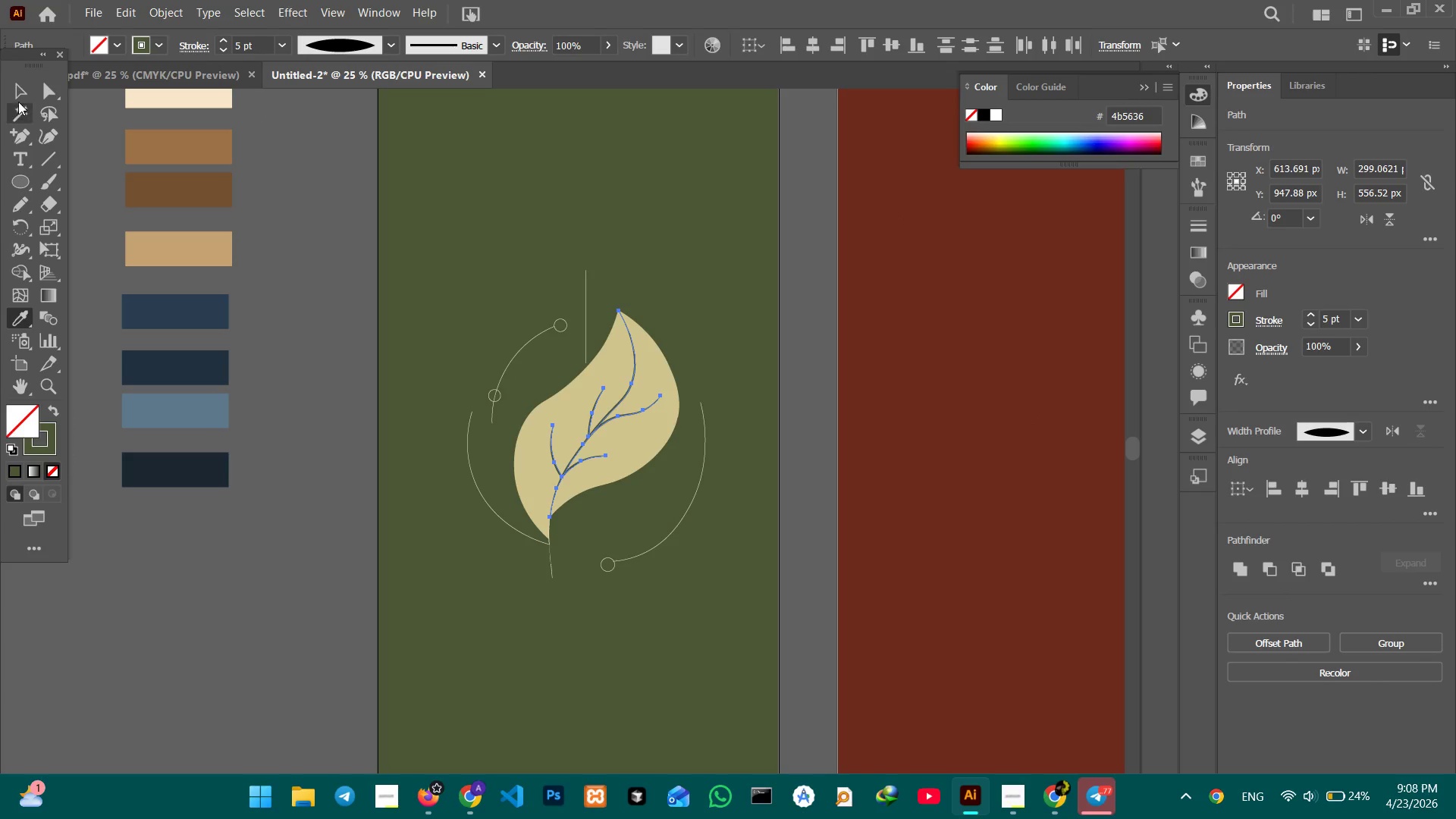 
left_click([17, 93])
 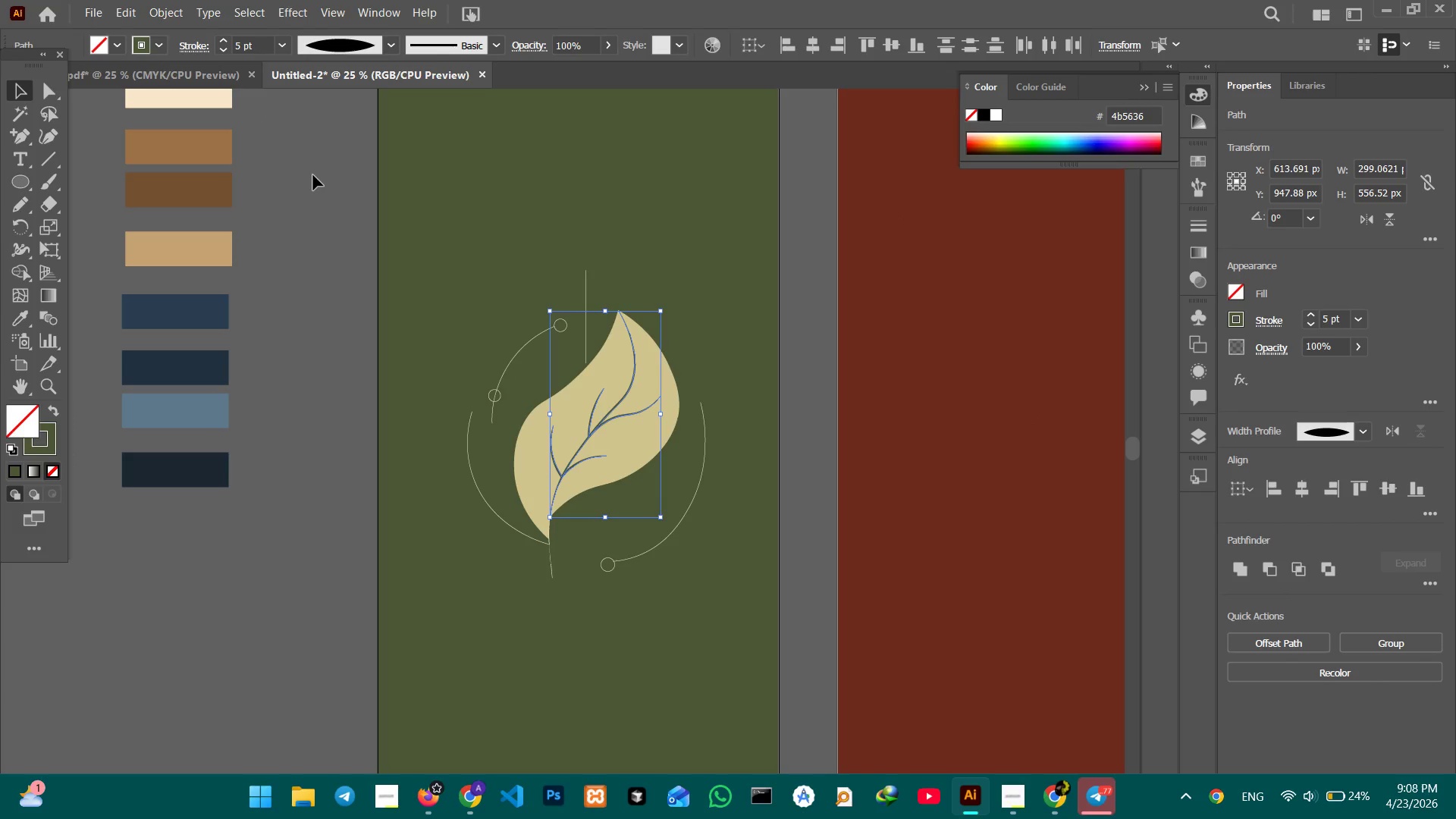 
double_click([313, 175])
 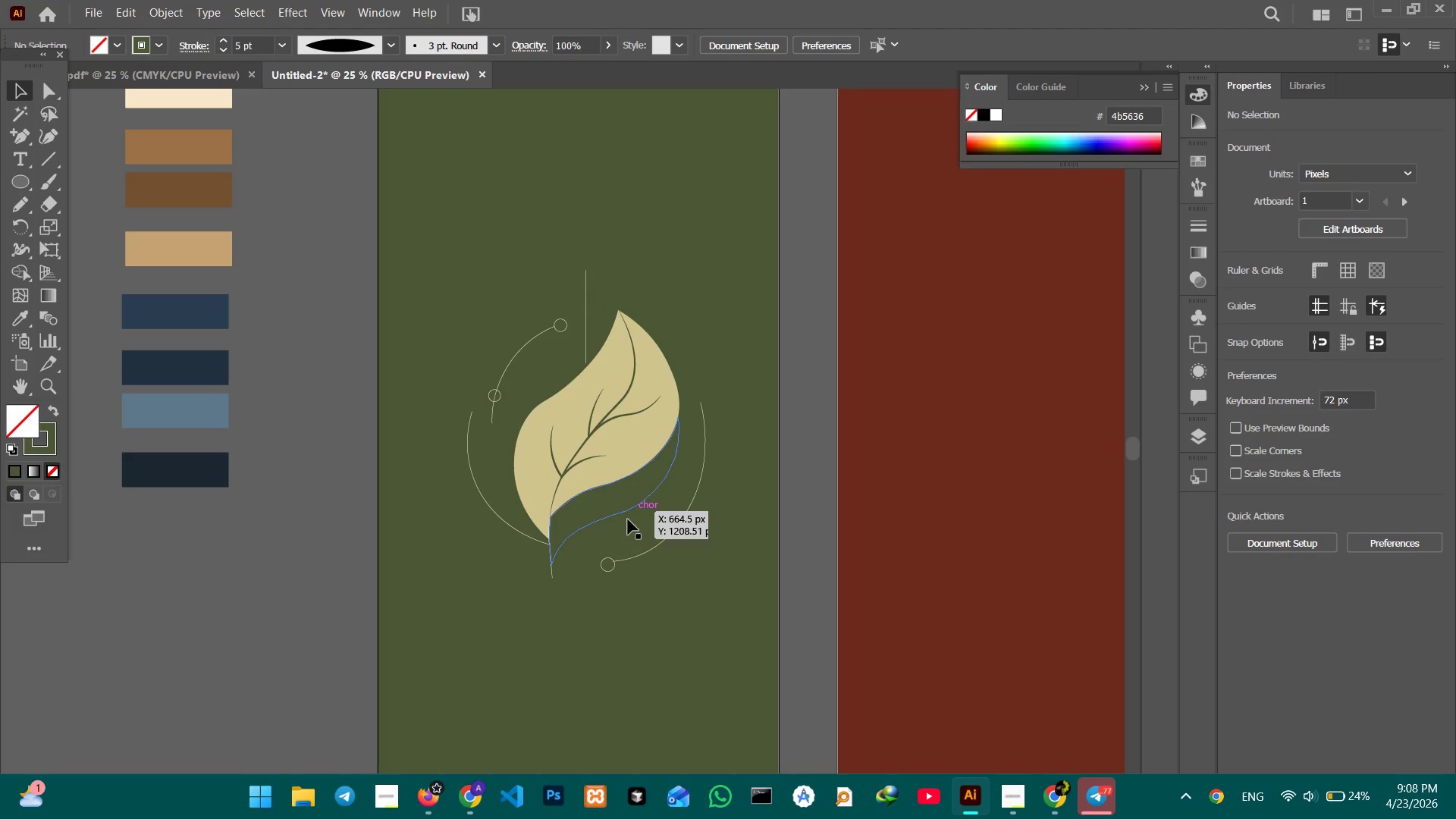 
left_click([624, 504])
 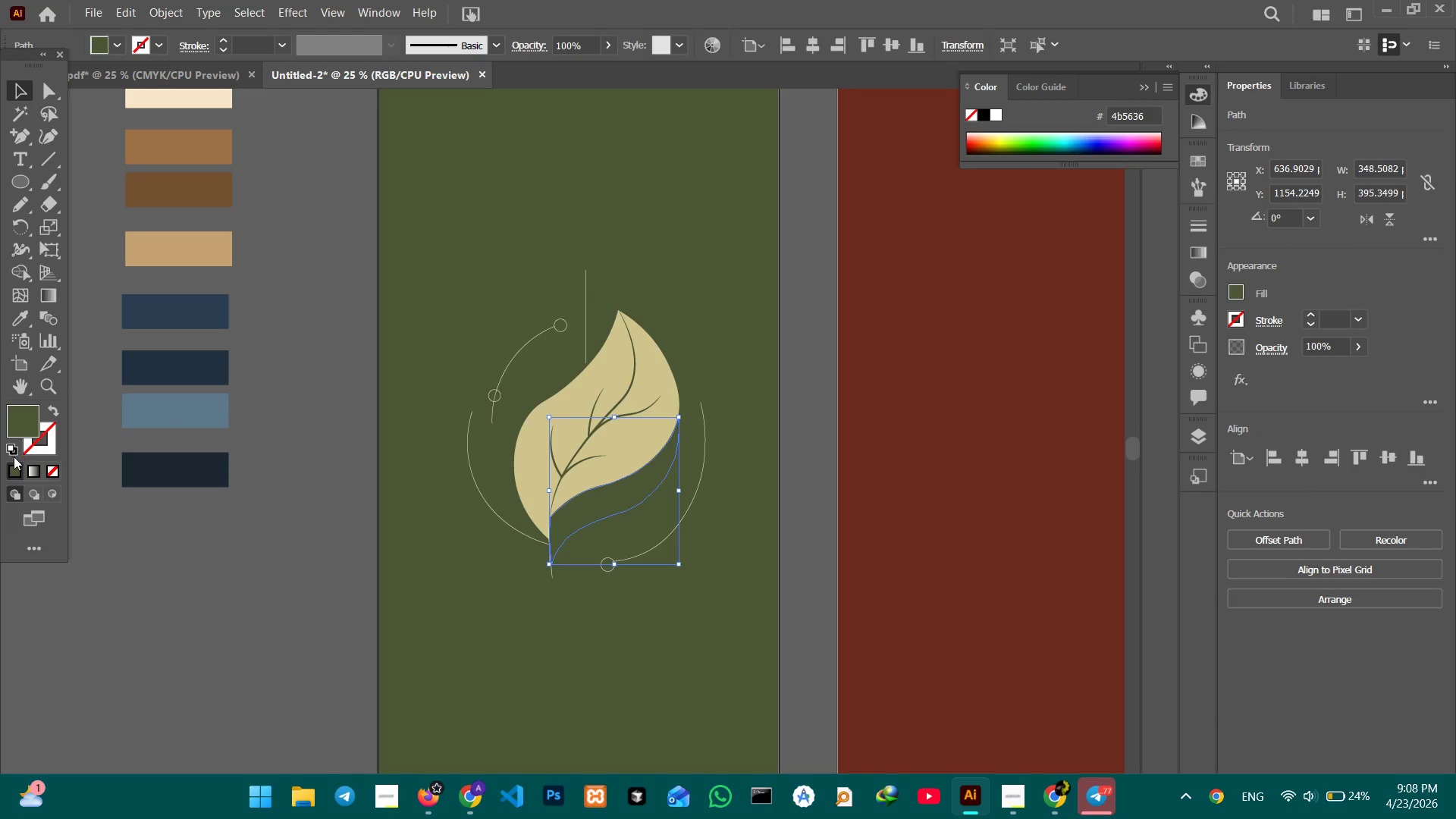 
left_click([19, 461])
 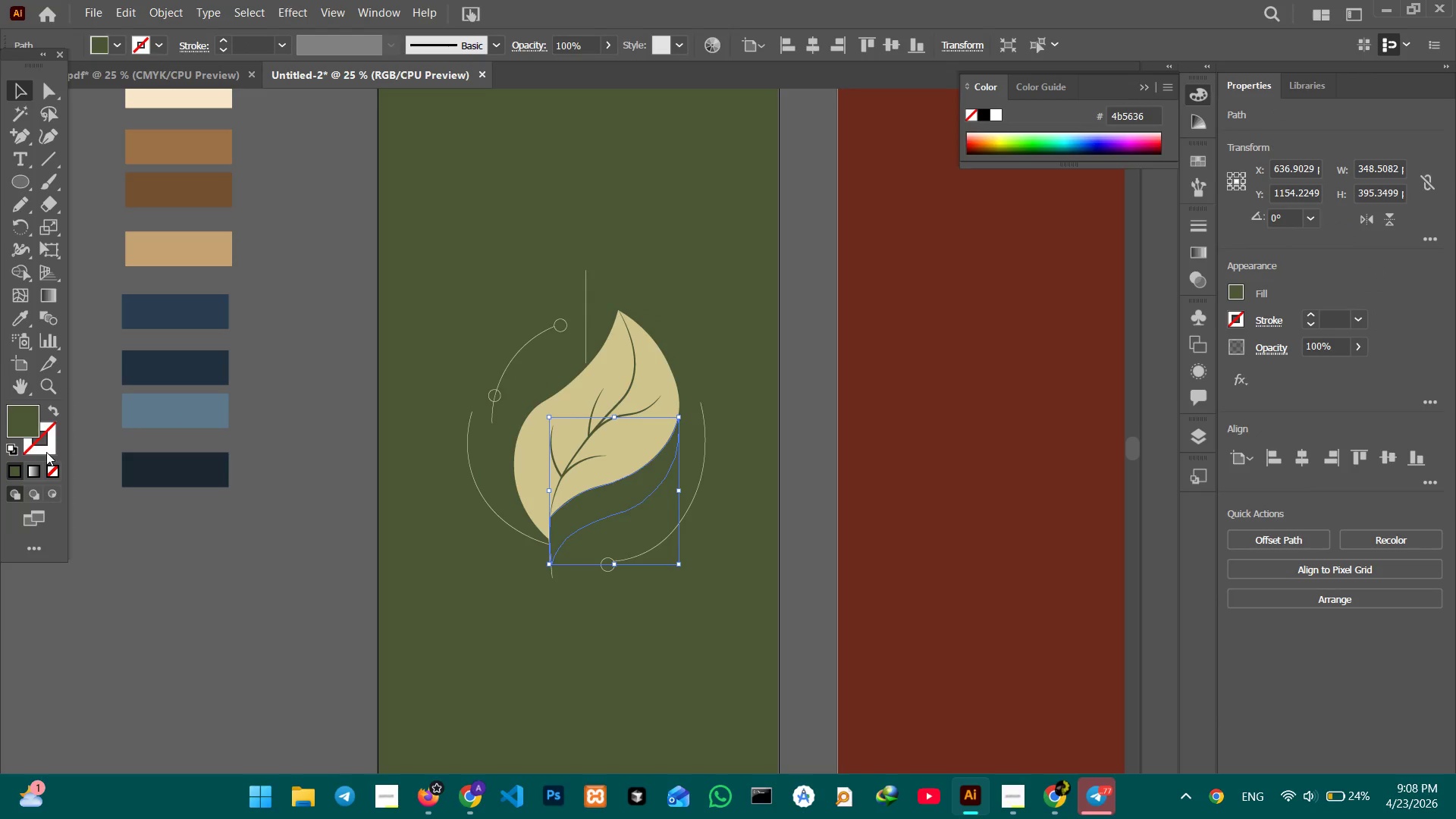 
left_click([54, 449])
 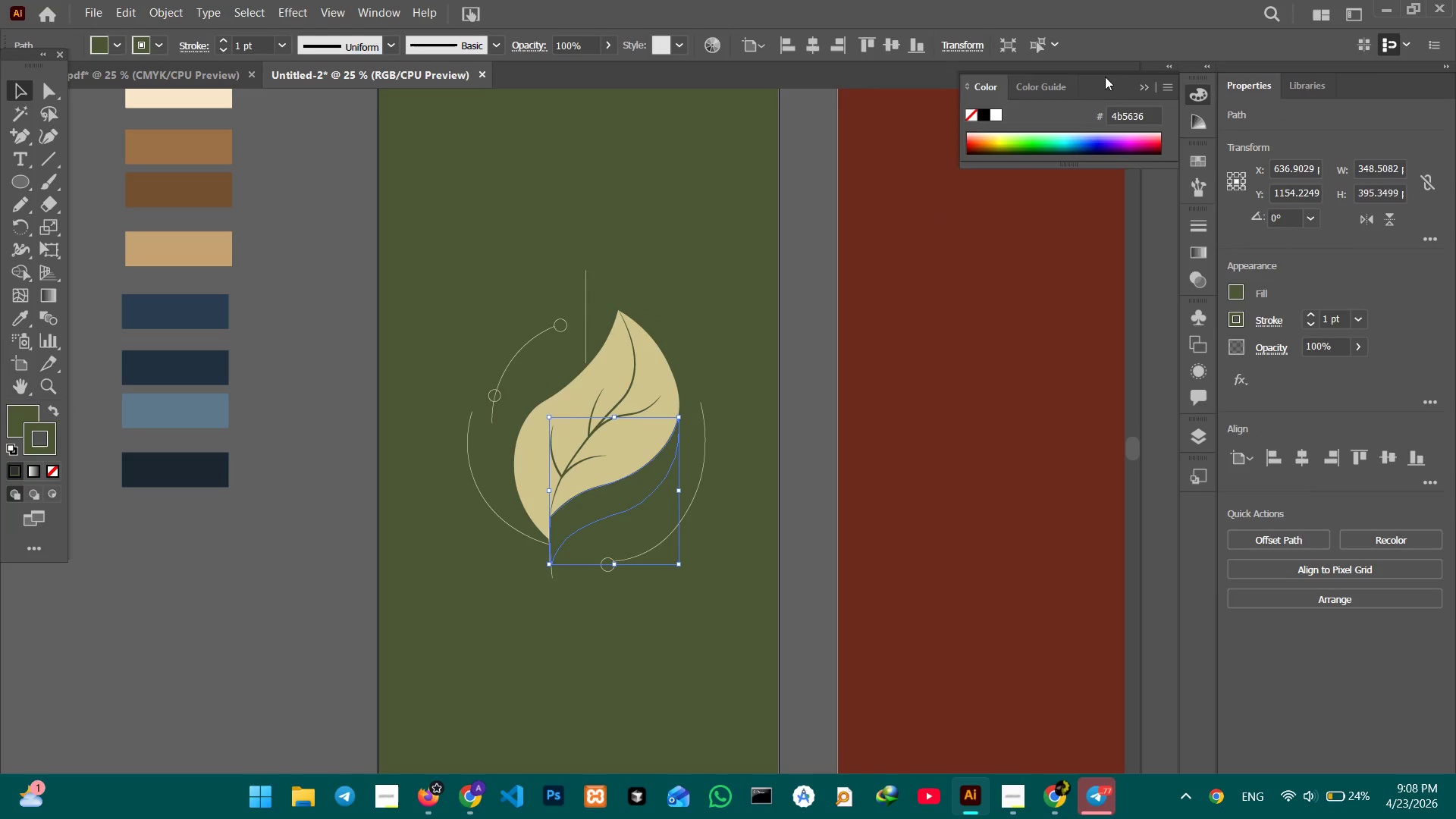 
left_click([993, 118])
 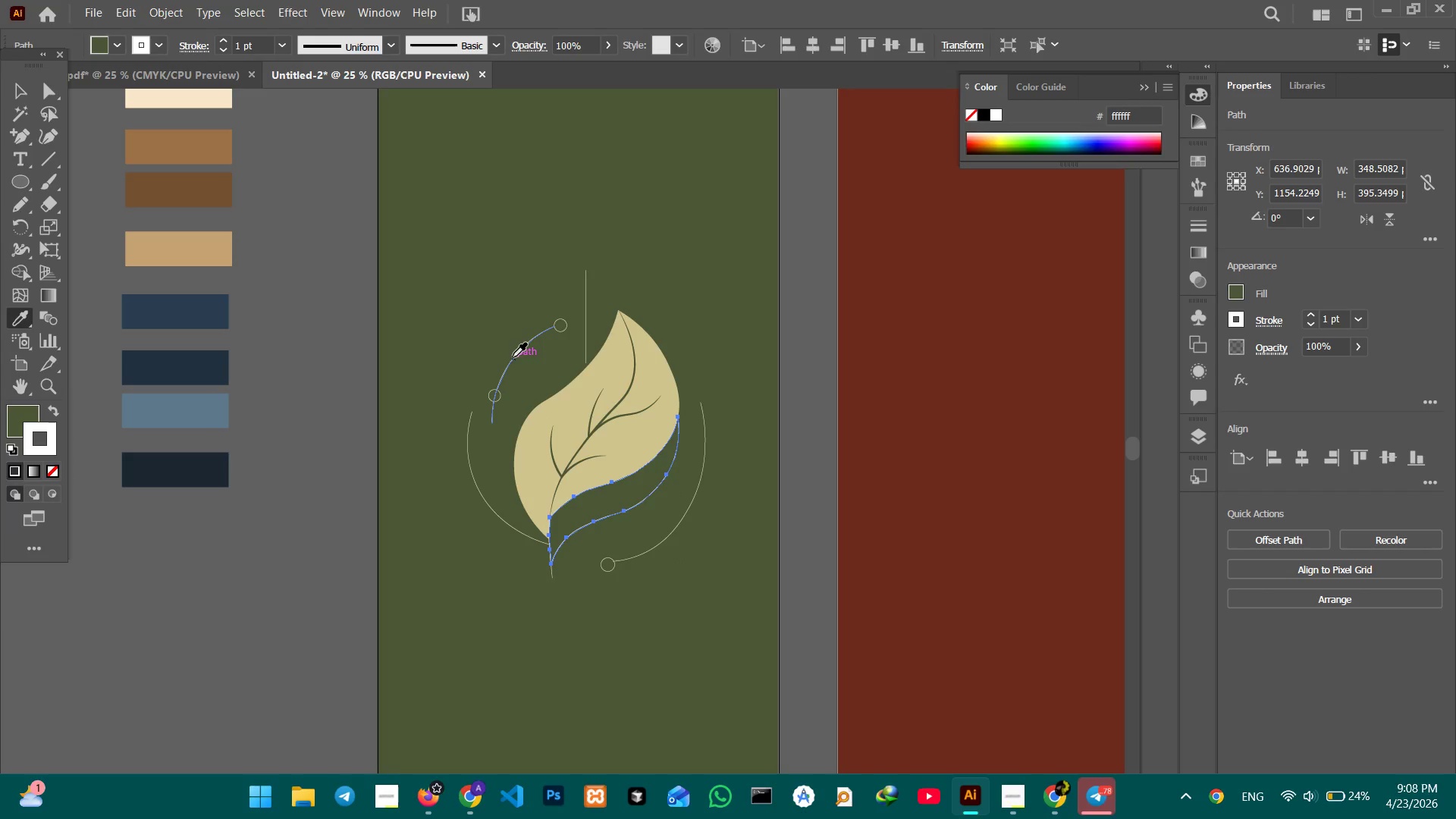 
left_click([516, 355])
 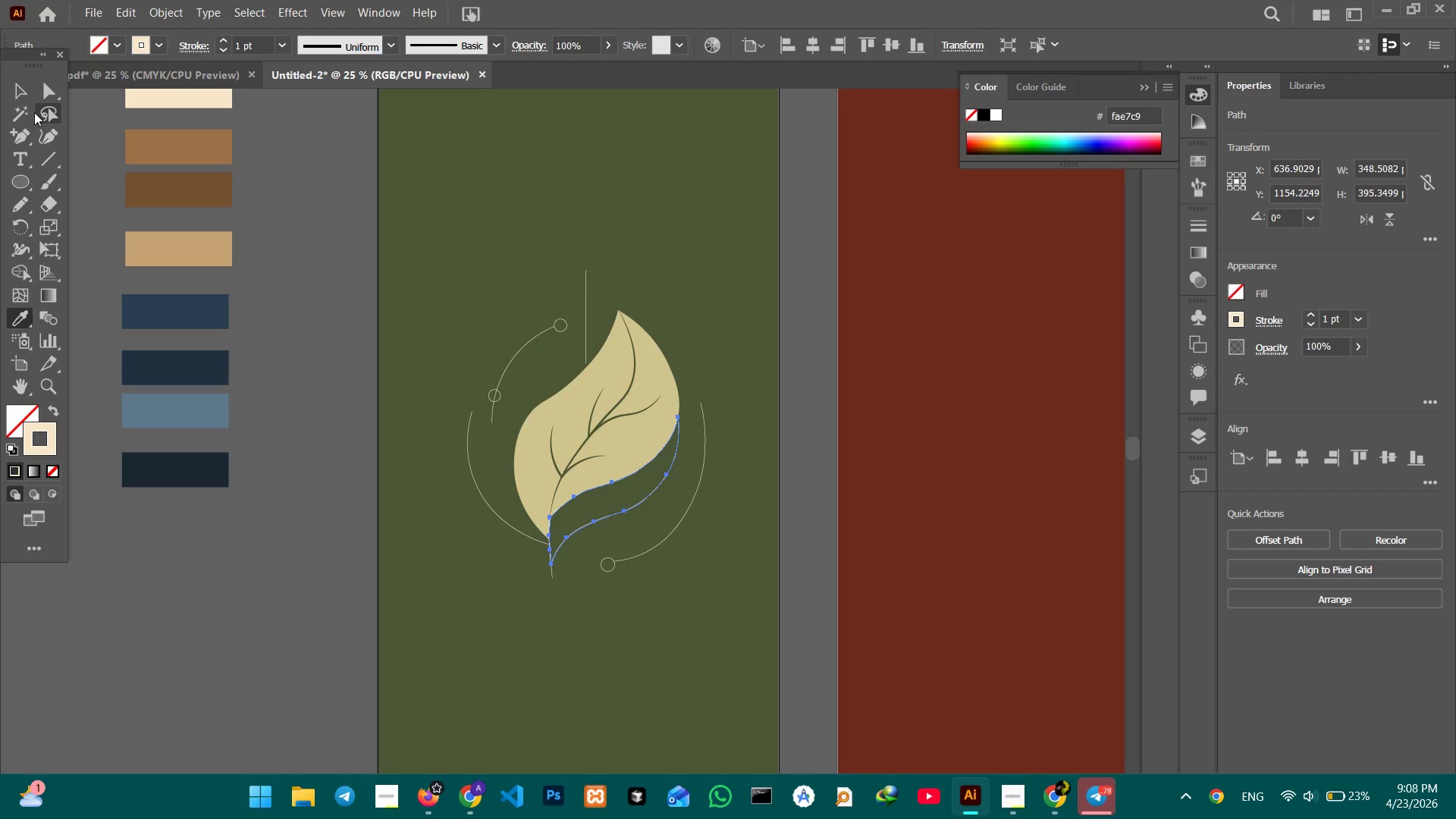 
left_click([24, 96])
 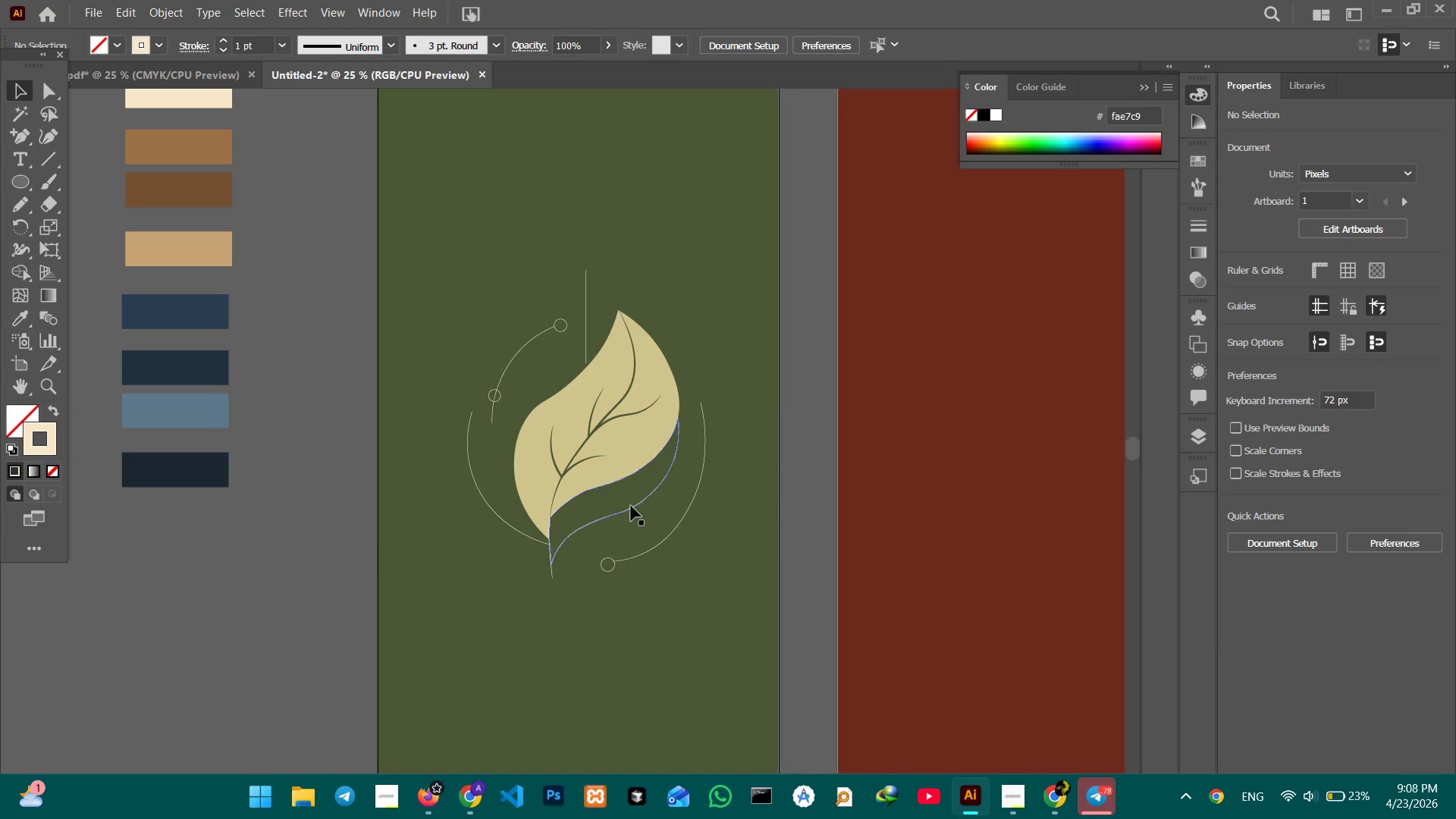 
scroll: coordinate [657, 475], scroll_direction: down, amount: 3.0
 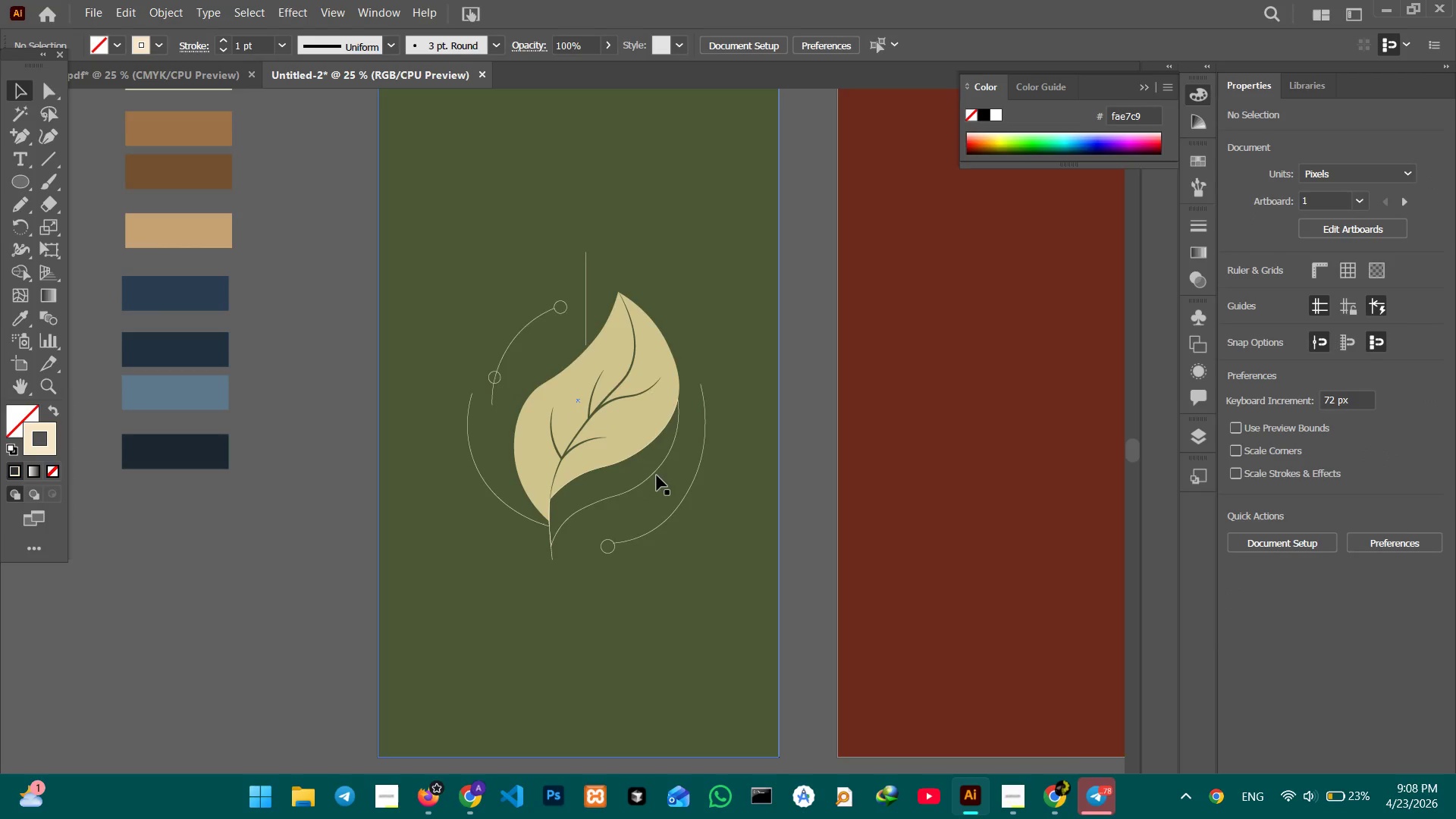 
scroll: coordinate [655, 475], scroll_direction: up, amount: 4.0
 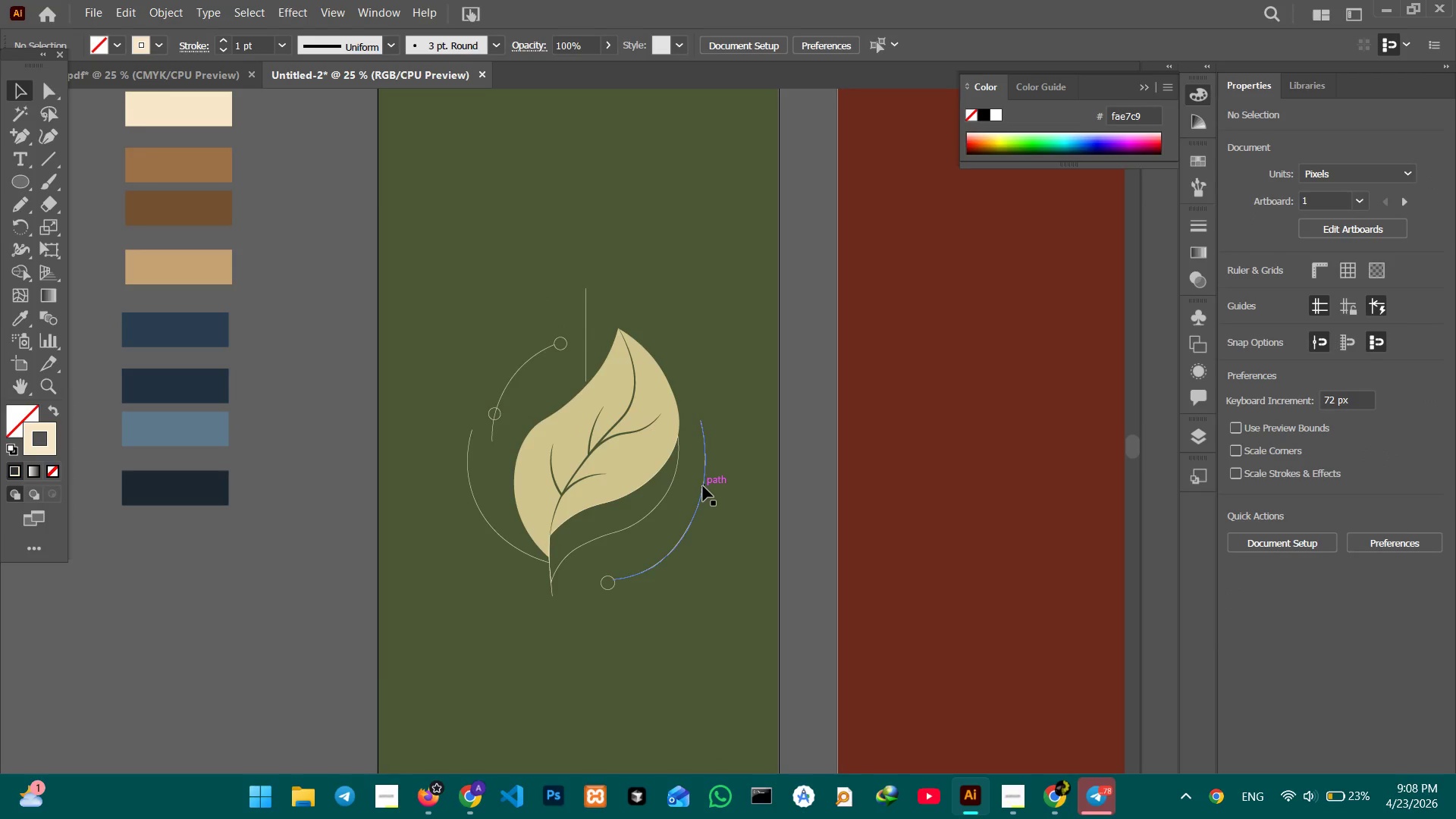 
left_click([702, 486])
 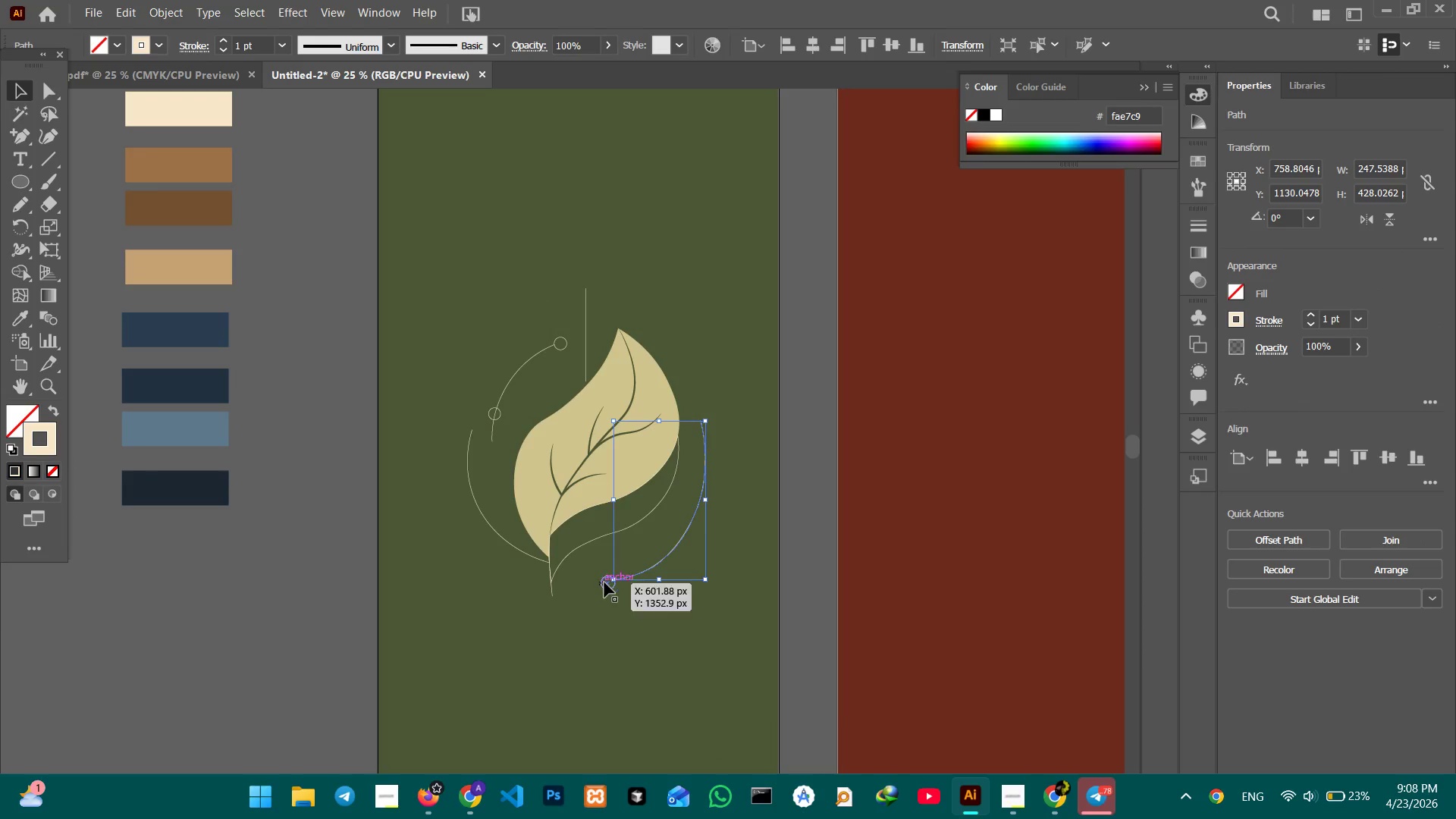 
hold_key(key=ShiftLeft, duration=0.95)
 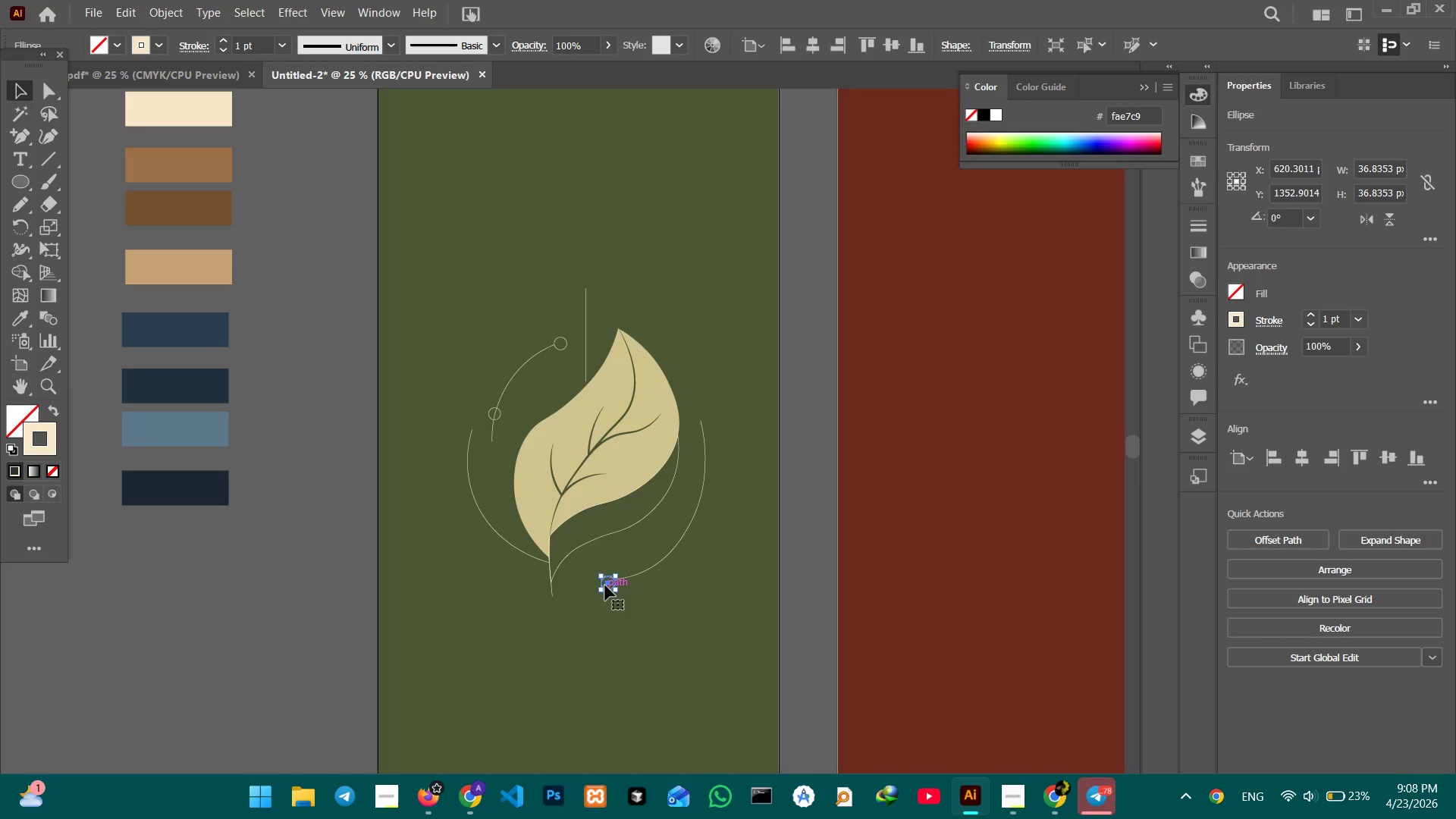 
left_click([606, 591])
 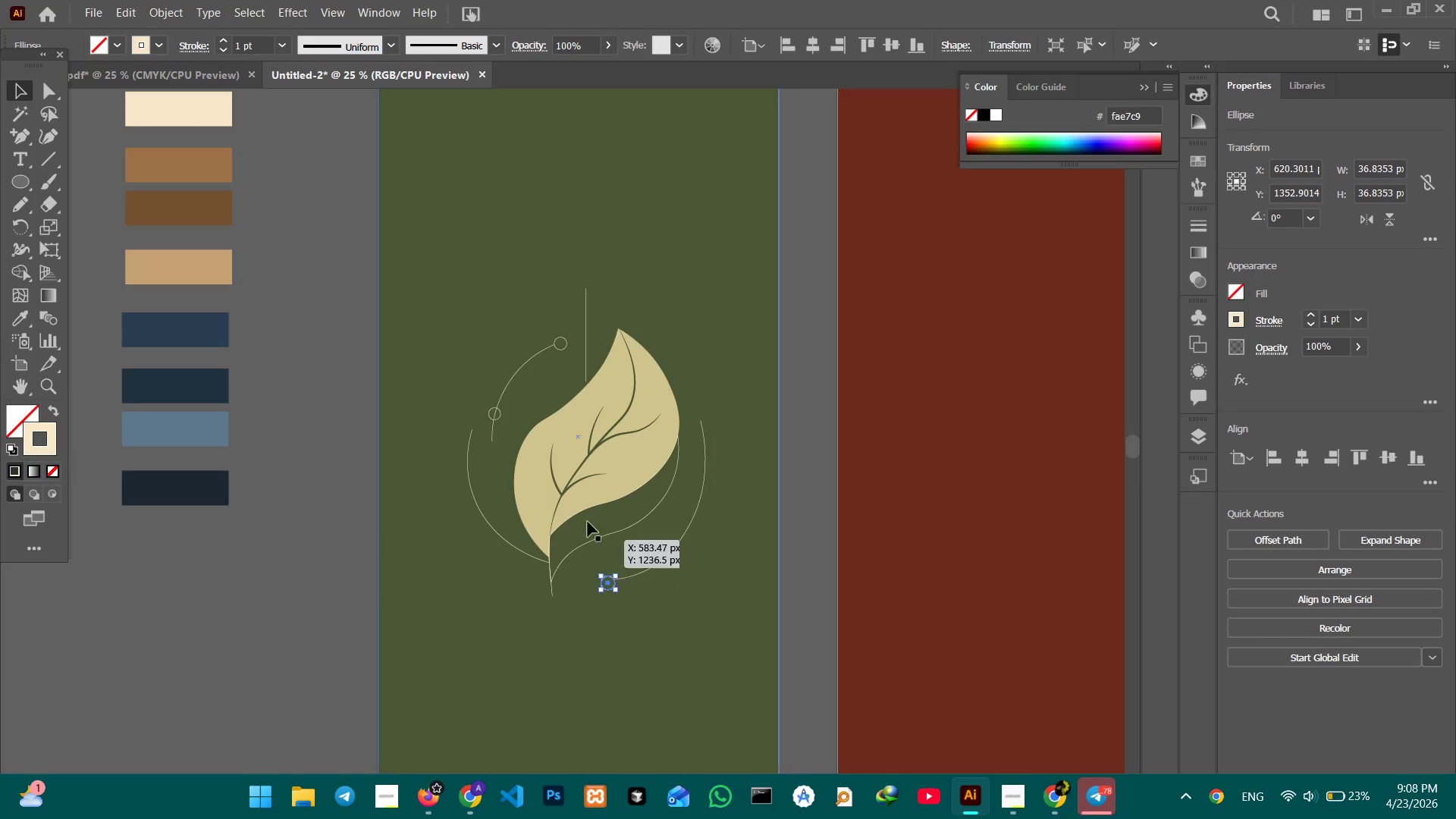 
hold_key(key=ShiftLeft, duration=2.31)
left_click([563, 349])
 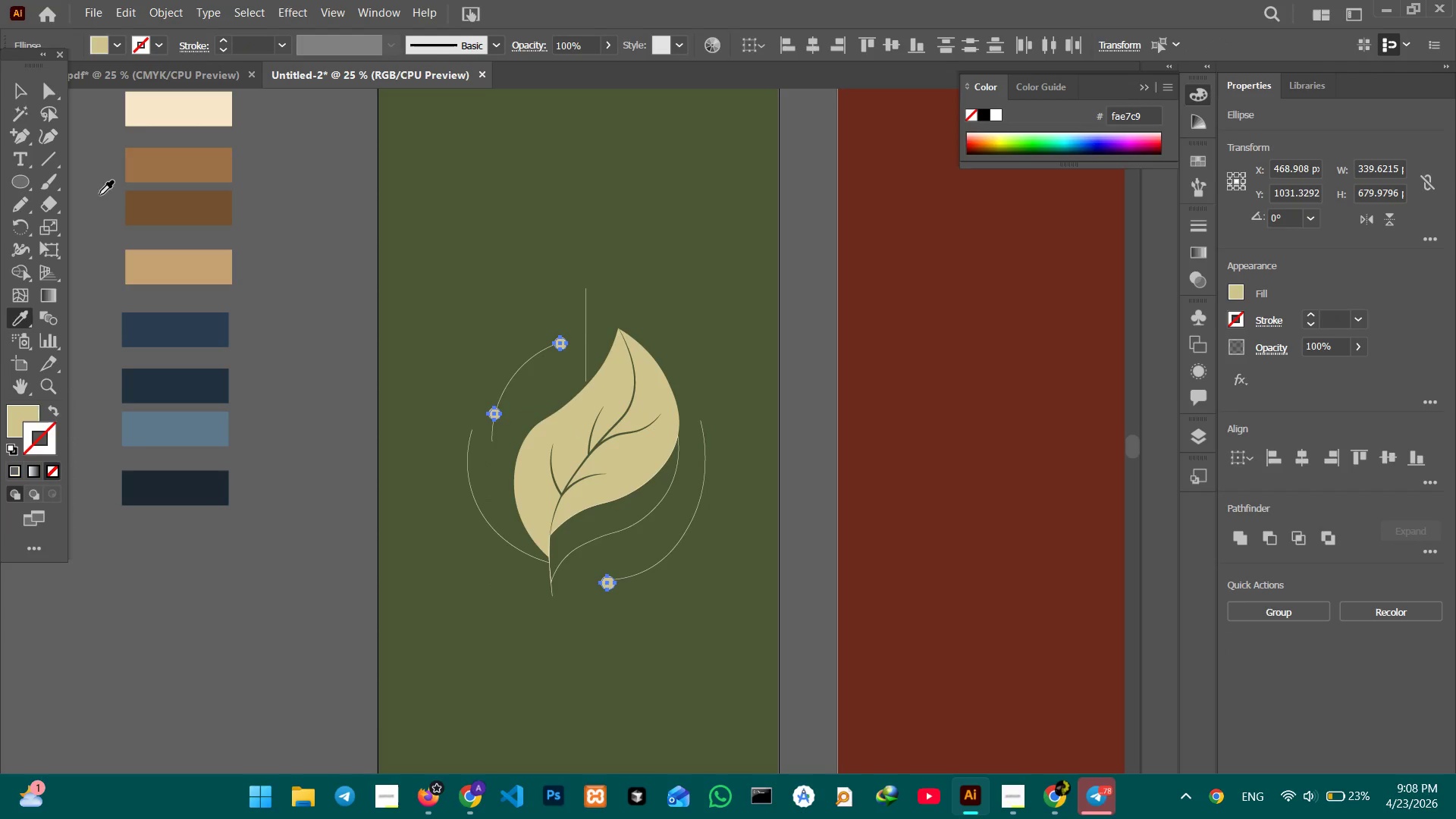 
double_click([303, 180])
 